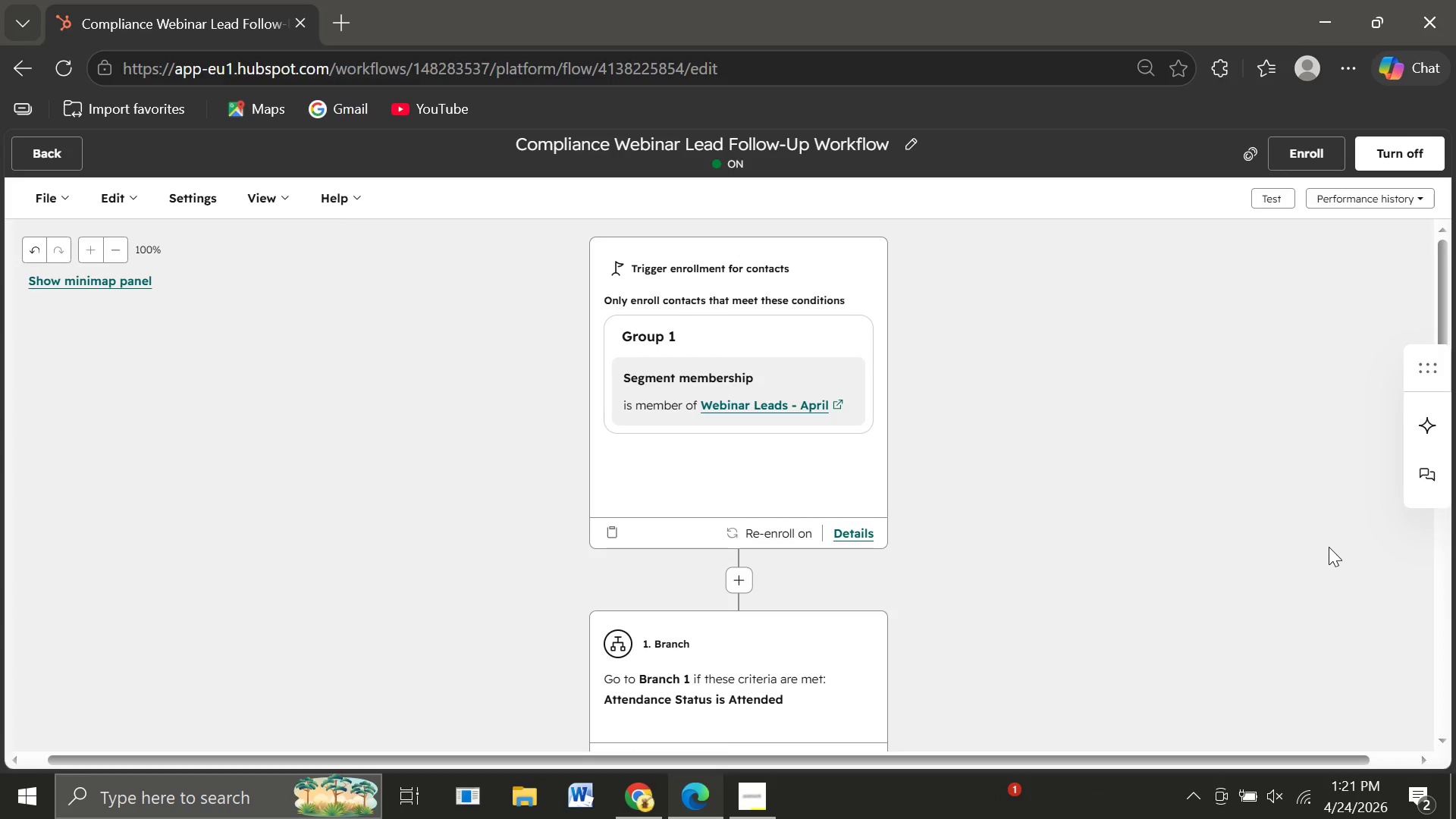 
wait(13.55)
 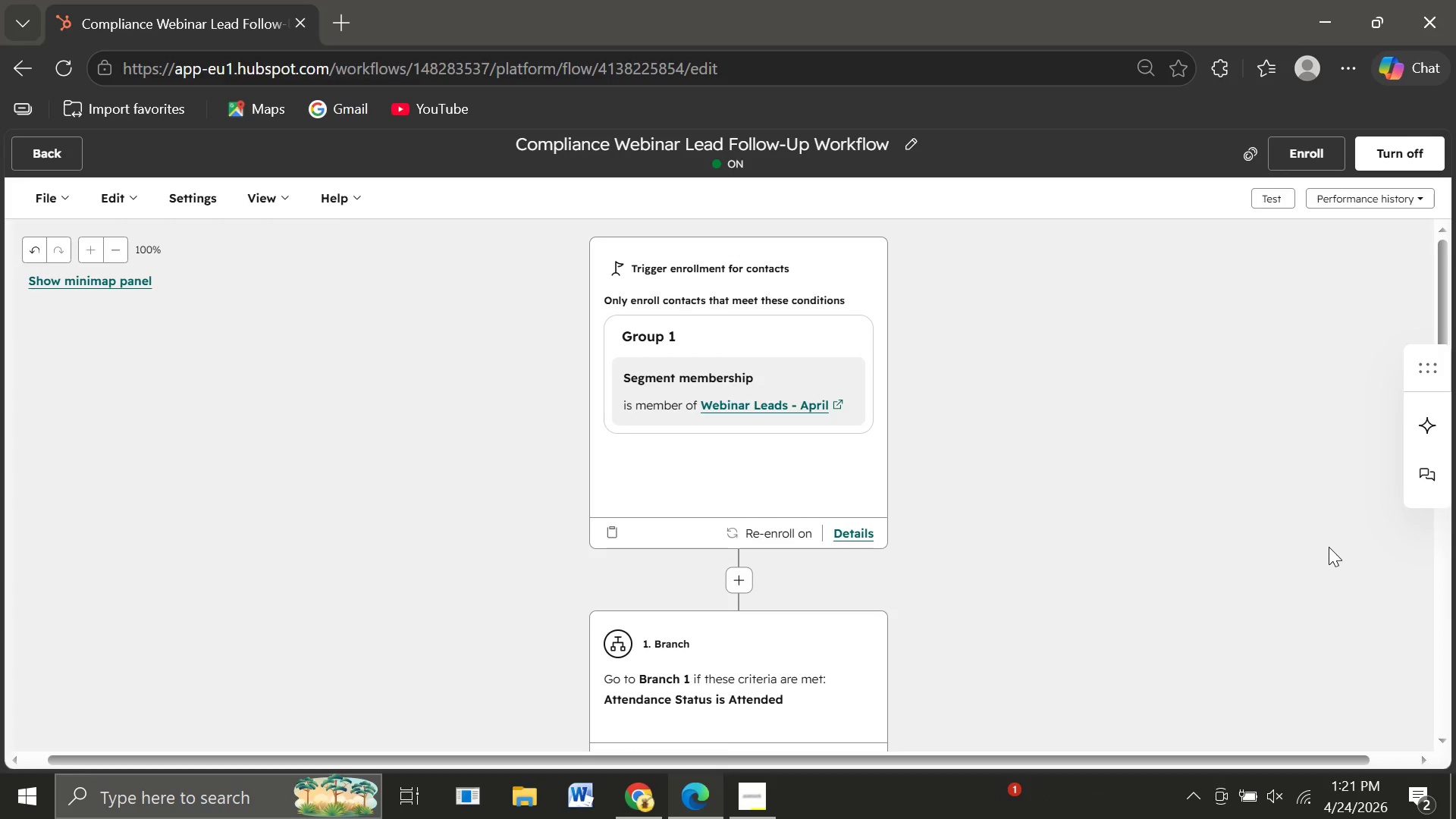 
left_click([38, 147])
 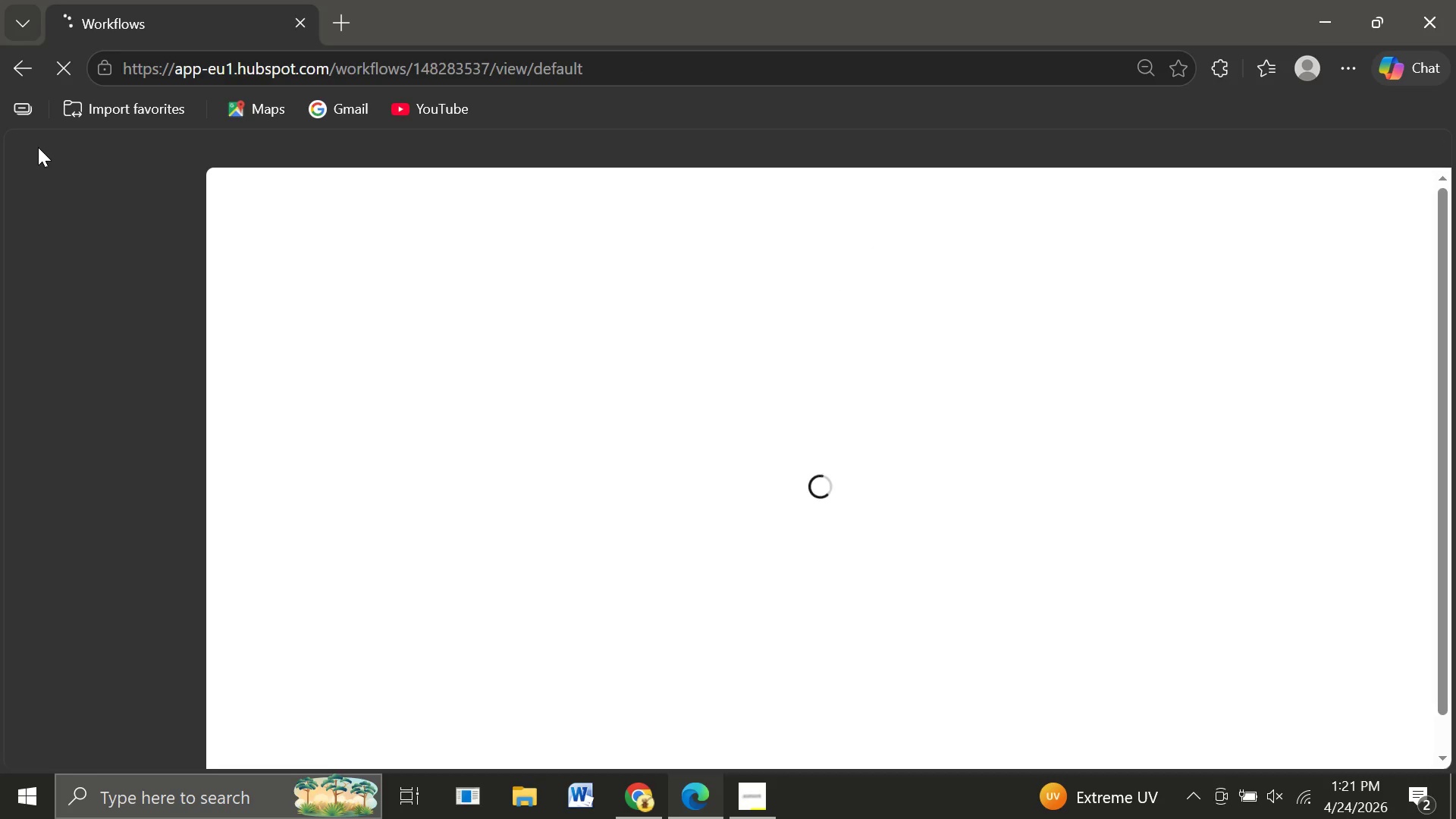 
wait(8.67)
 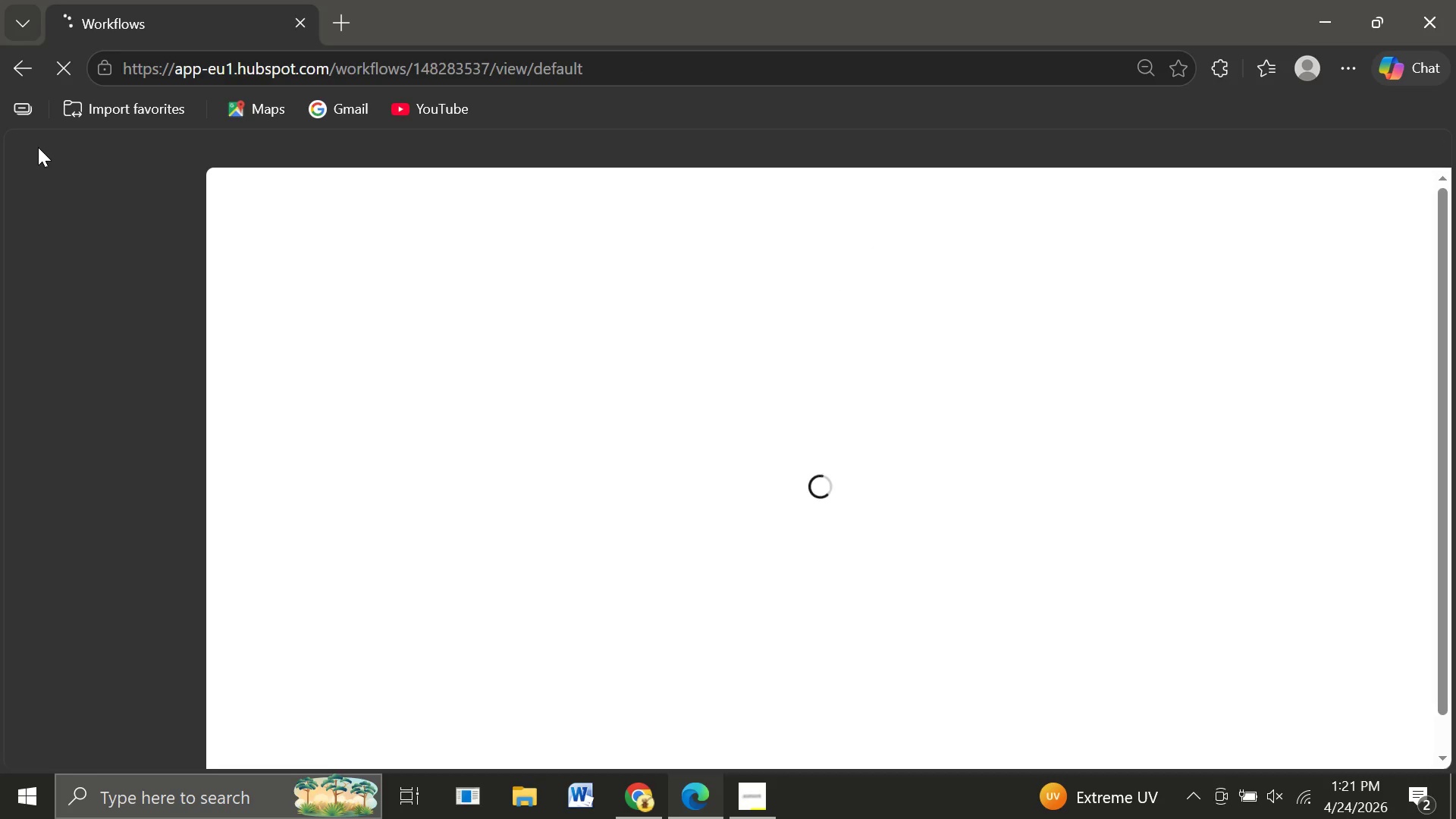 
left_click([91, 606])
 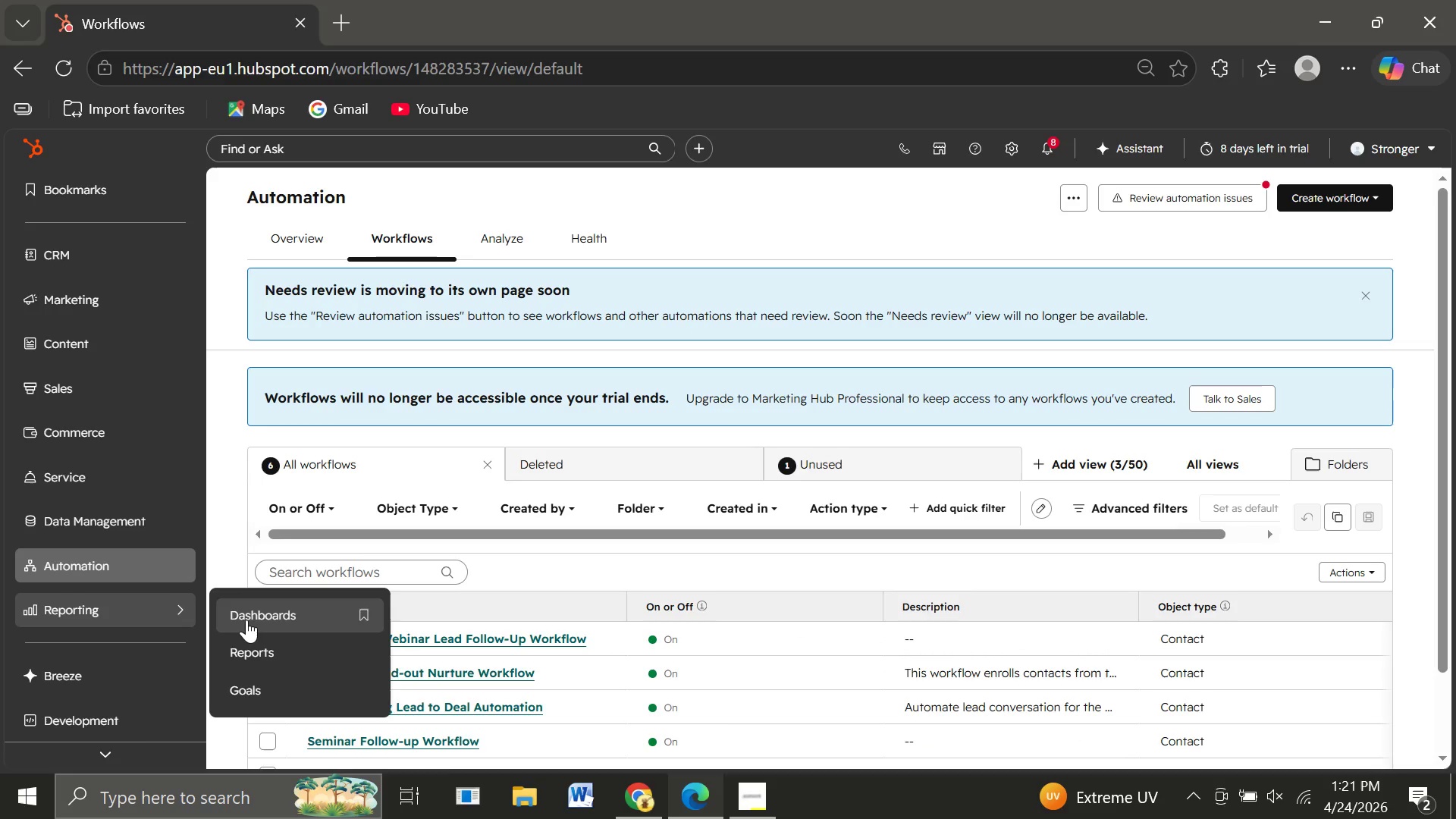 
left_click([258, 622])
 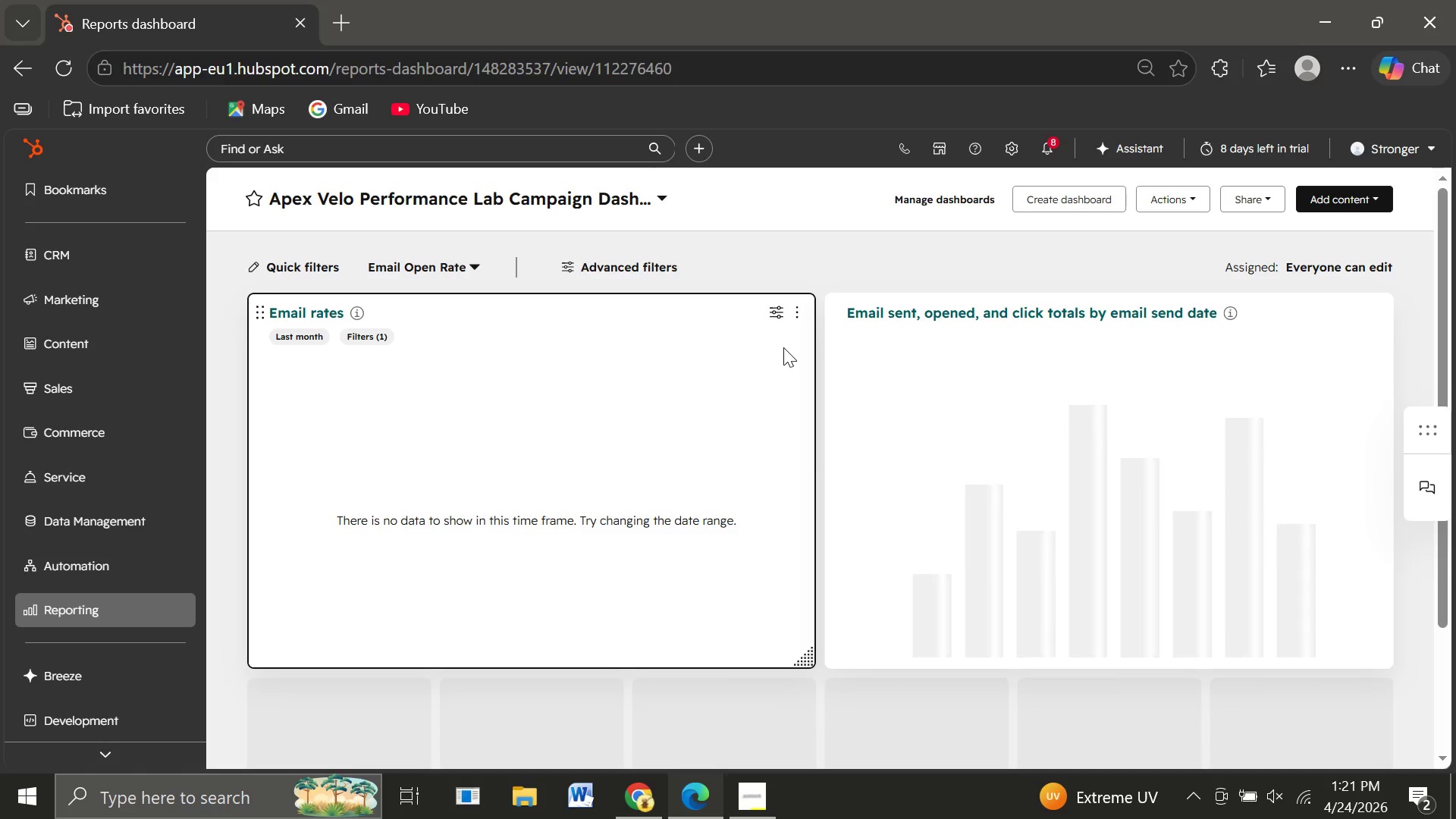 
wait(14.42)
 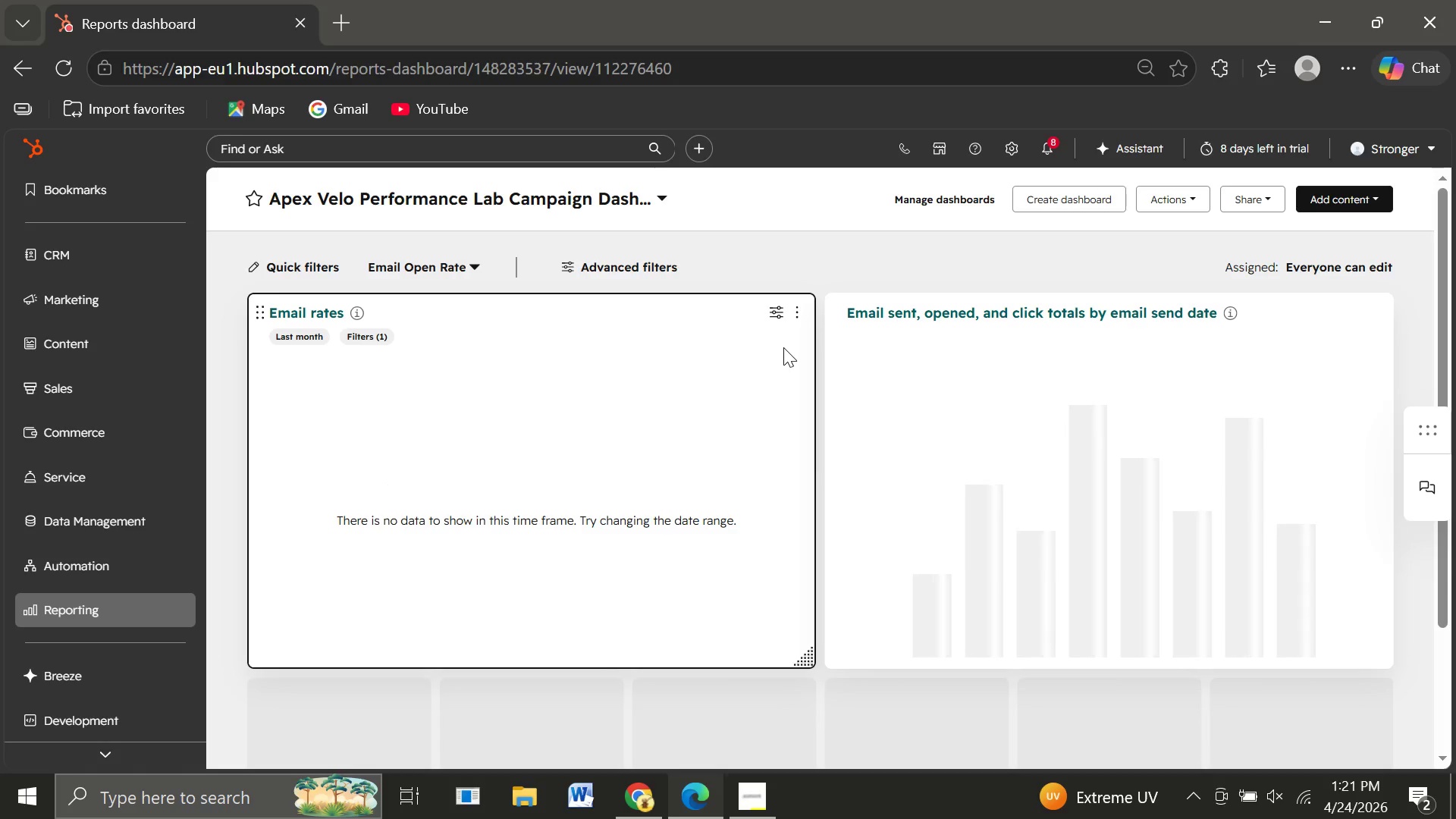 
left_click([1063, 194])
 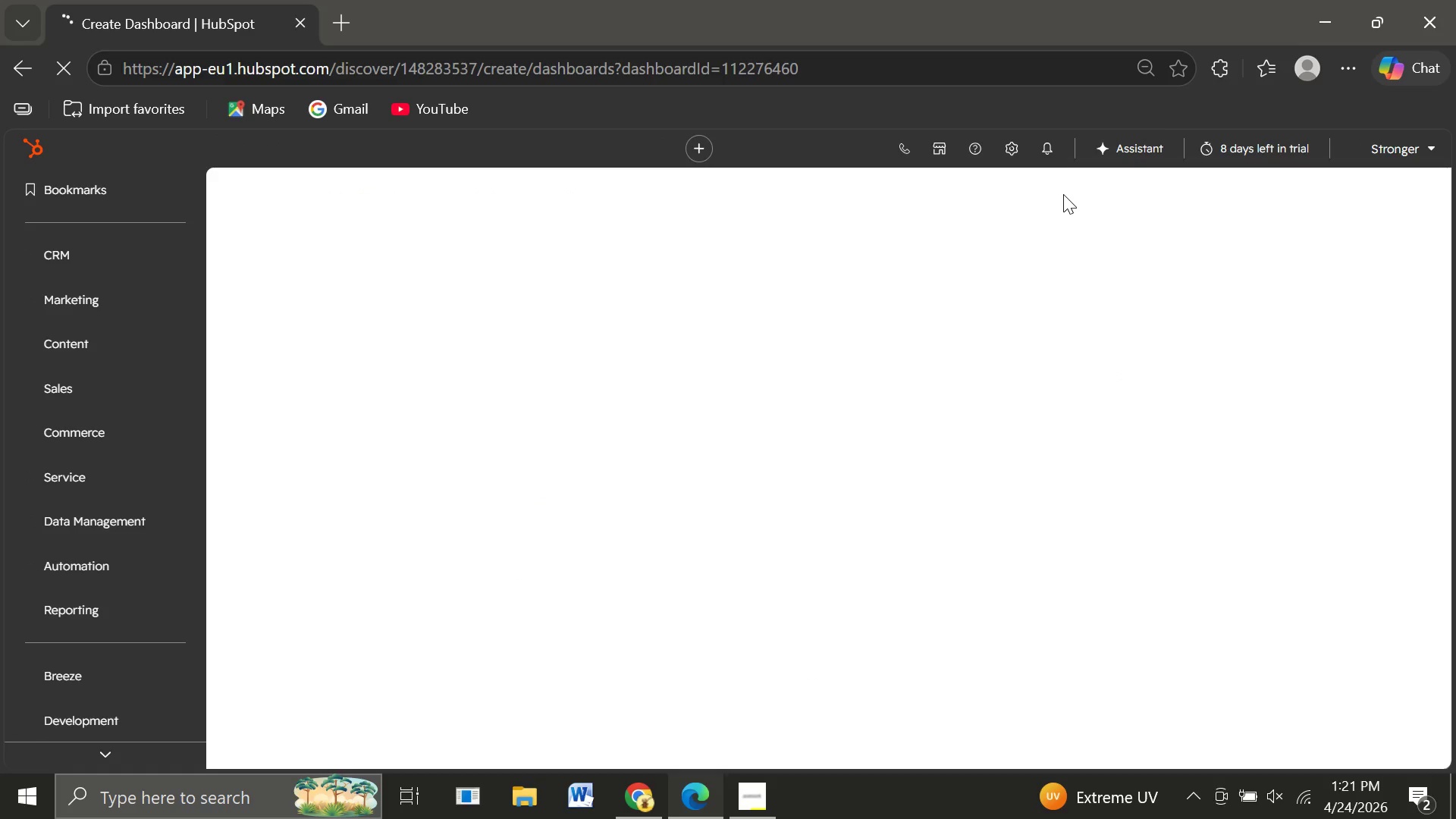 
wait(8.62)
 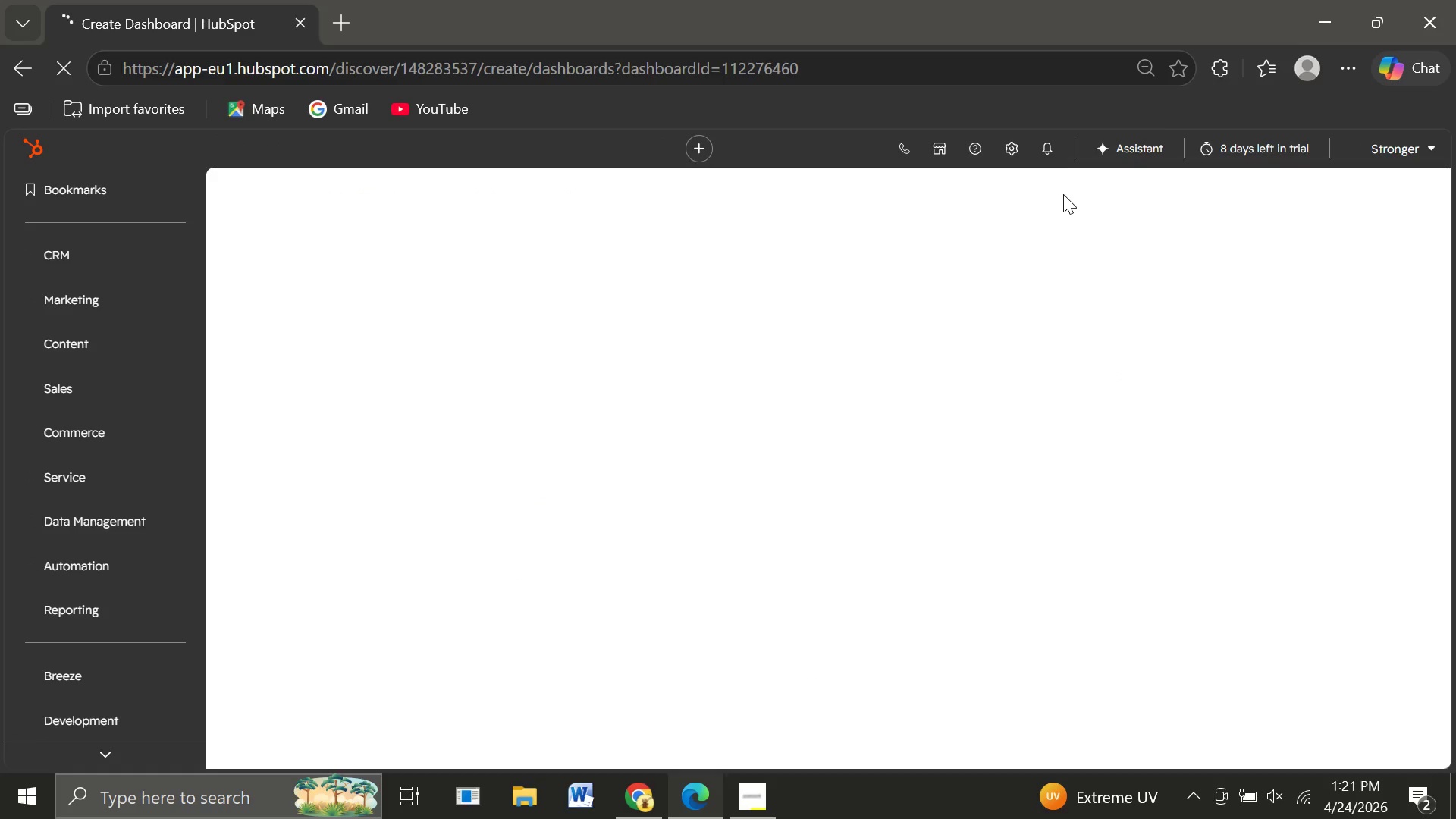 
left_click([430, 280])
 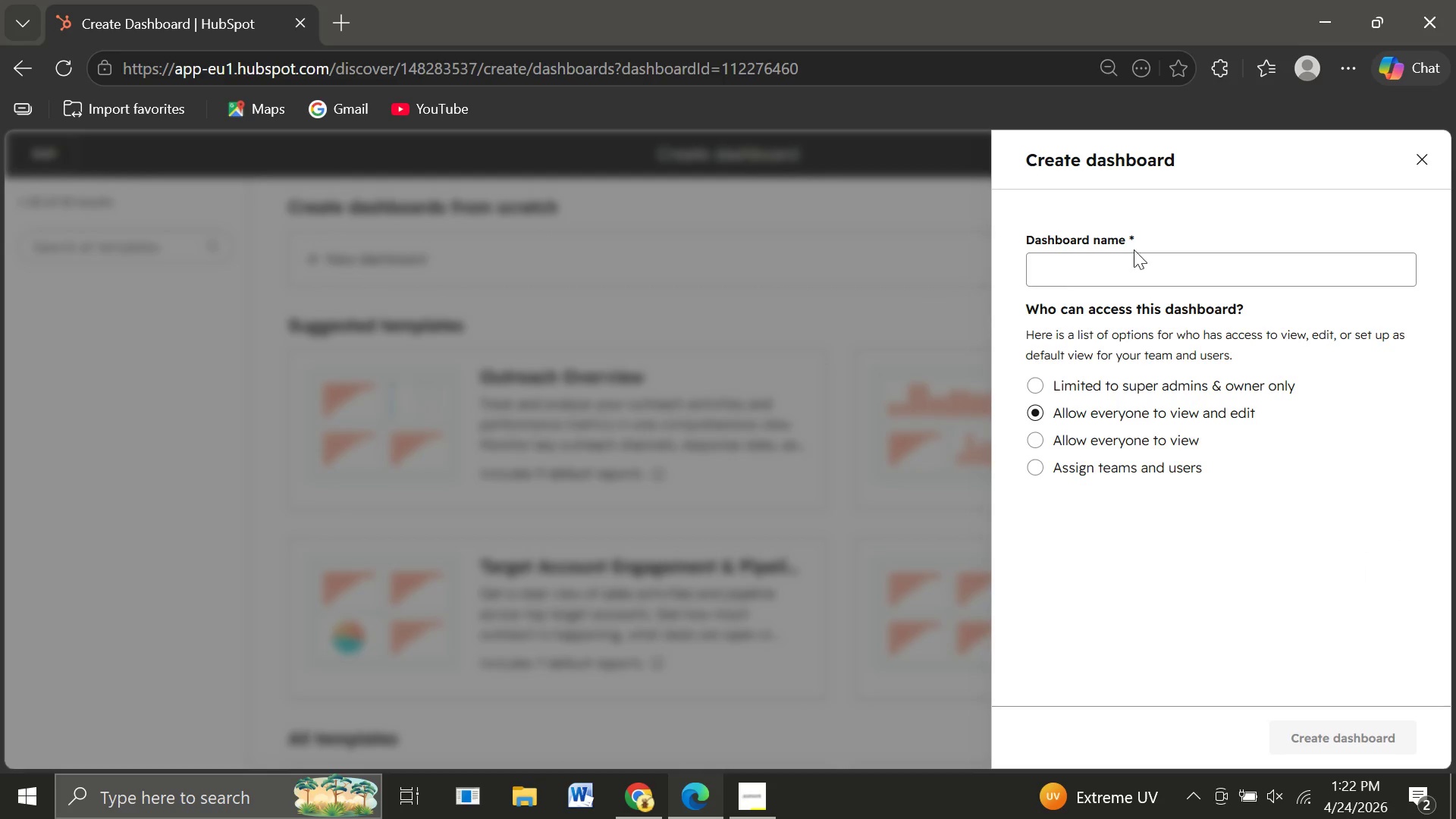 
left_click([1116, 259])
 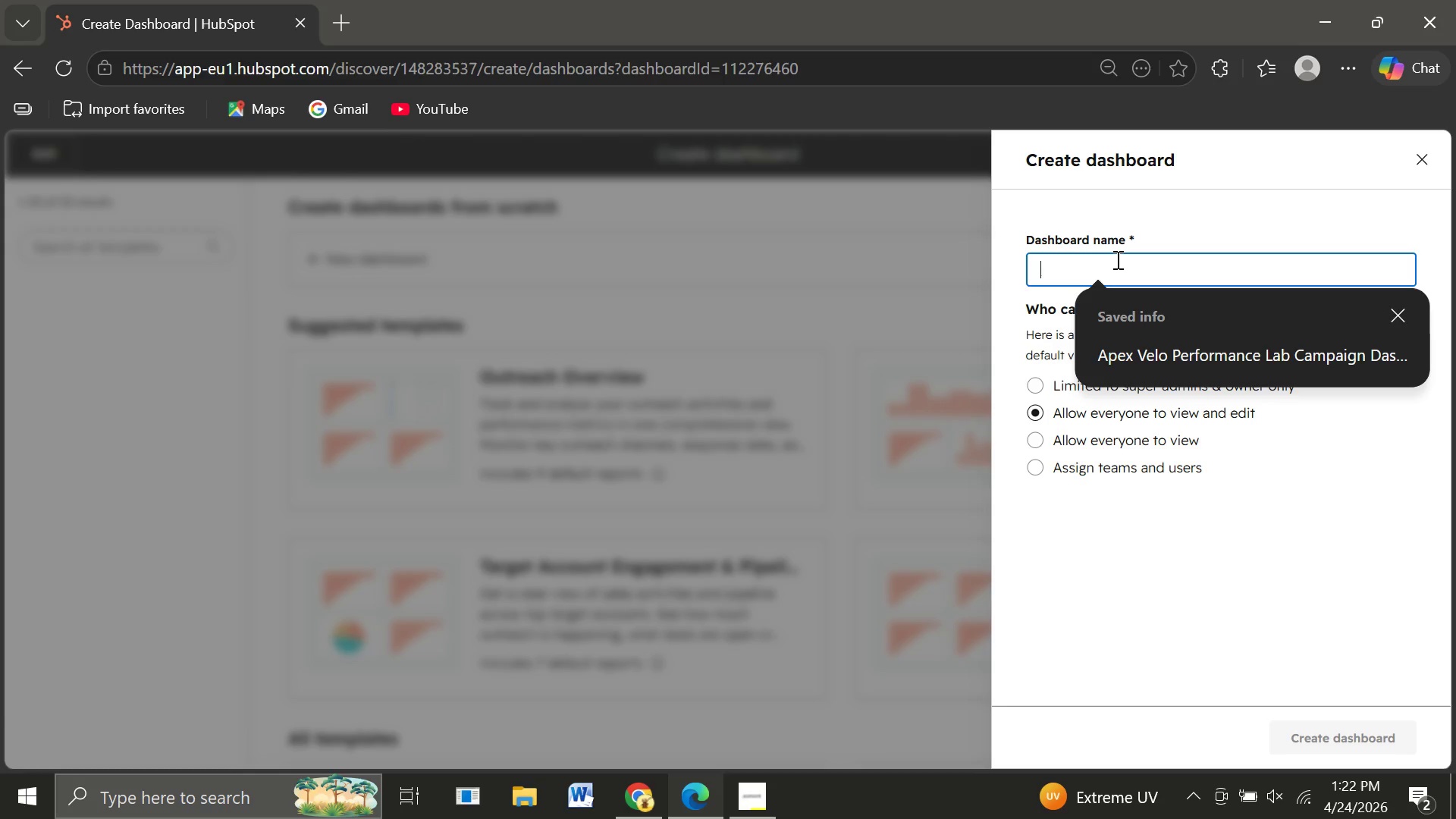 
type(Webinar Conc)
key(Backspace)
type(versation Dashboard)
 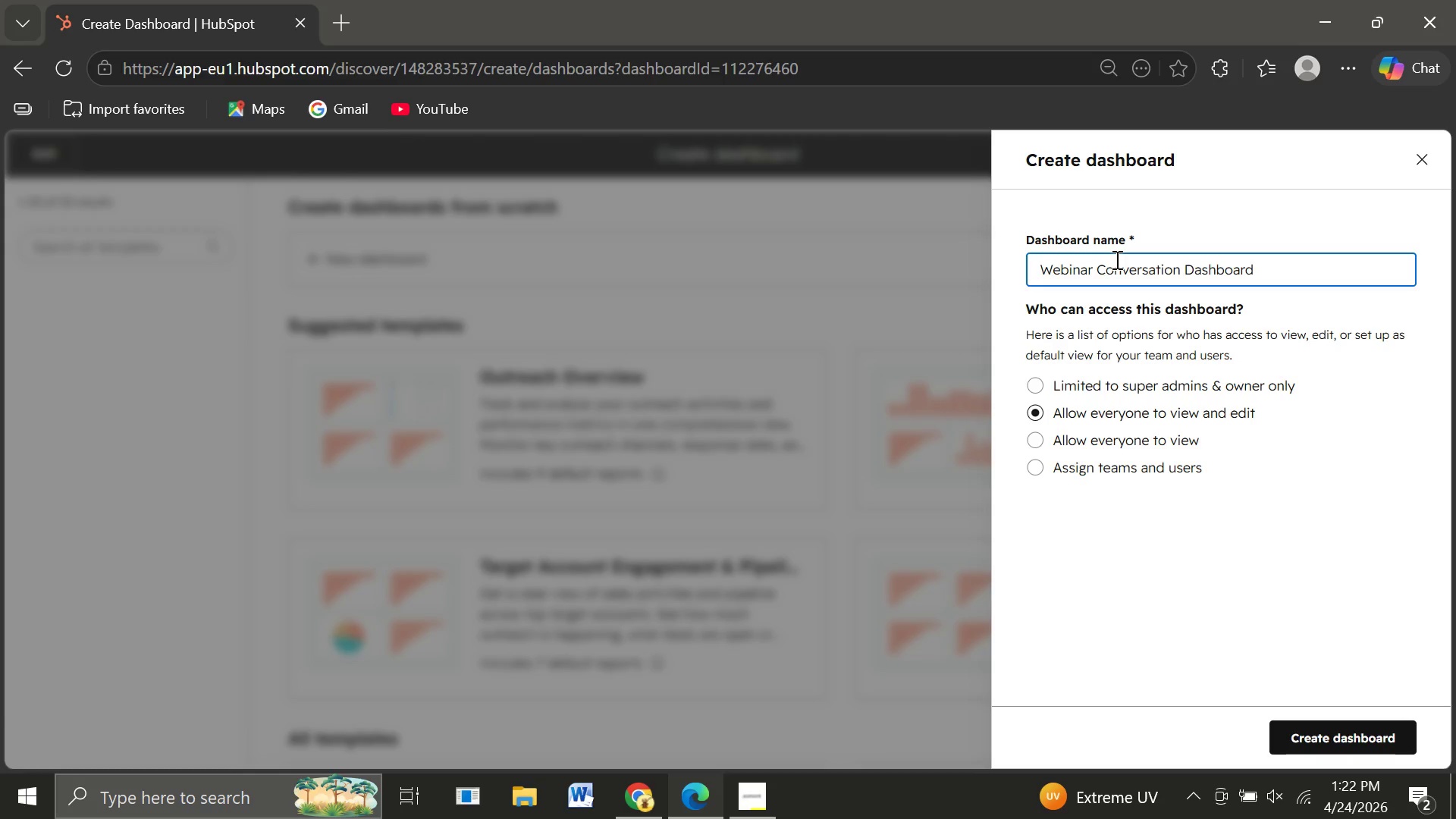 
left_click([1341, 732])
 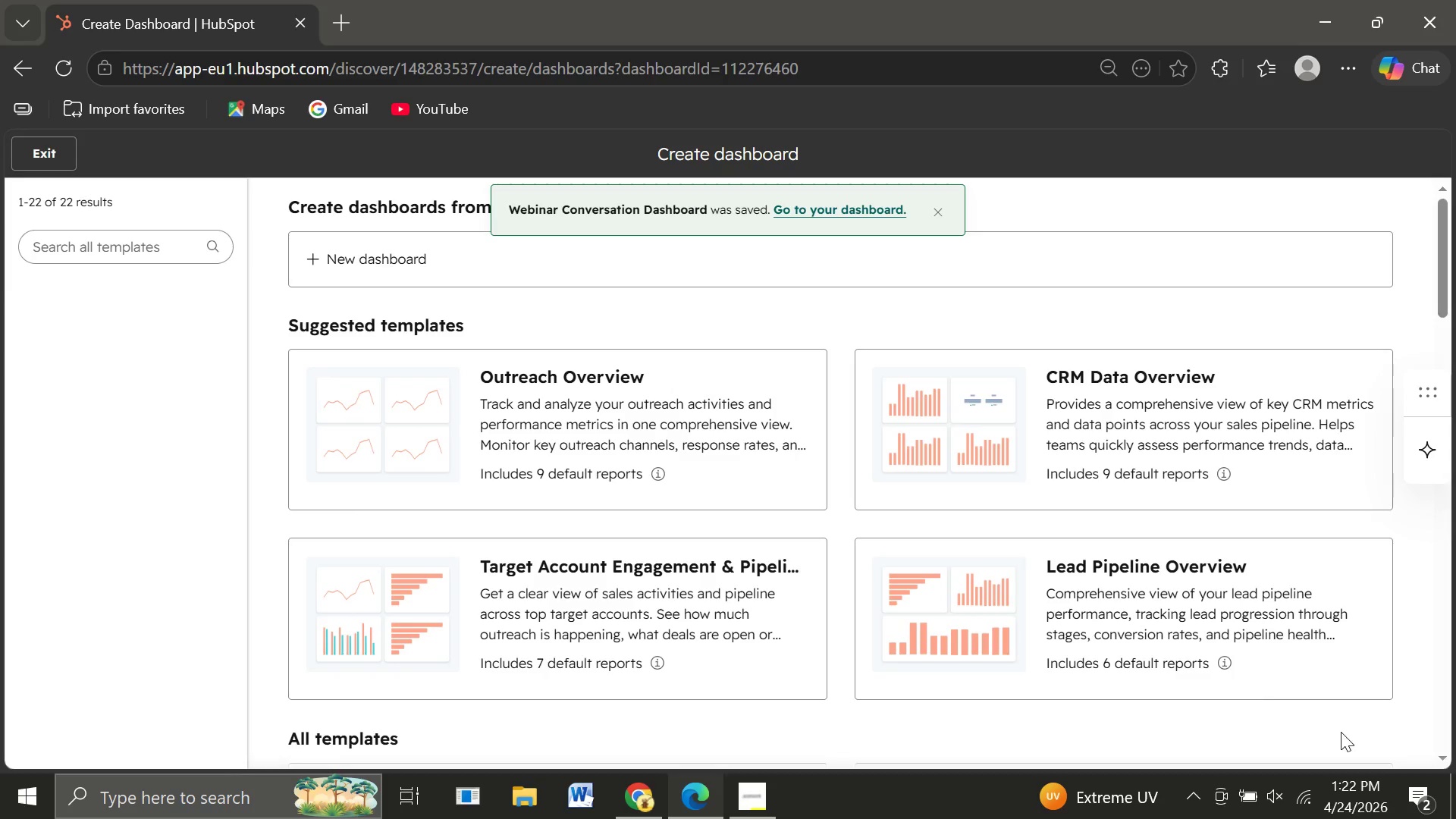 
wait(9.88)
 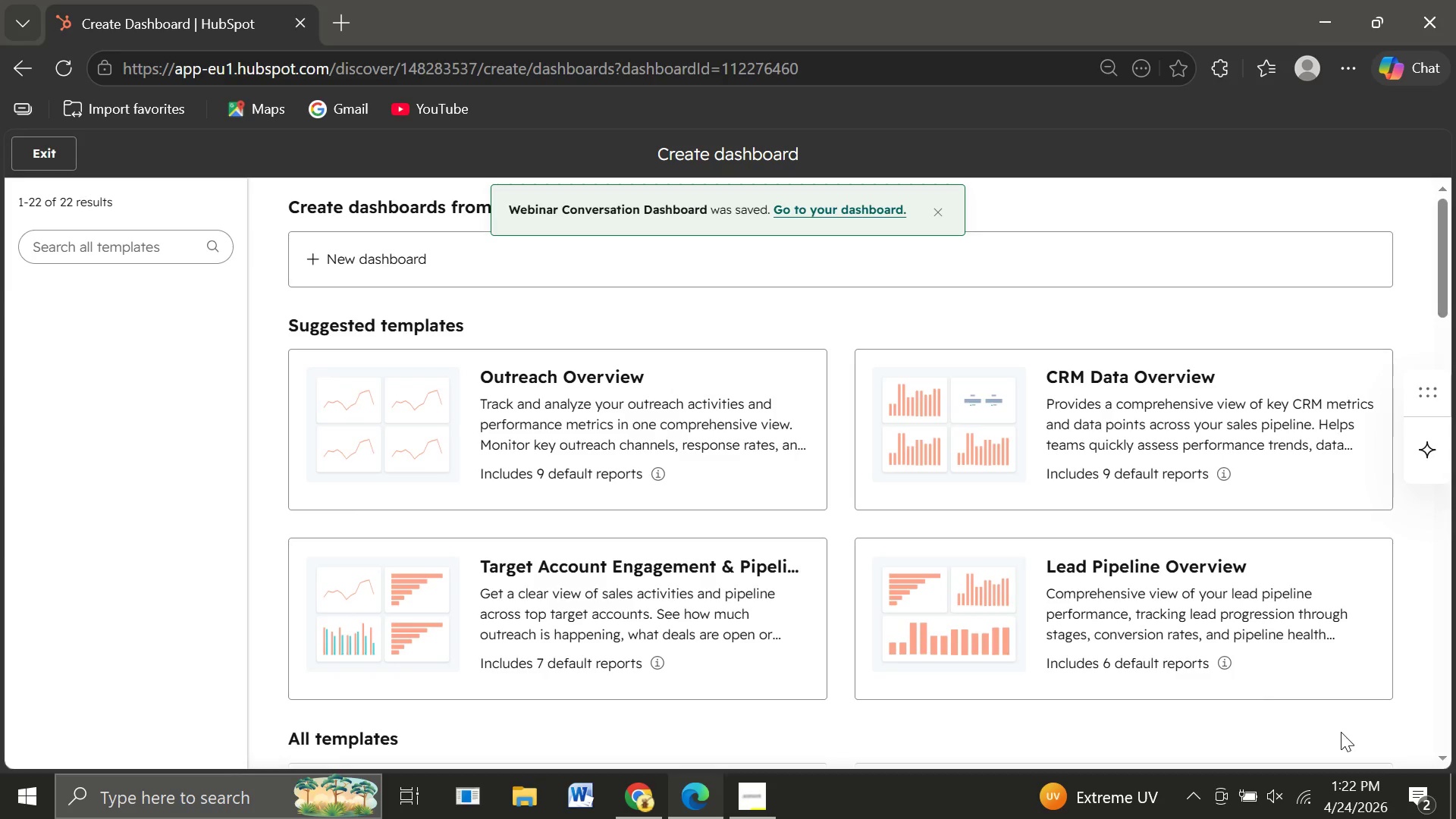 
left_click([49, 162])
 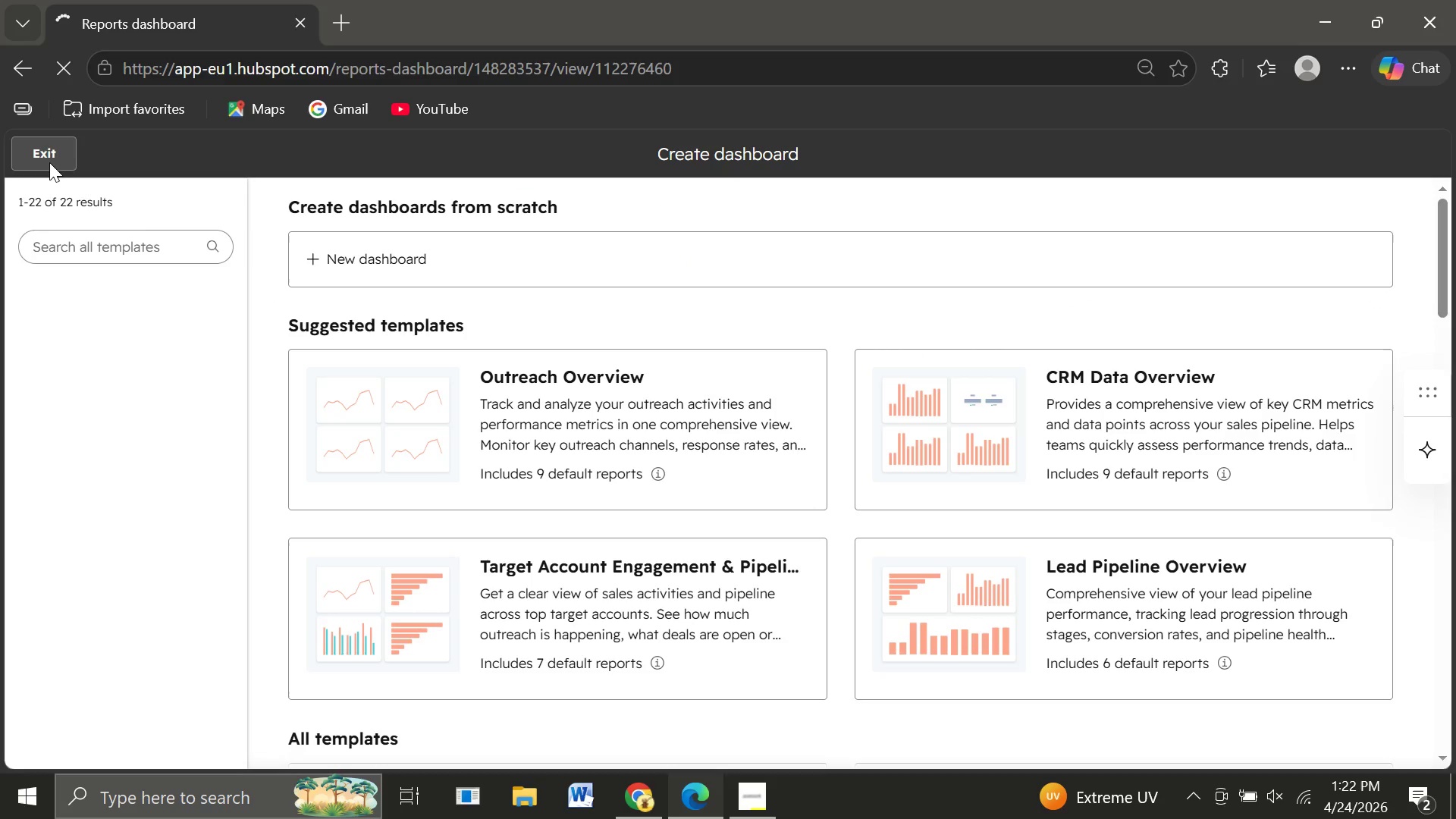 
mouse_move([340, 265])
 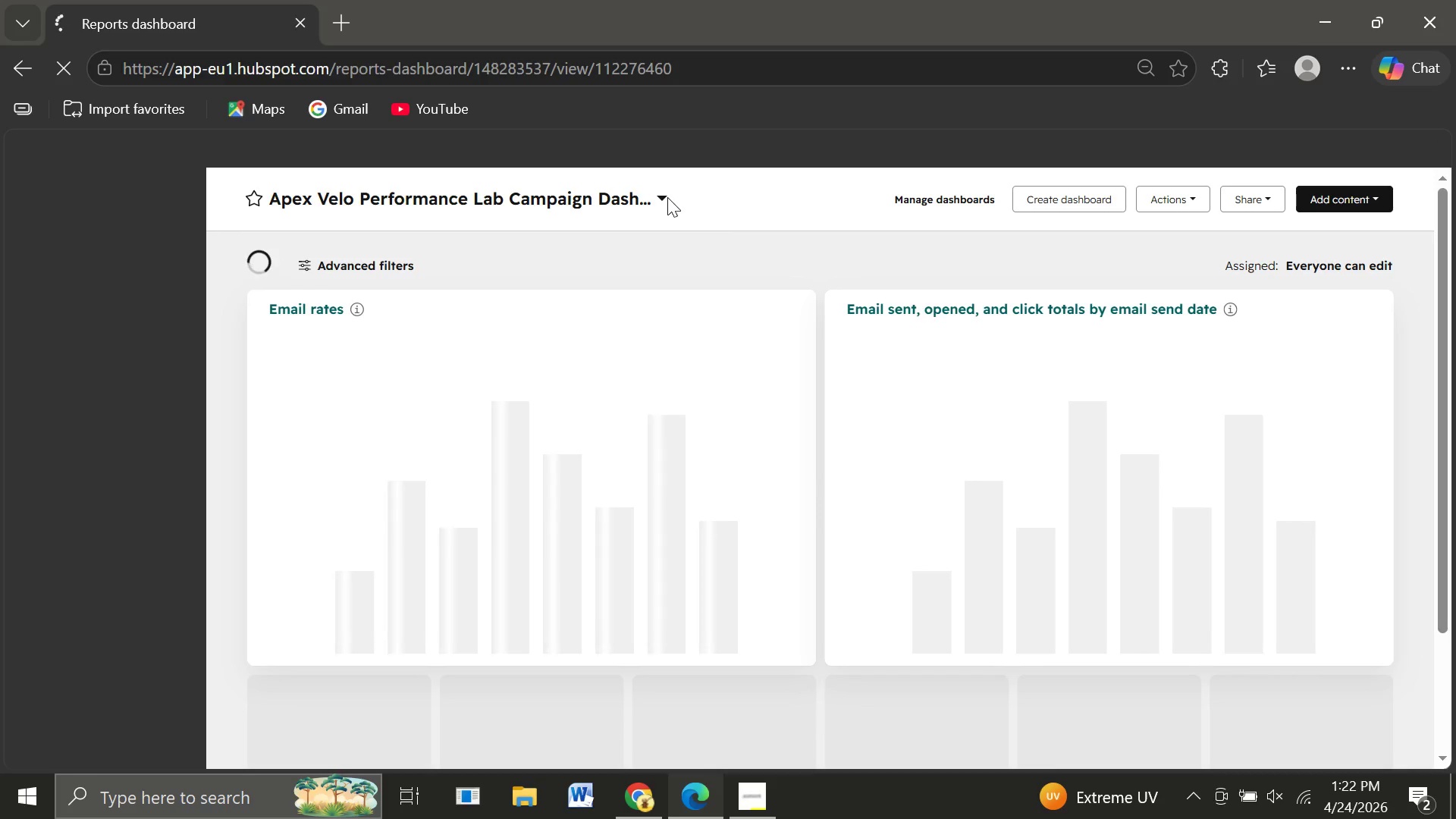 
left_click([667, 197])
 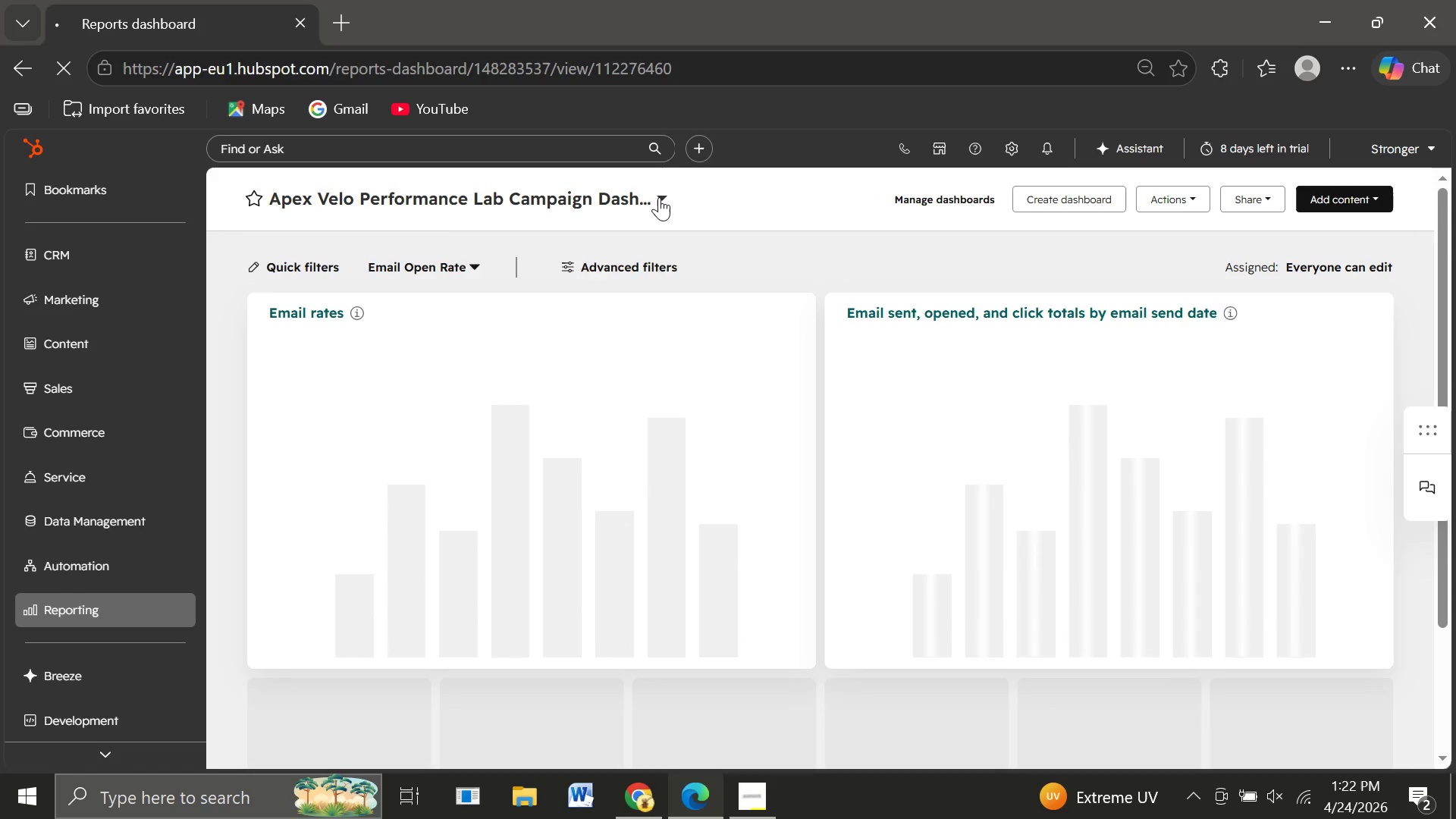 
left_click([654, 197])
 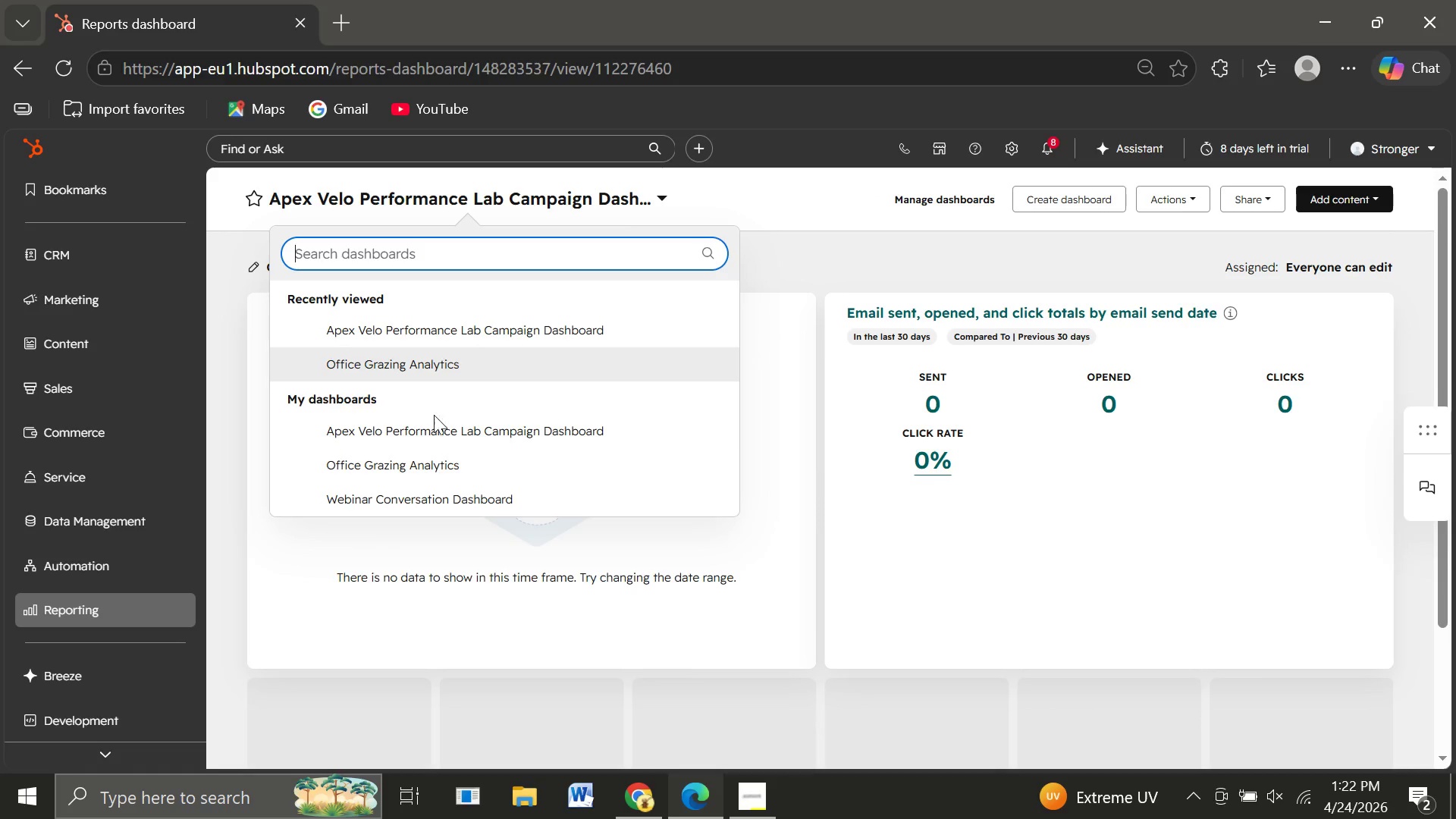 
left_click([406, 498])
 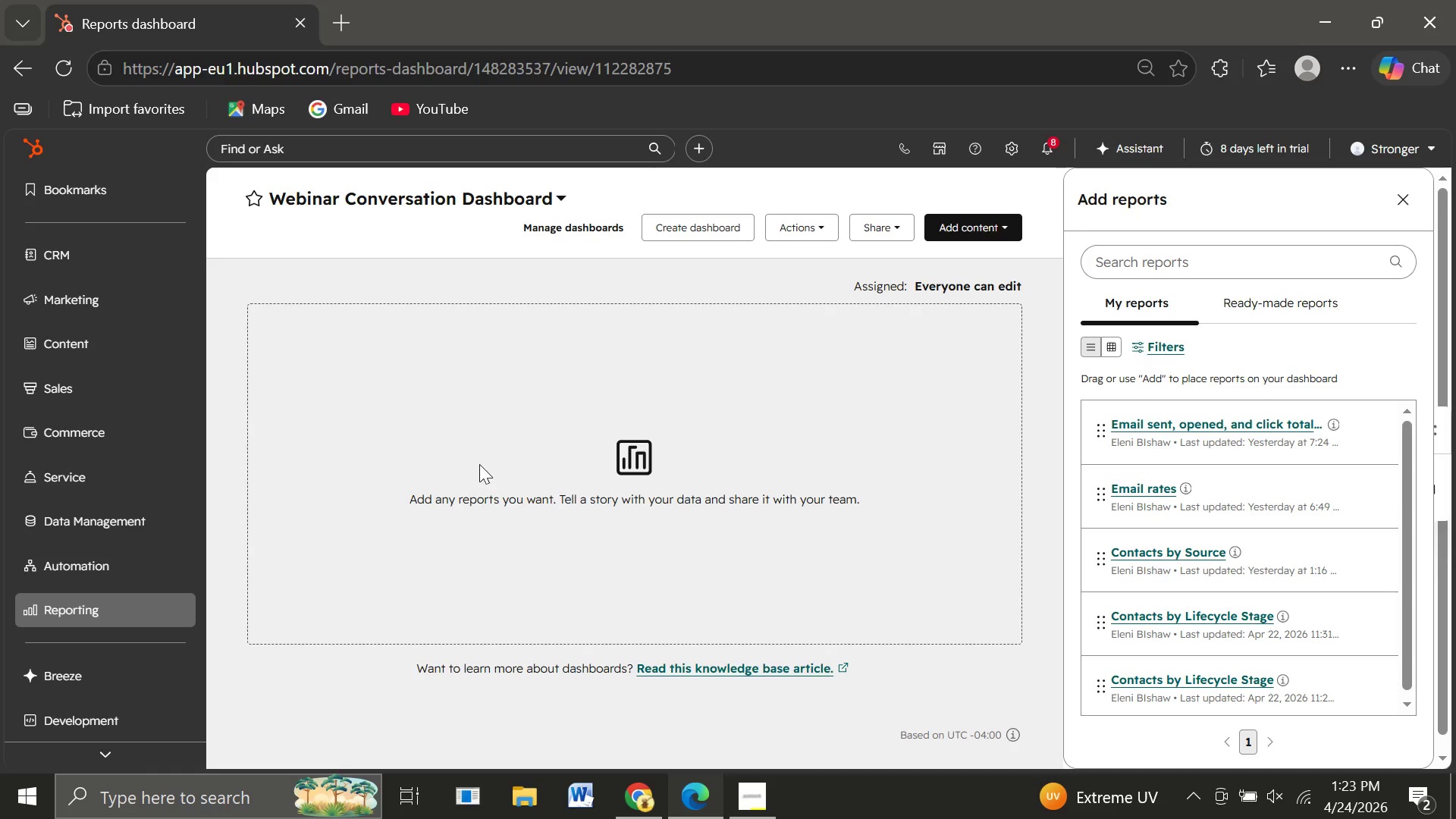 
wait(14.27)
 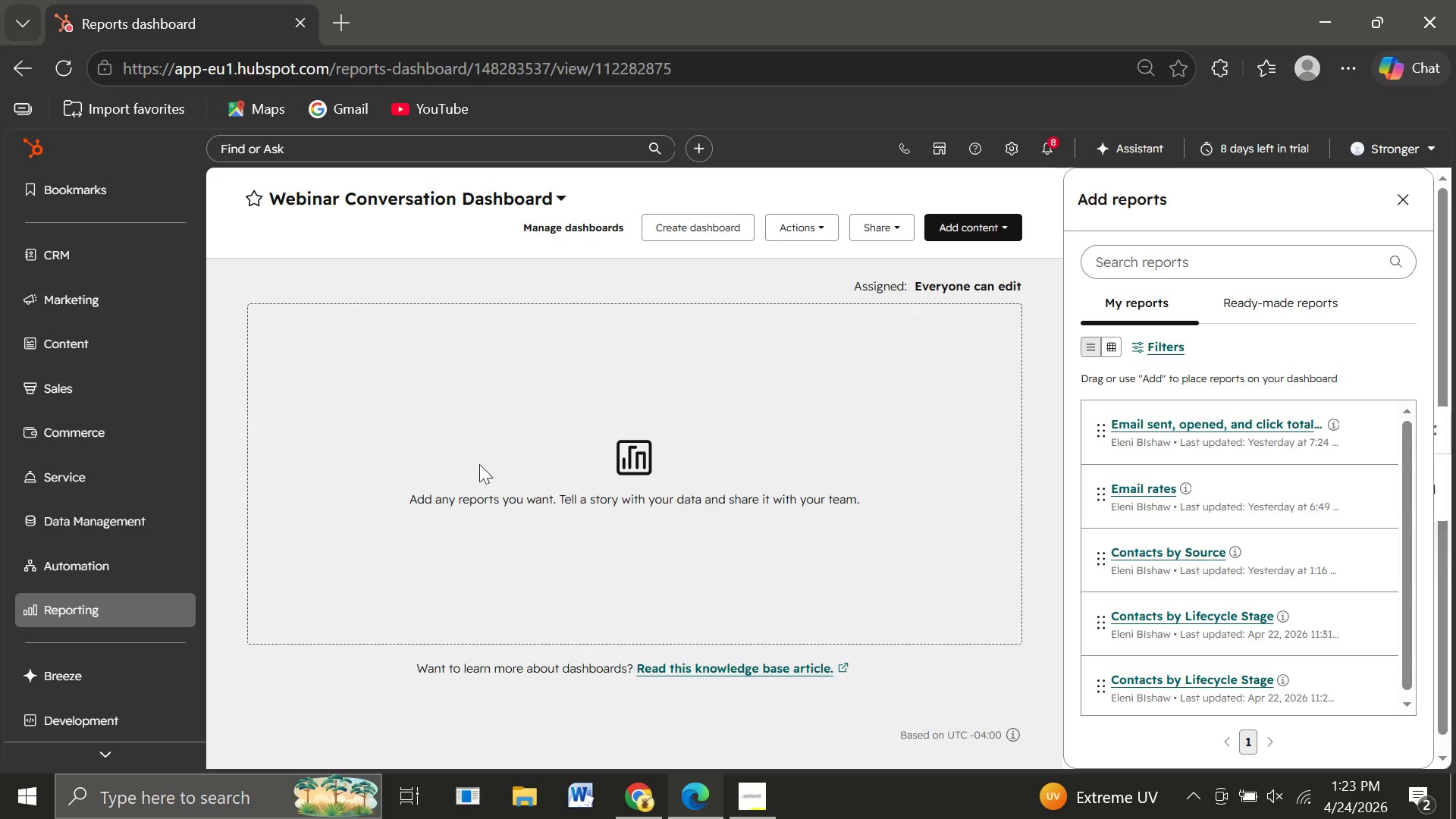 
mouse_move([1094, 347])
 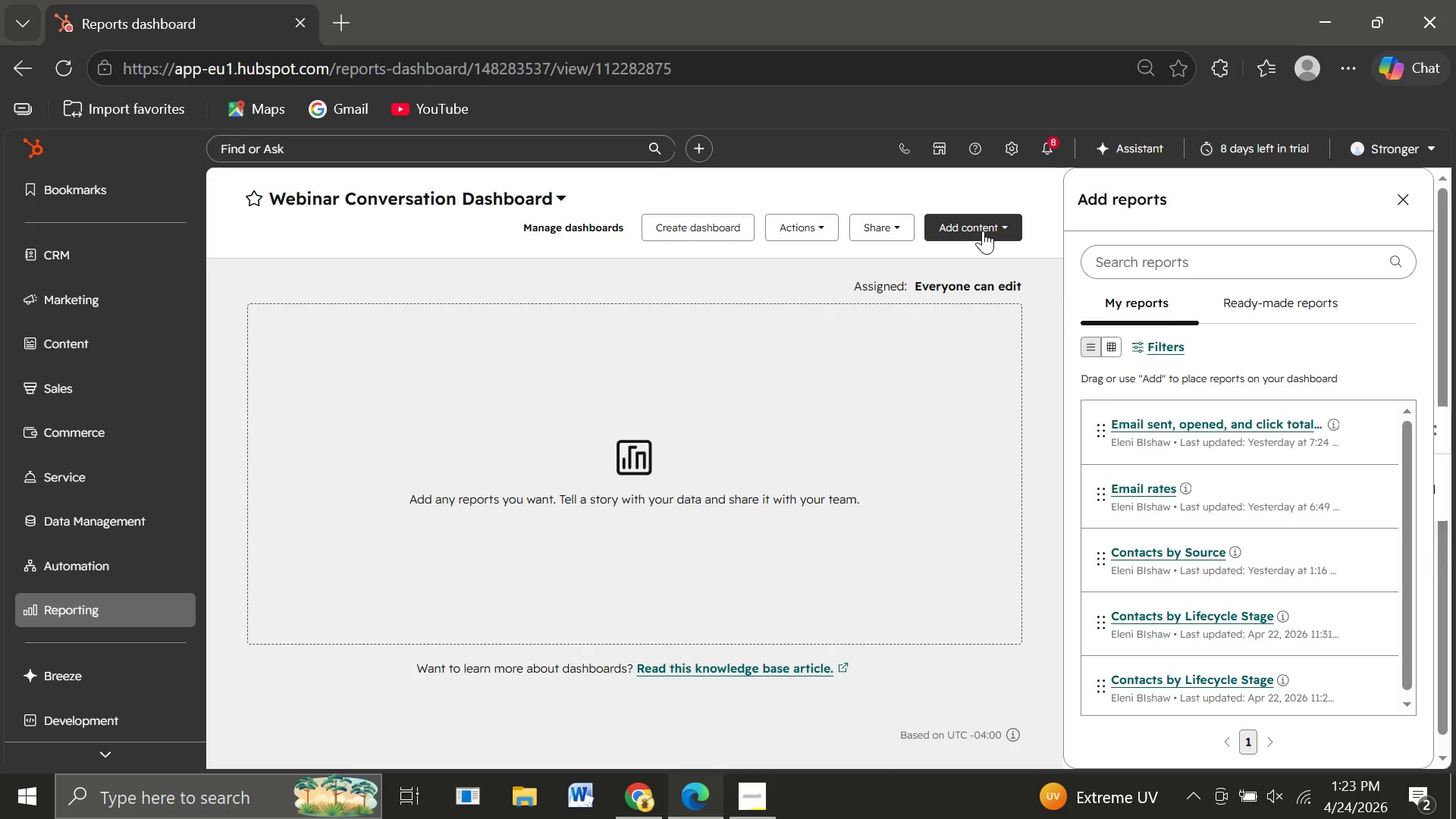 
wait(5.5)
 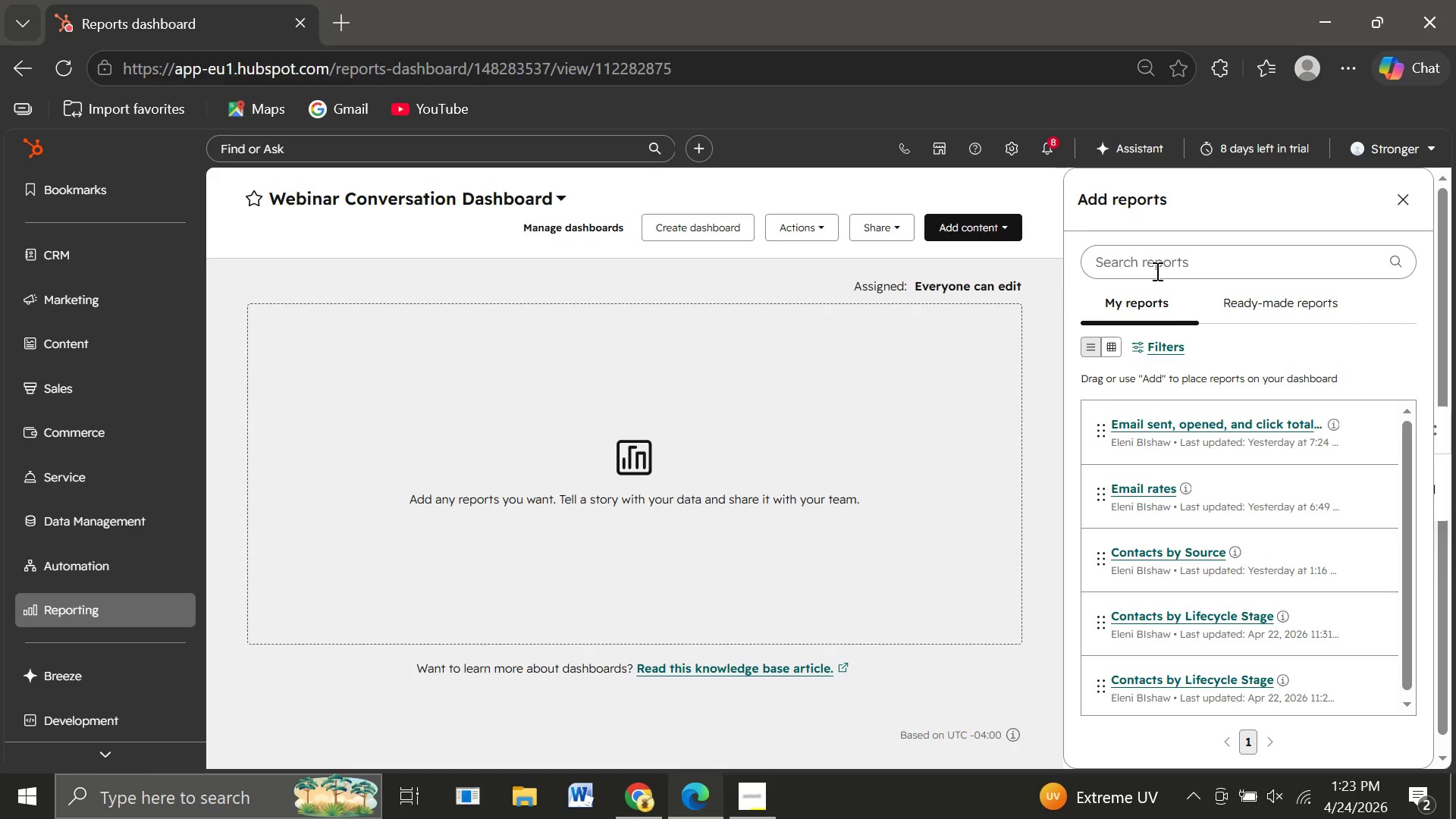 
left_click([984, 225])
 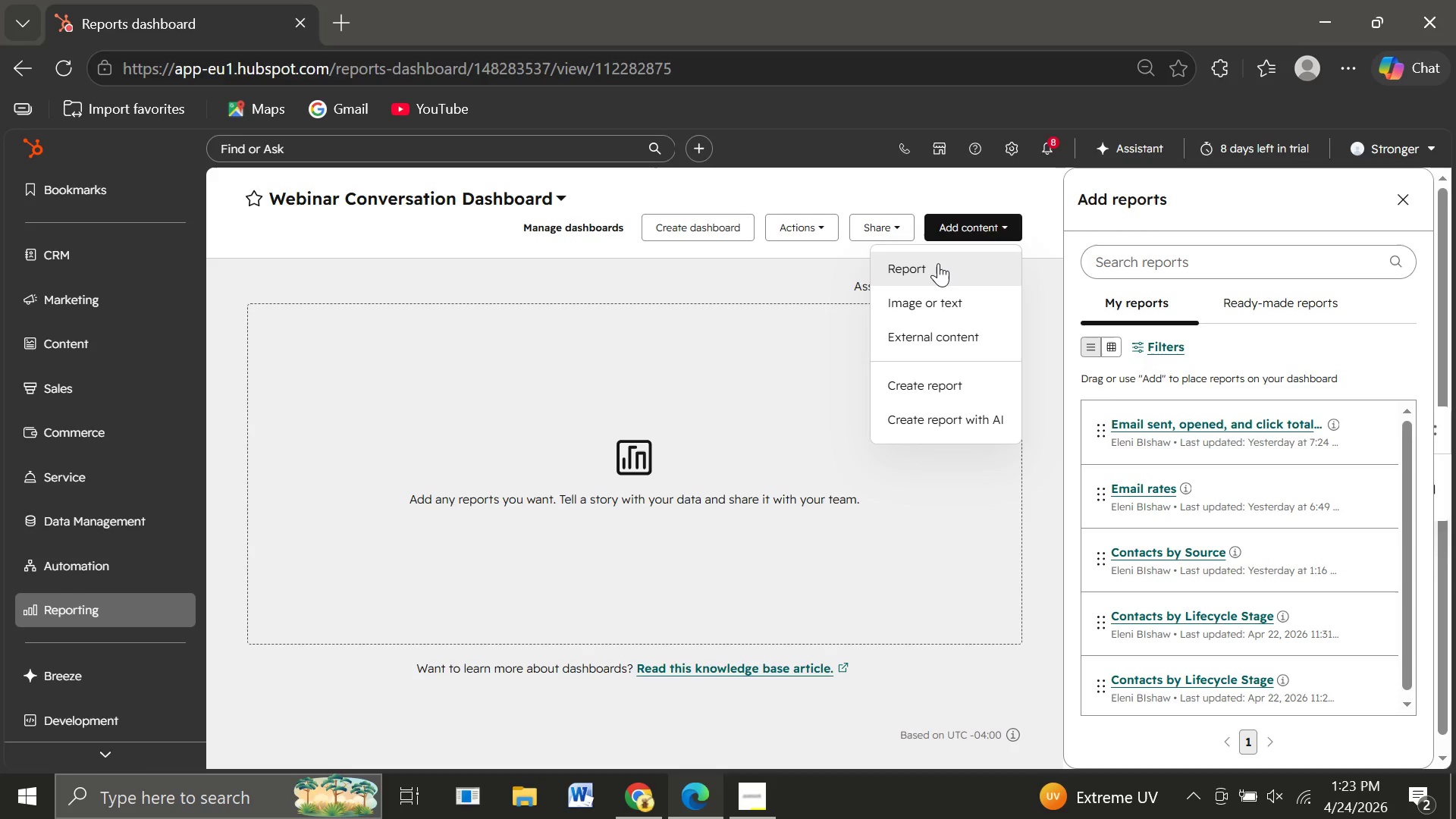 
left_click([938, 263])
 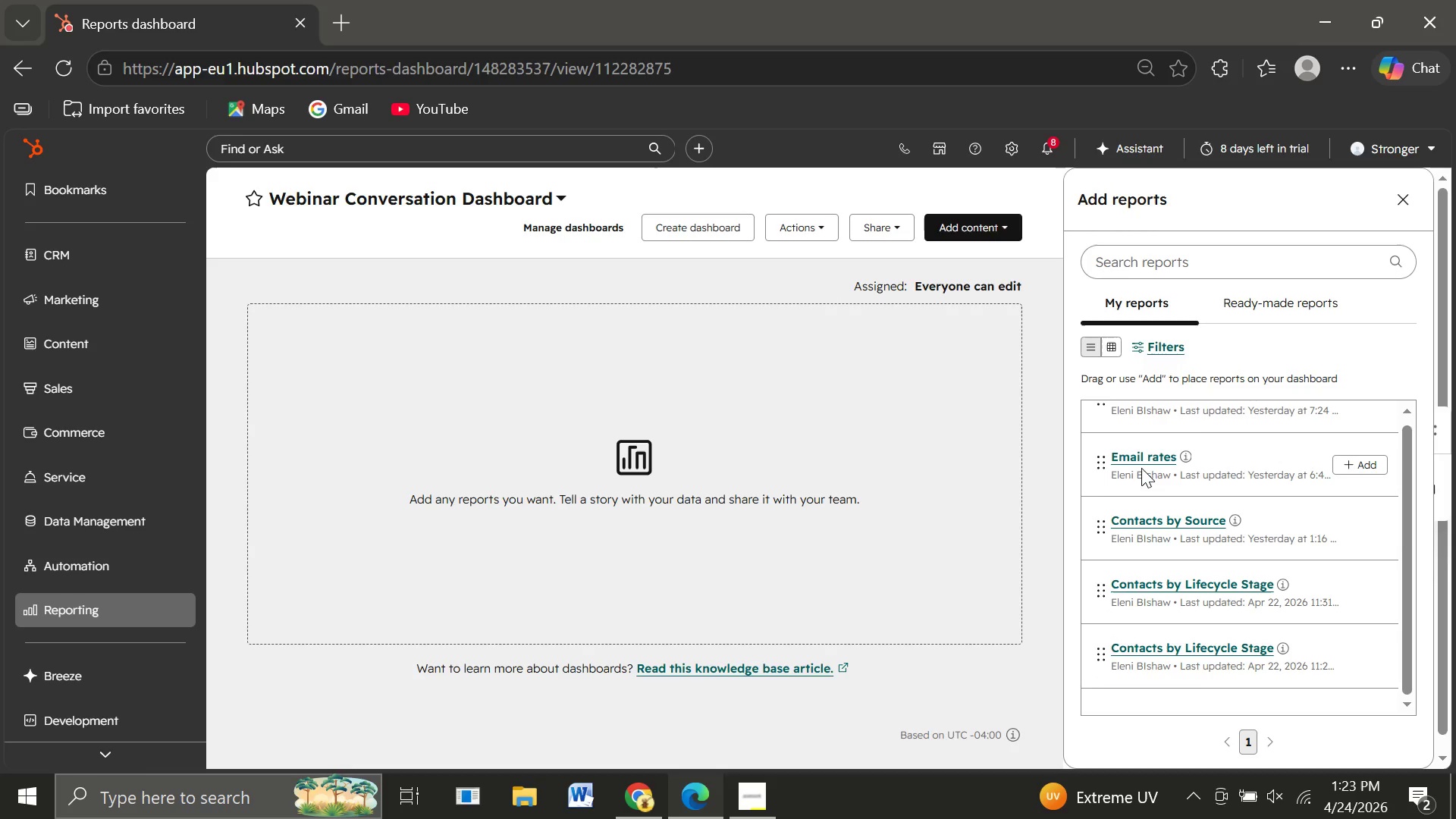 
wait(6.12)
 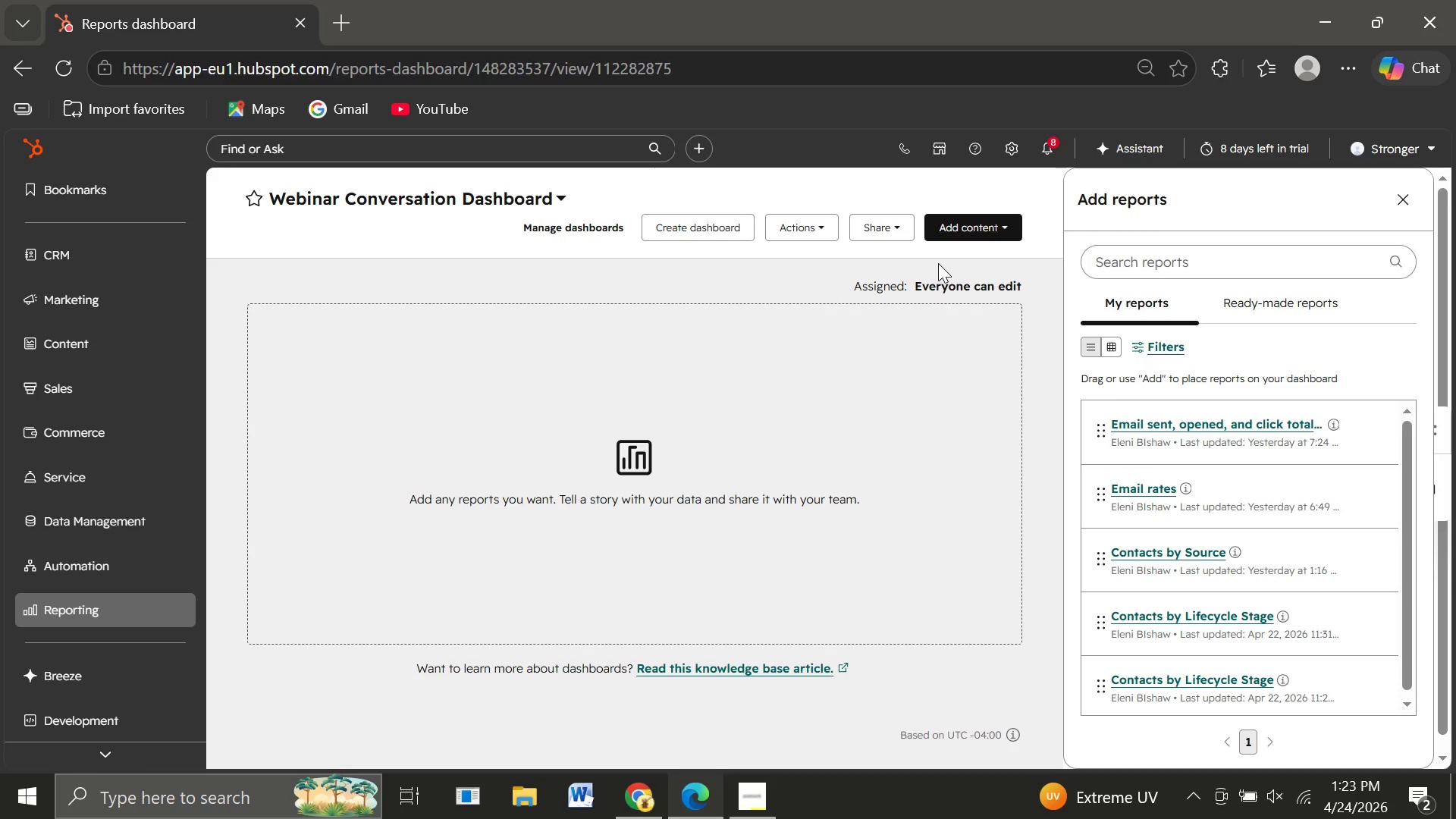 
left_click([1307, 300])
 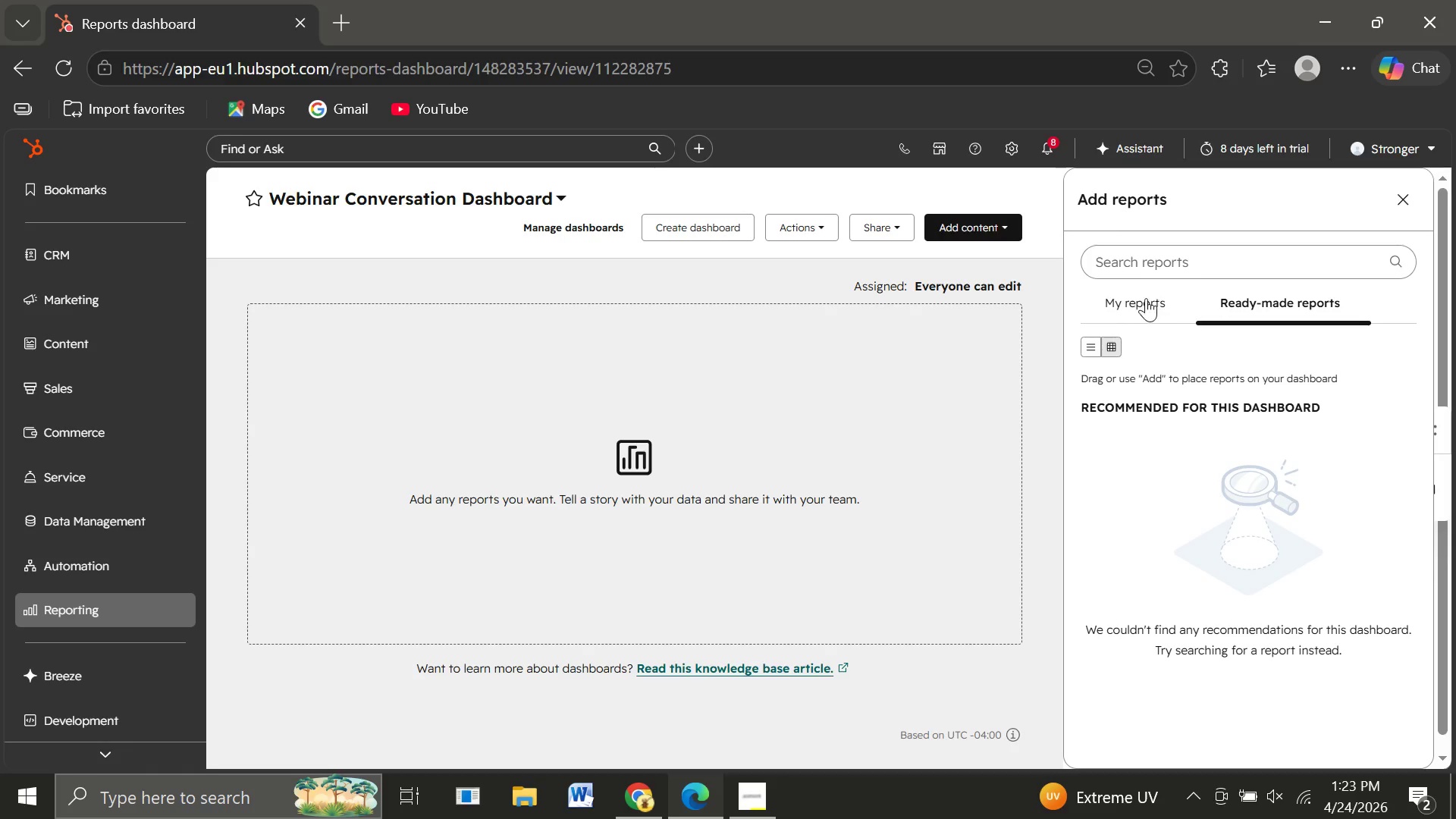 
left_click([1135, 298])
 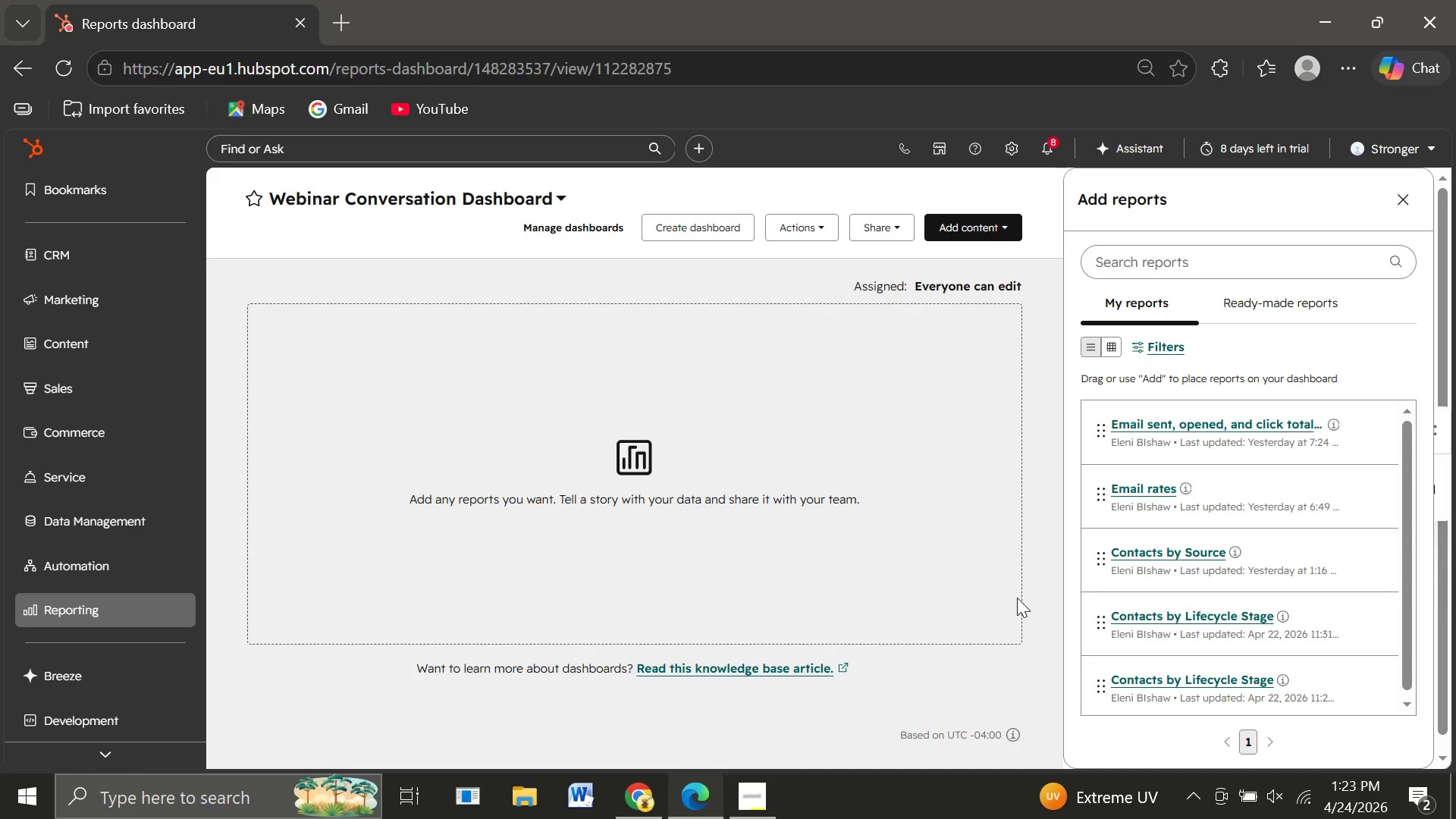 
wait(15.31)
 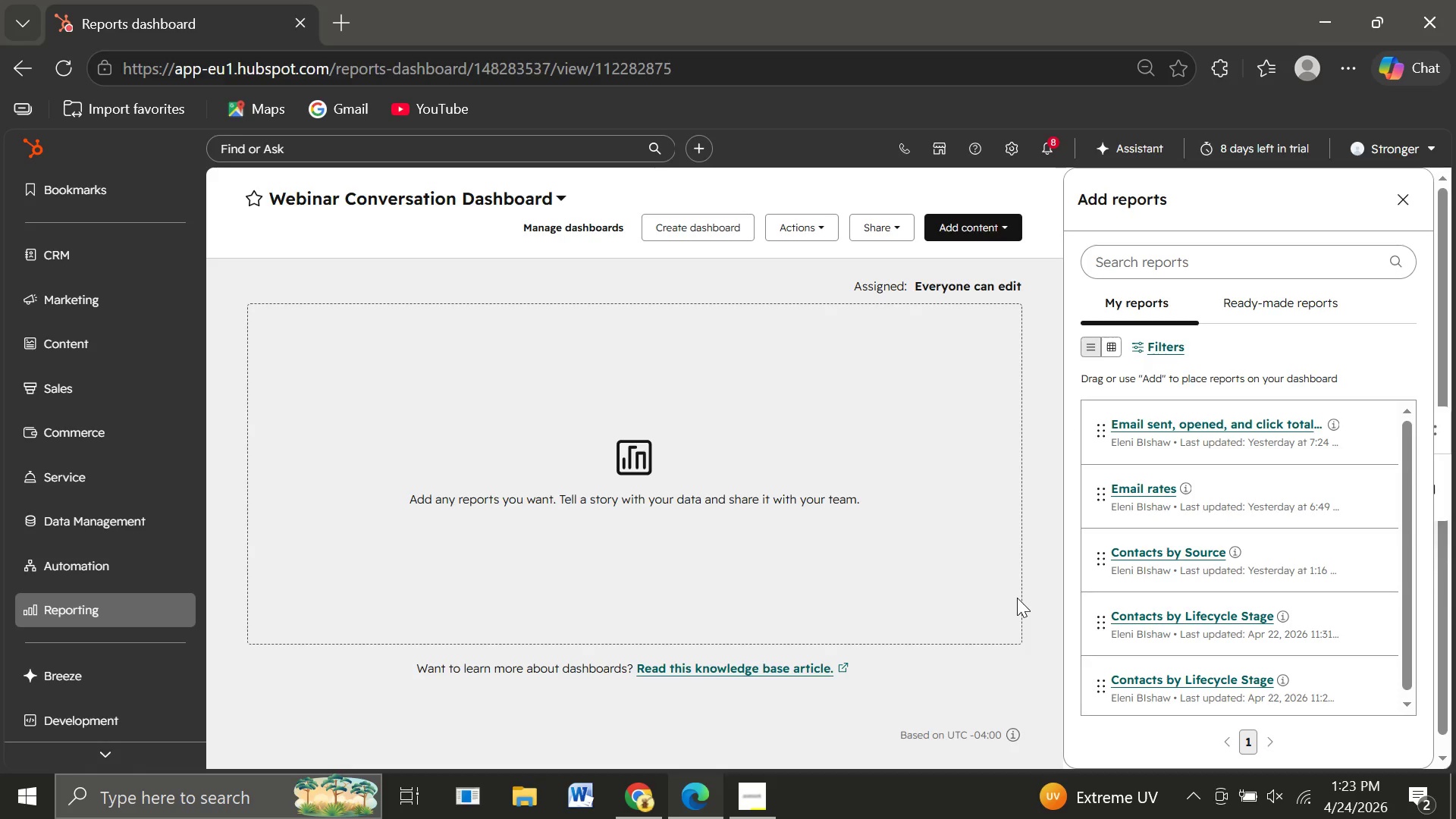 
left_click([1276, 302])
 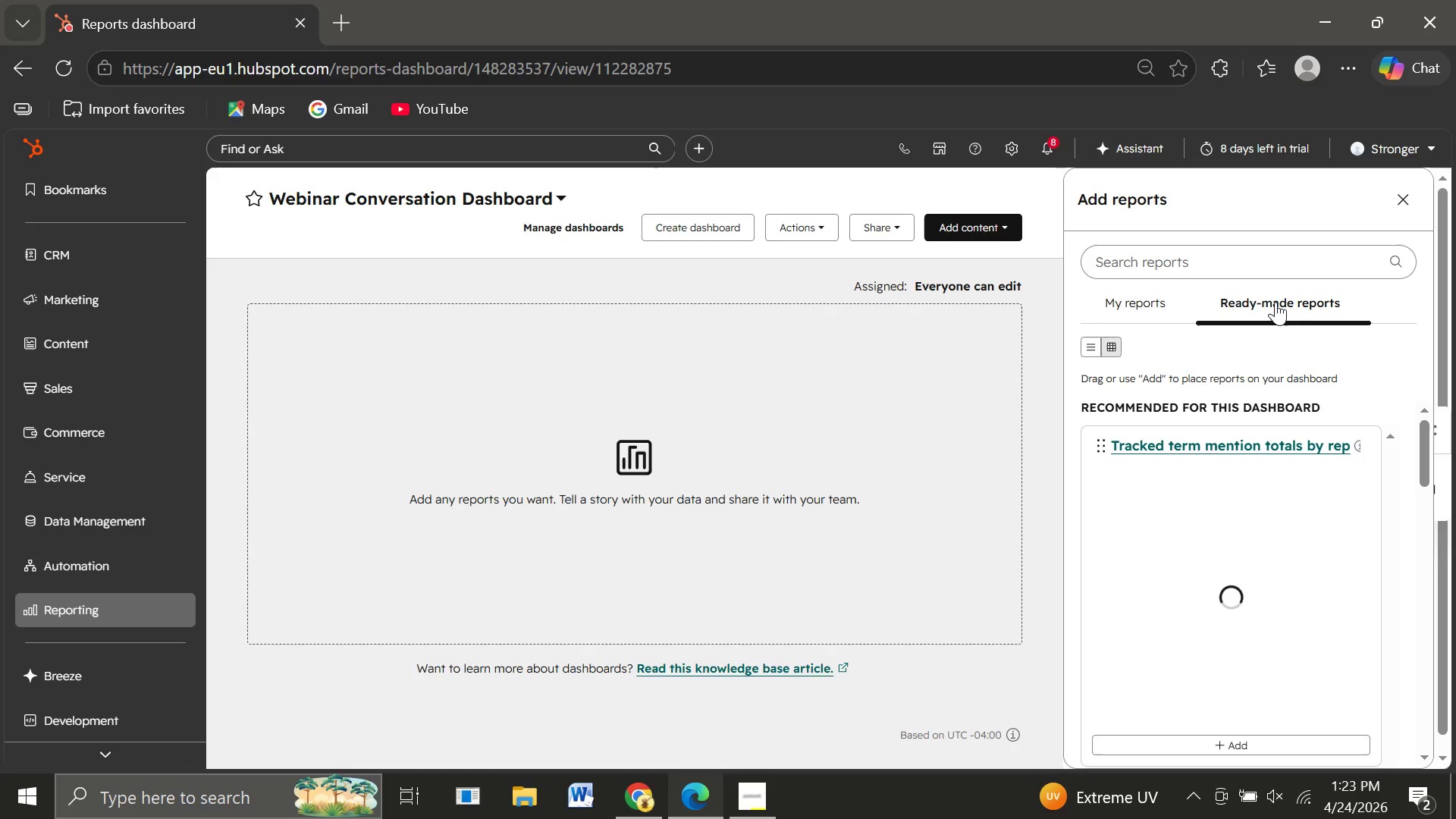 
wait(9.5)
 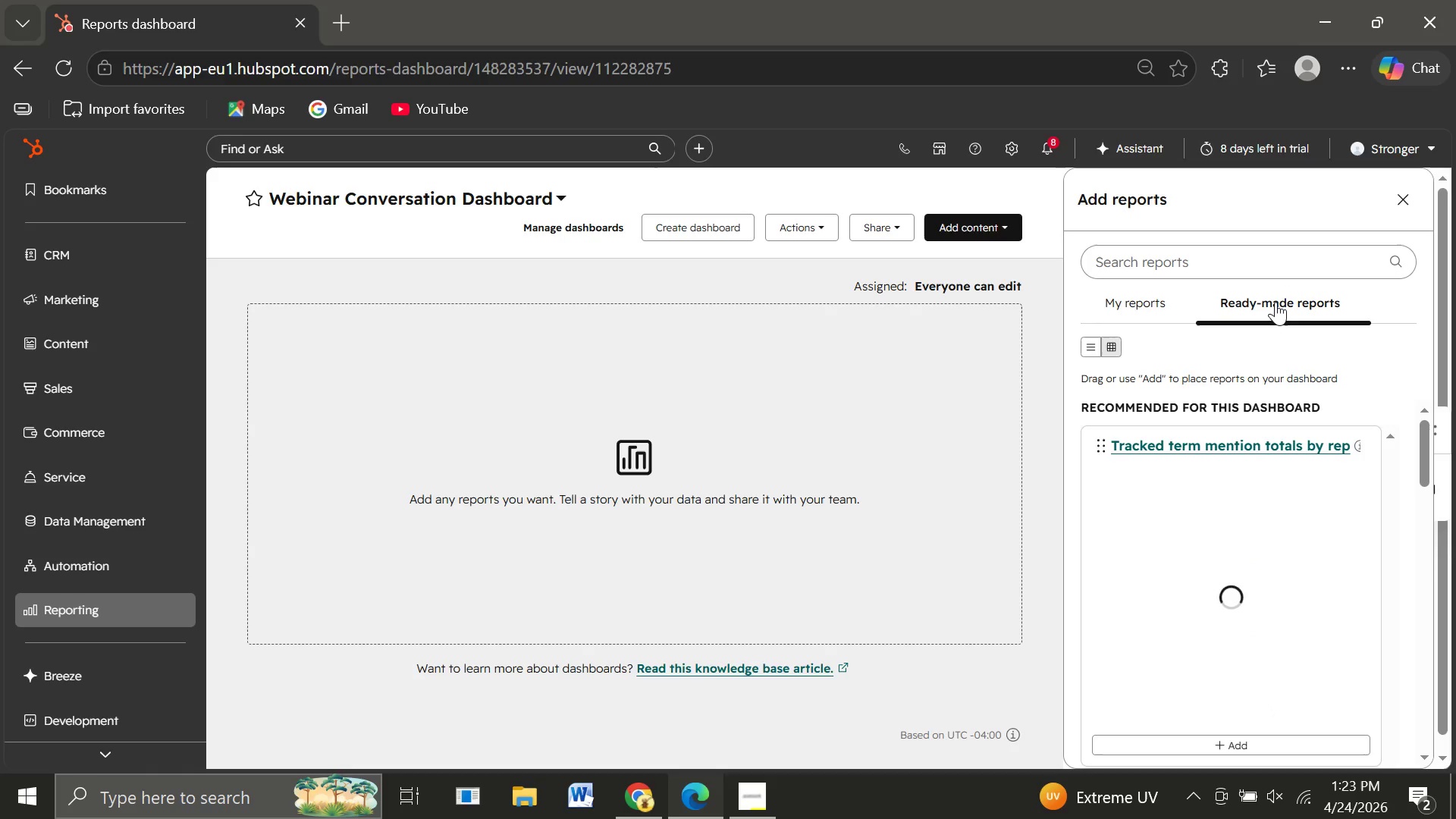 
left_click([1404, 199])
 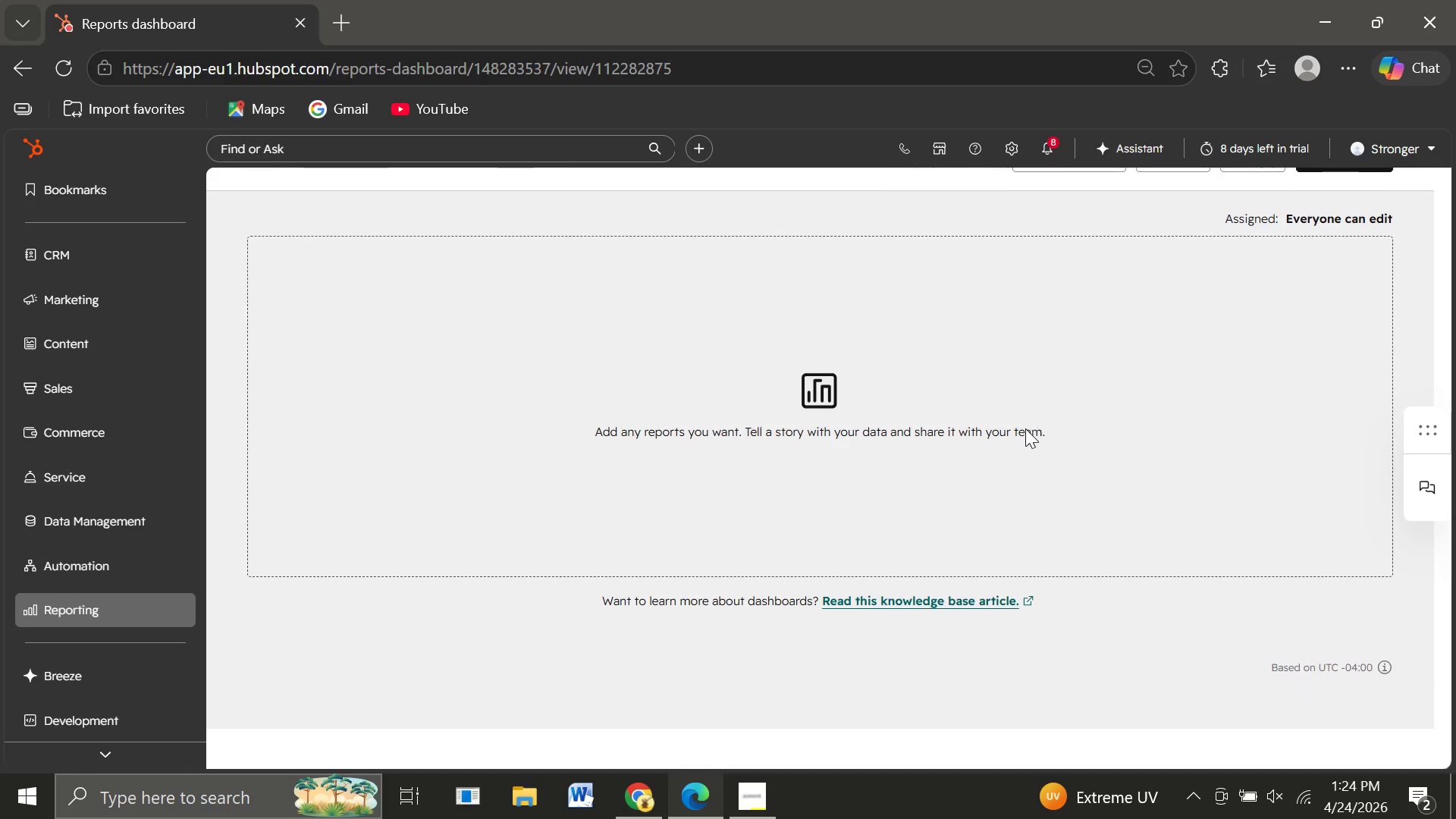 
wait(22.38)
 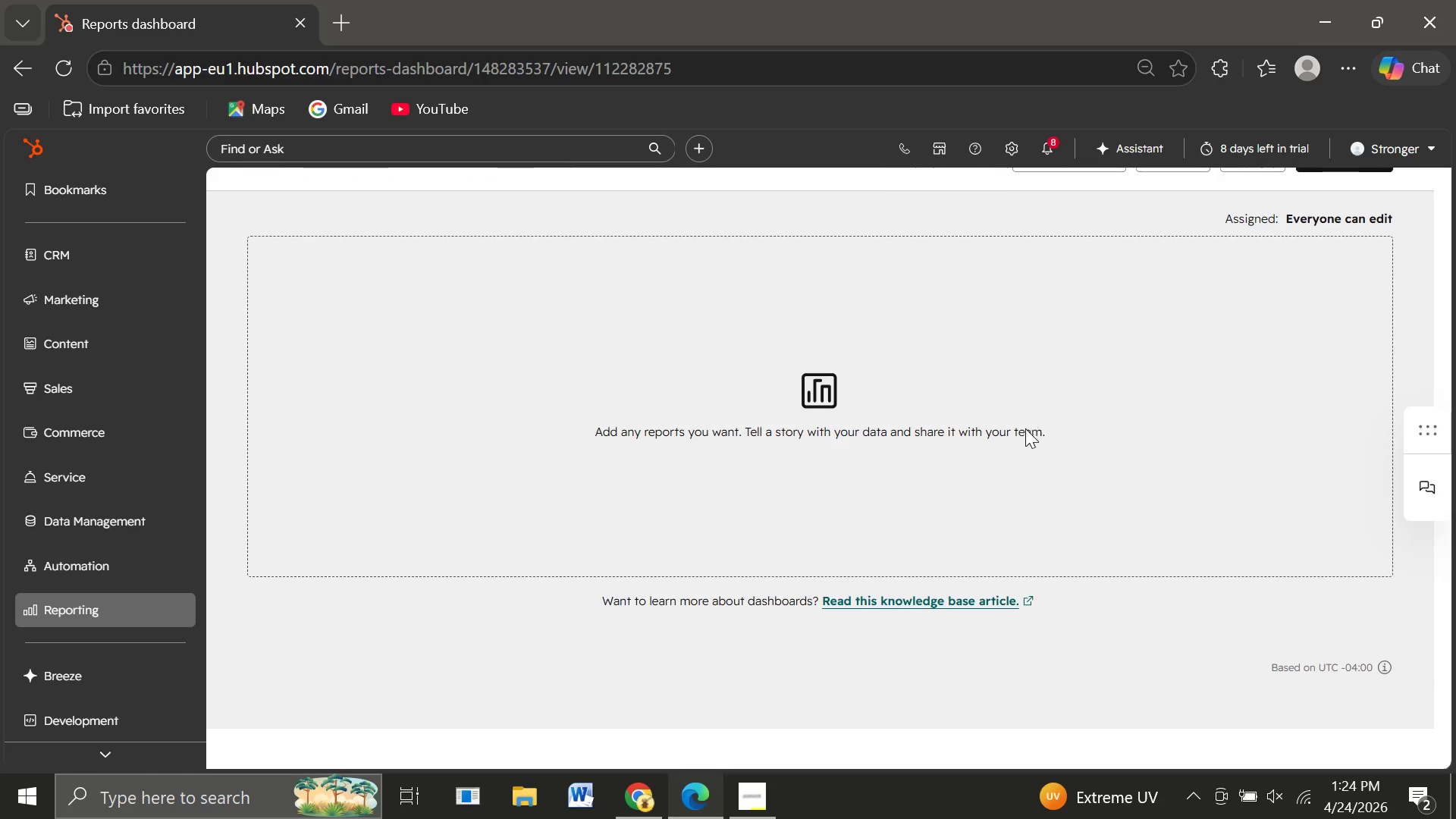 
left_click([116, 553])
 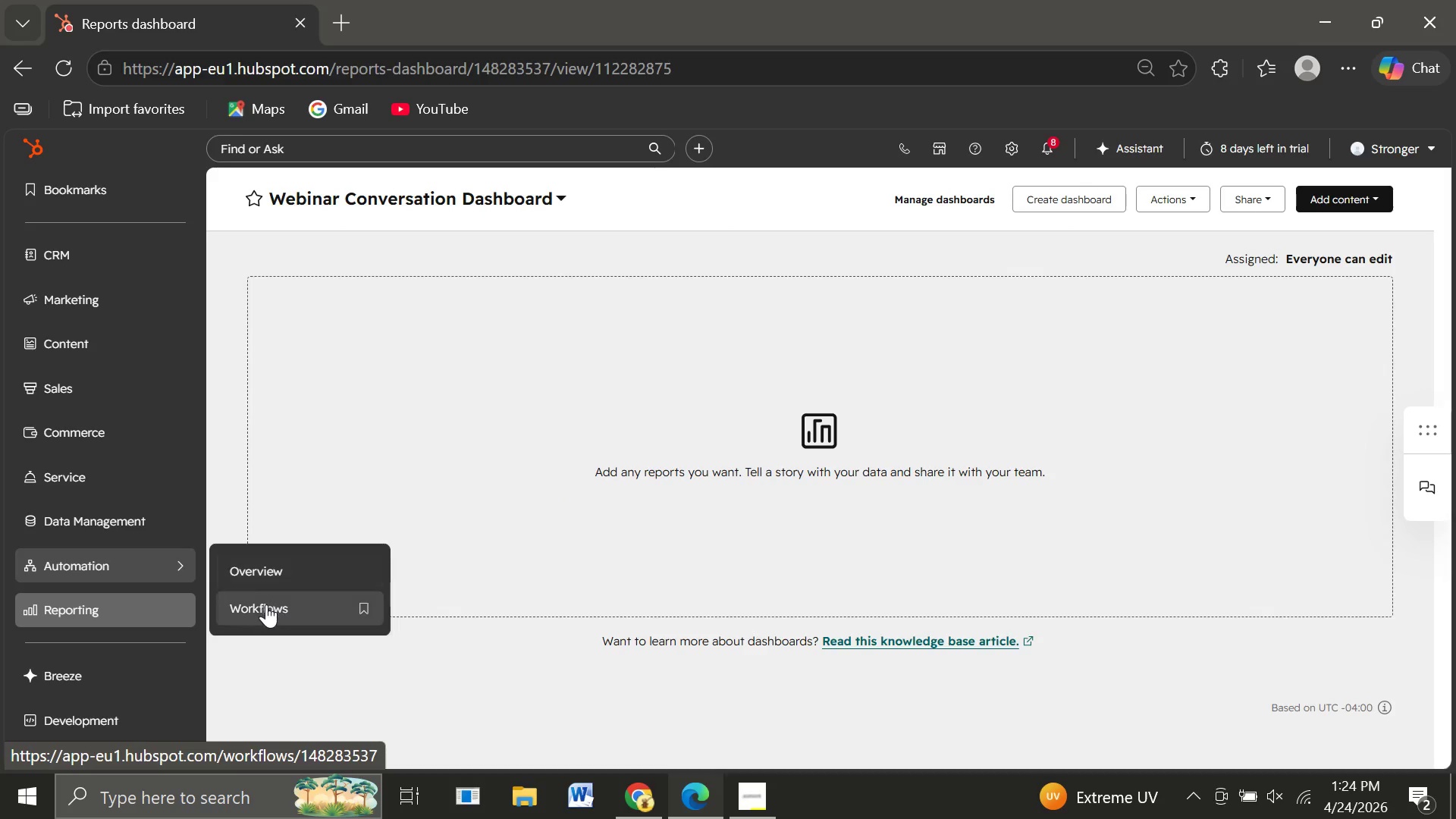 
left_click([265, 605])
 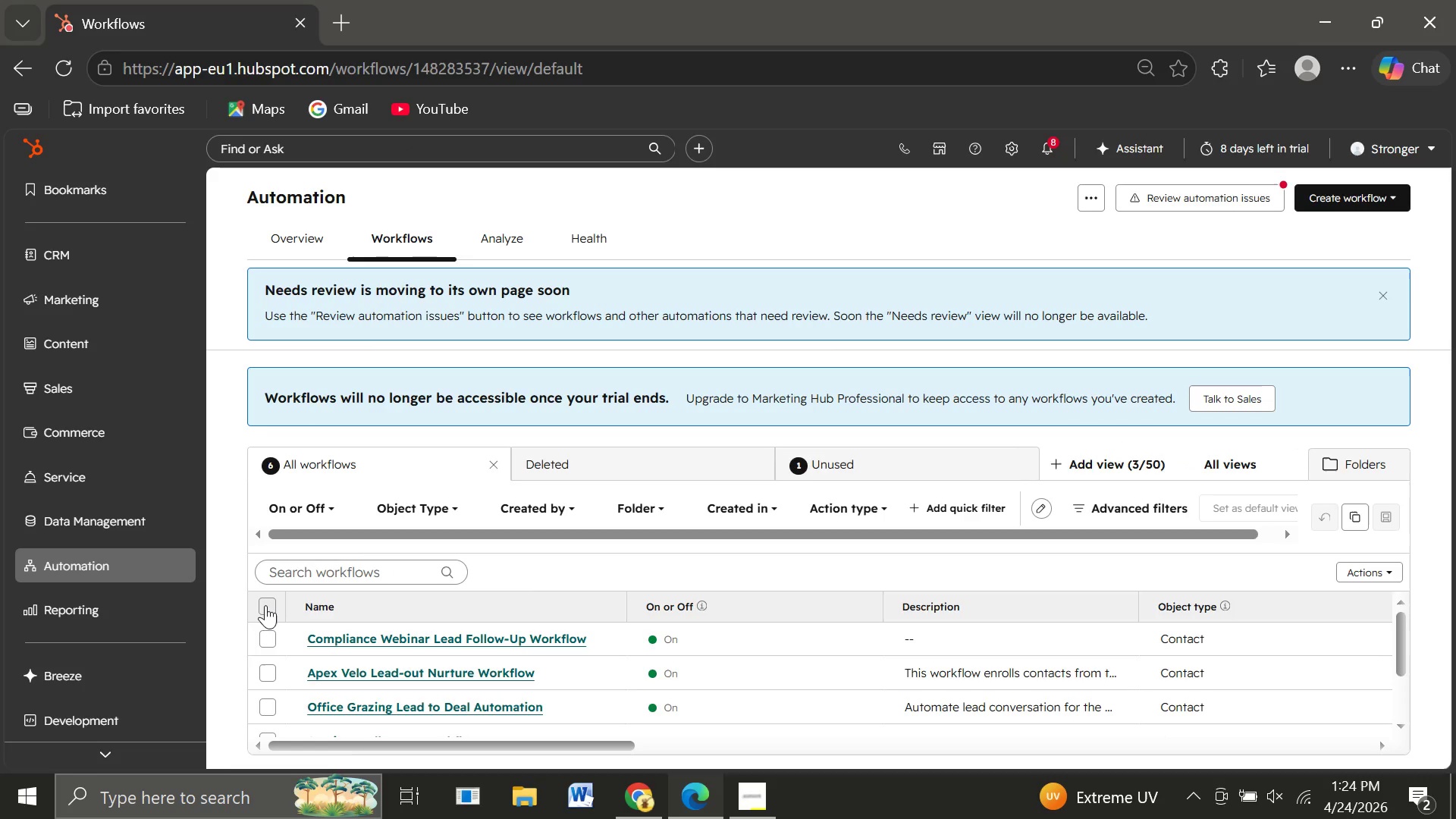 
wait(16.69)
 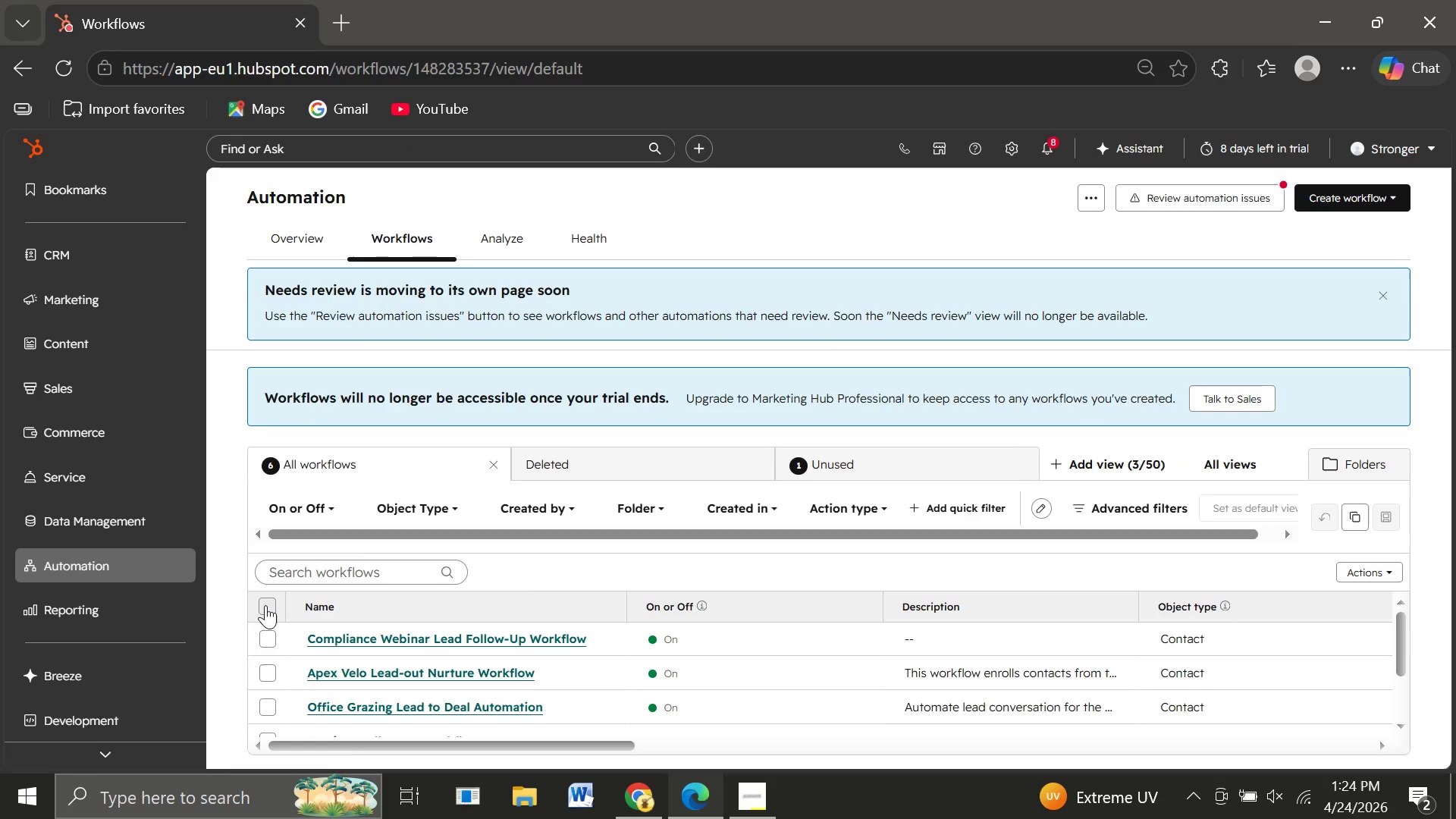 
left_click([376, 641])
 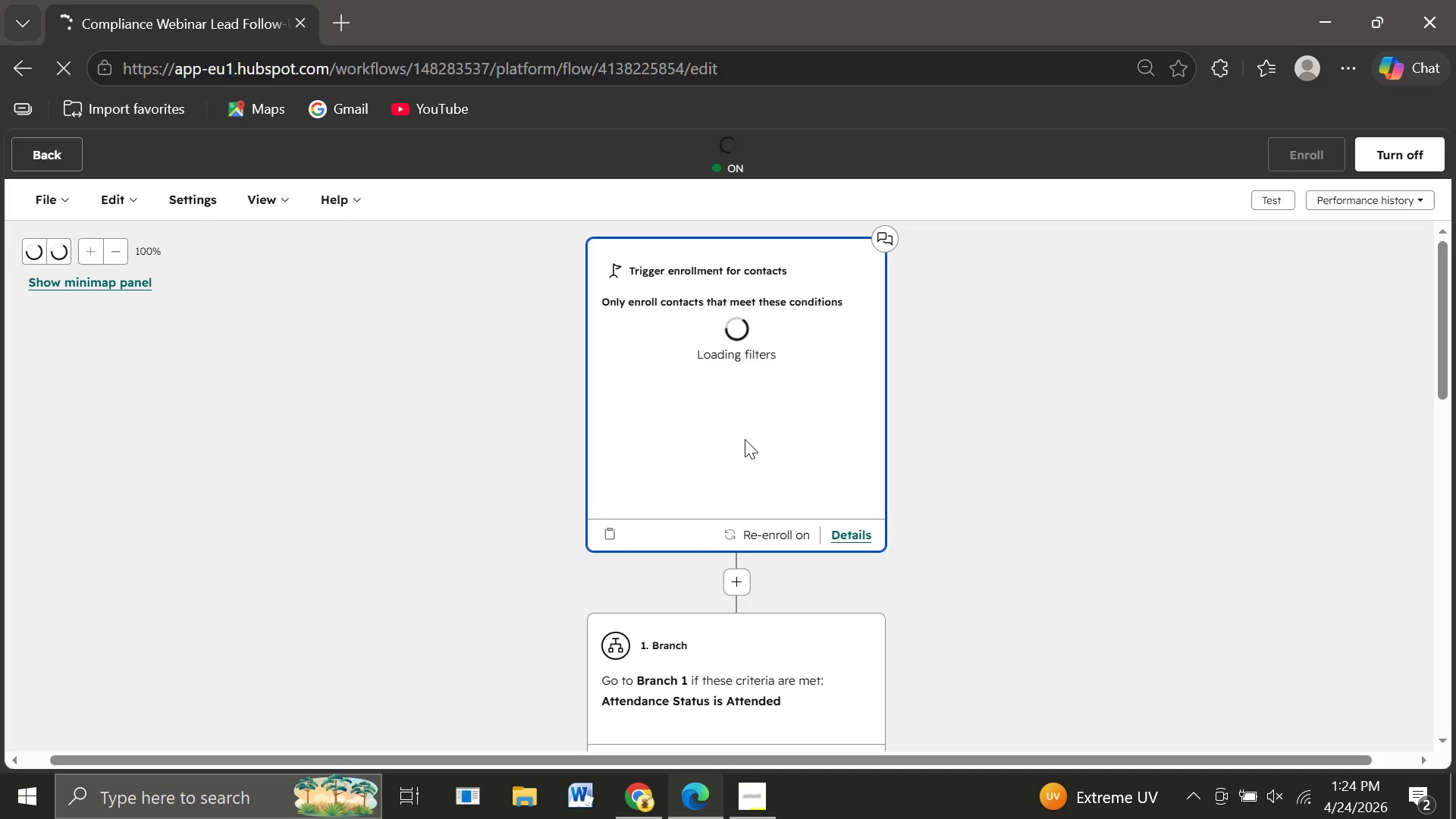 
wait(11.11)
 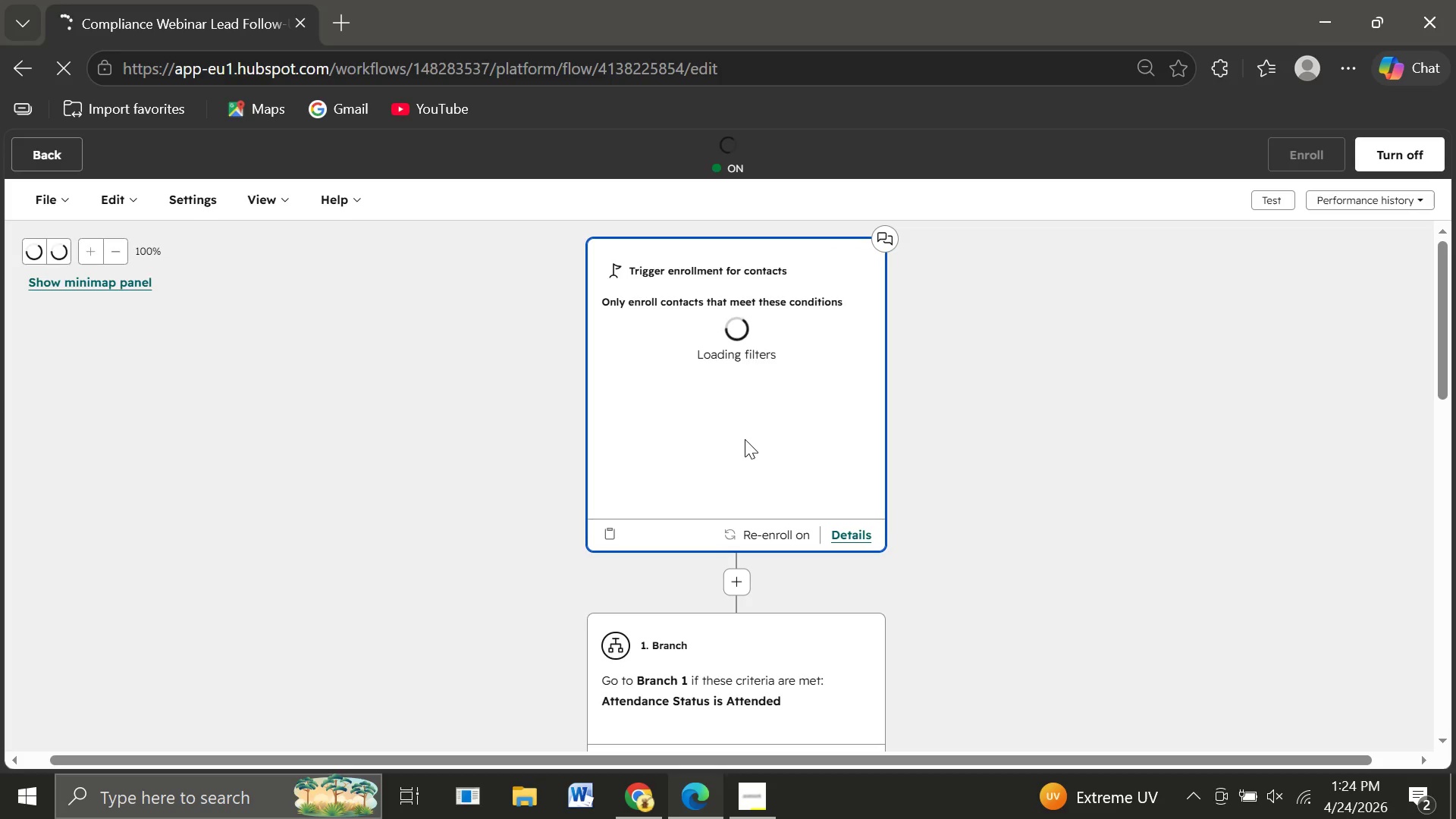 
left_click([1274, 202])
 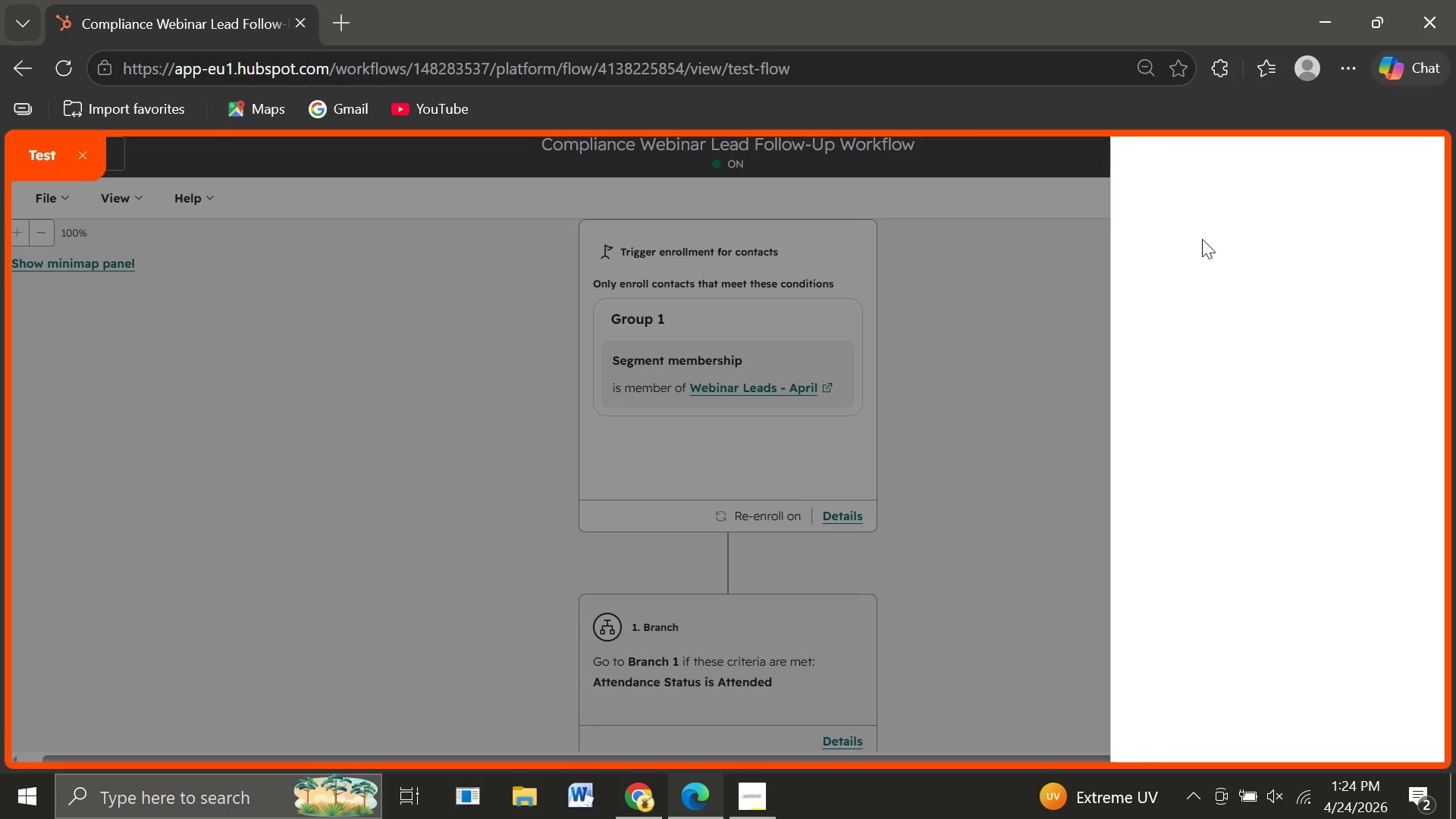 
mouse_move([1148, 297])
 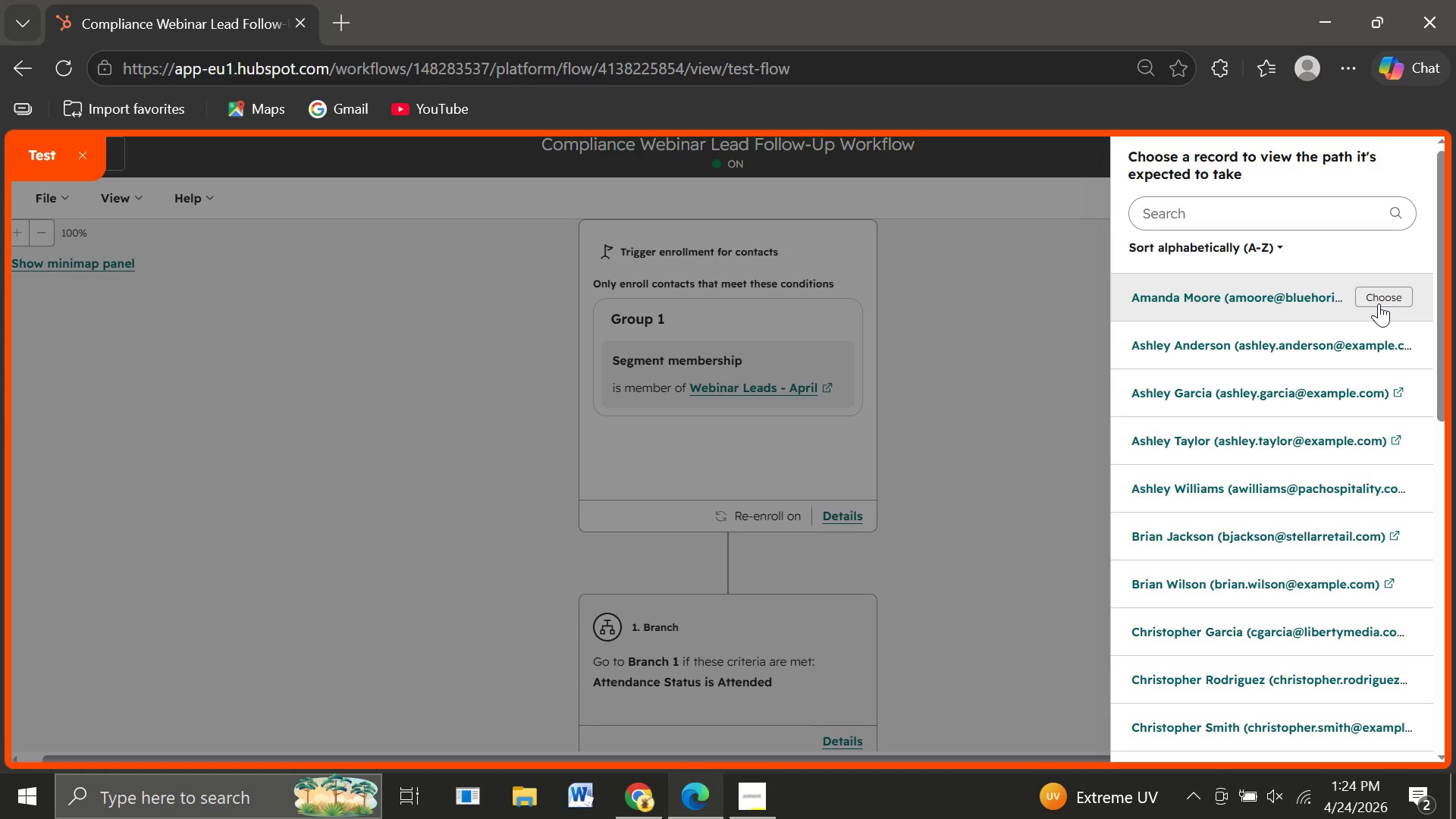 
left_click([1379, 303])
 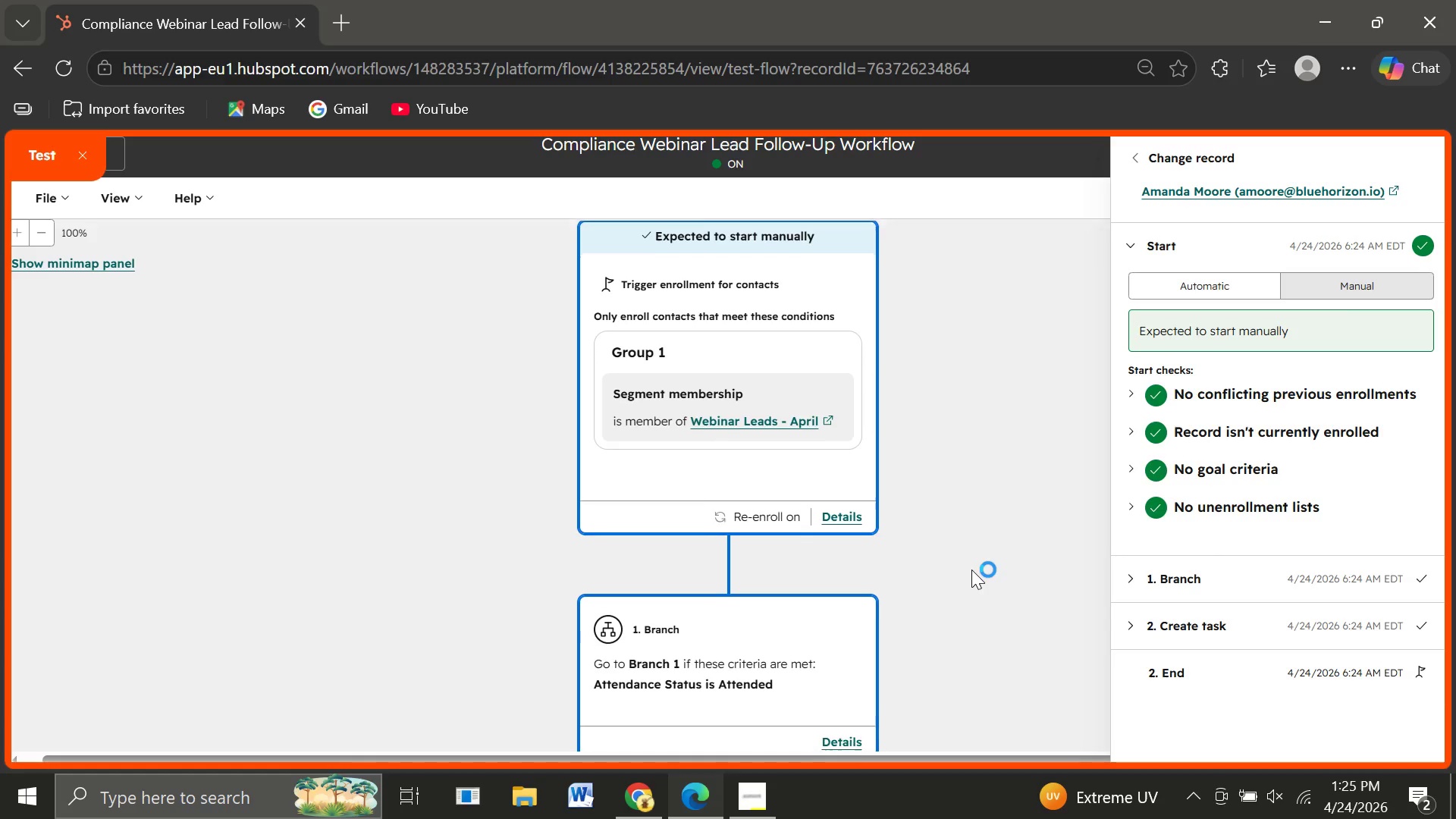 
wait(17.67)
 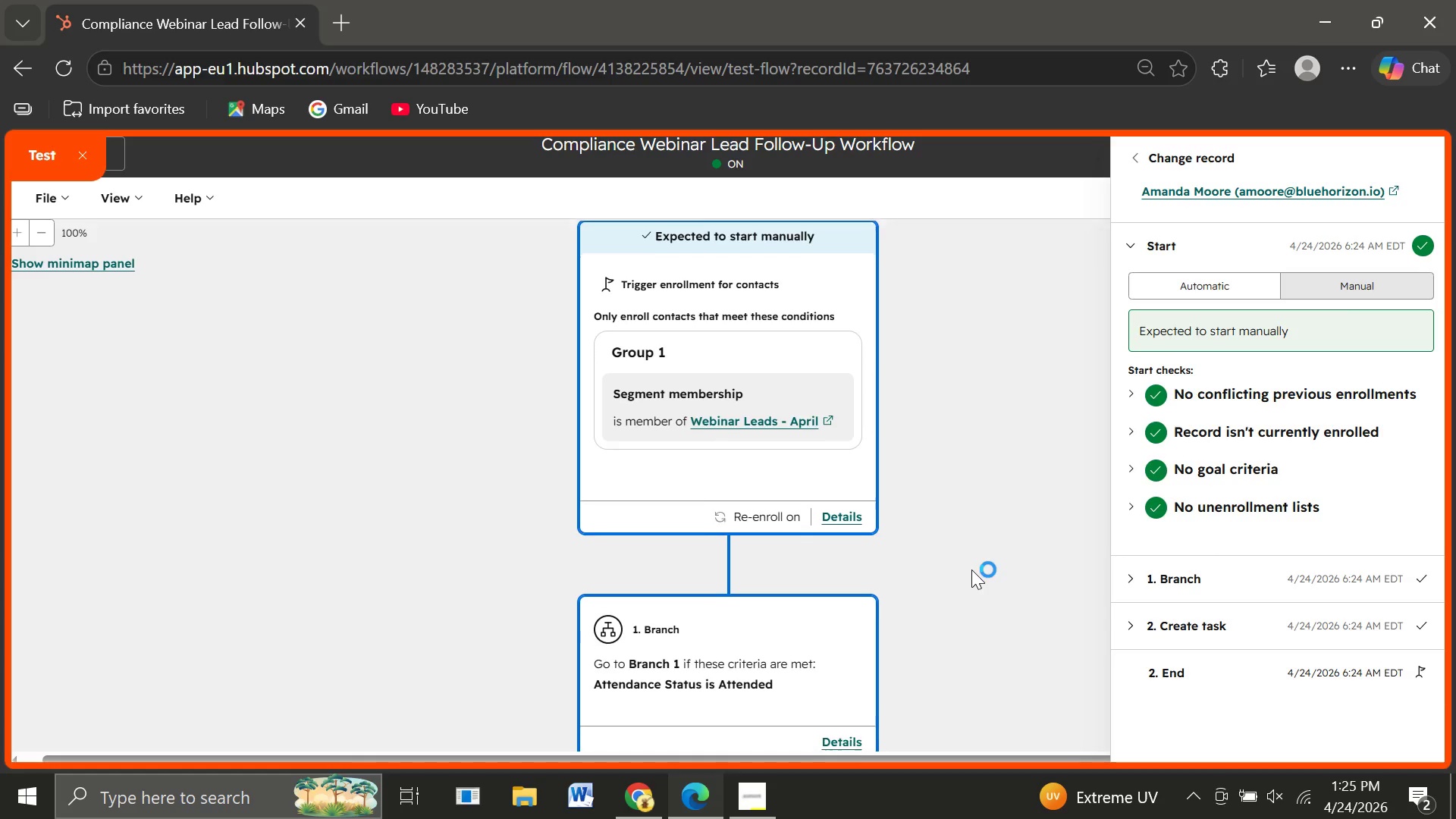 
left_click([1144, 152])
 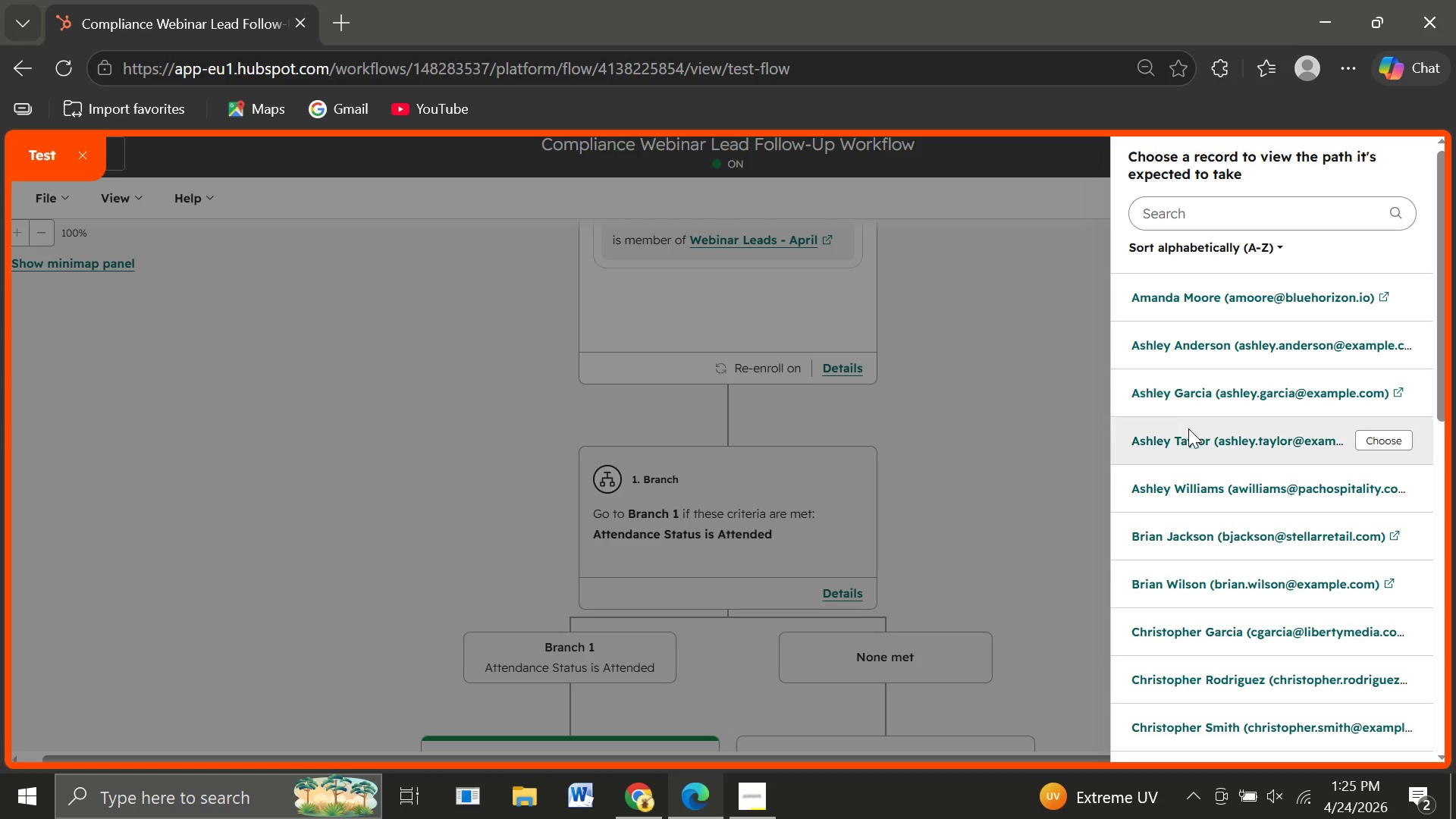 
left_click([1183, 438])
 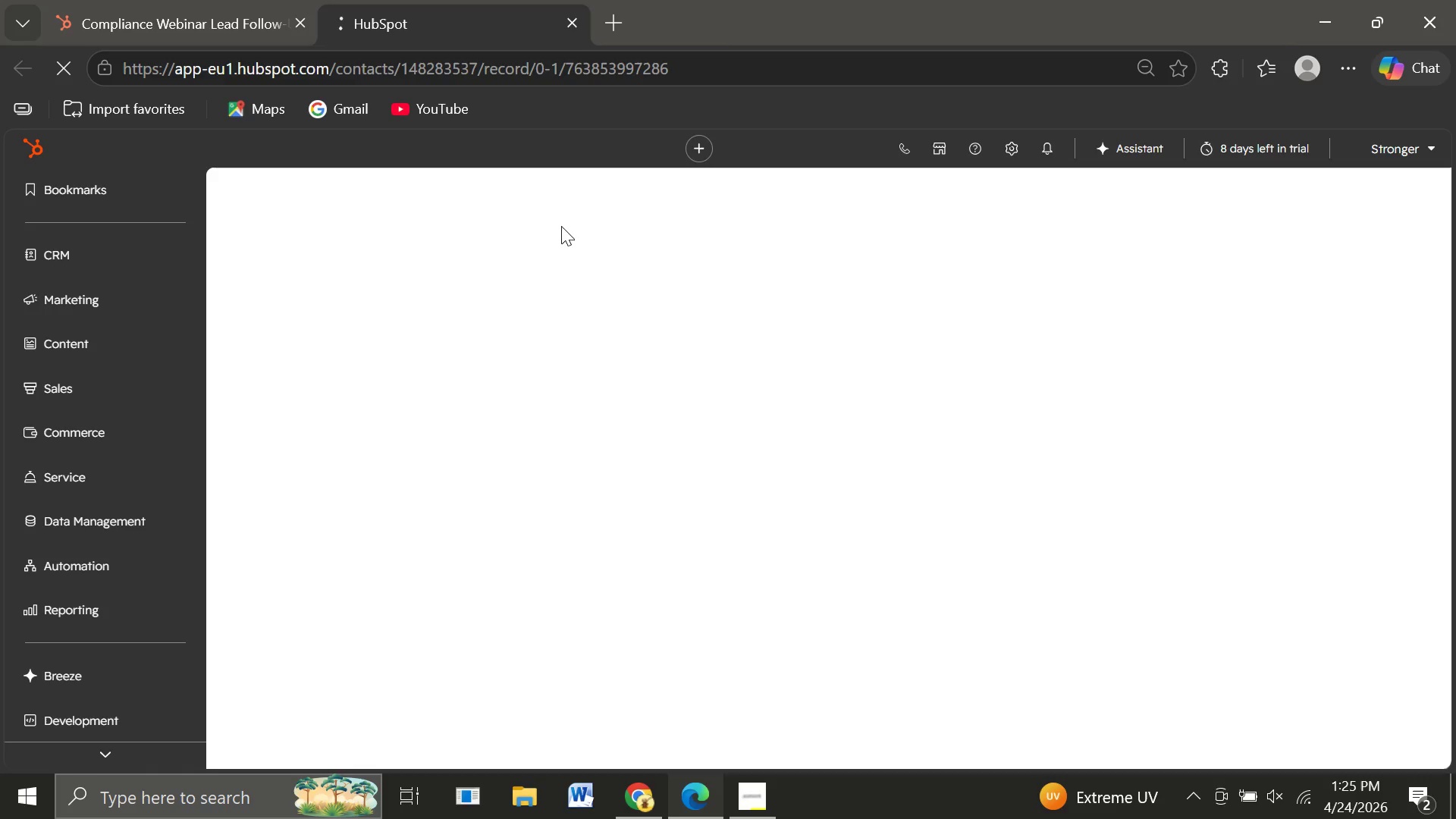 
wait(5.19)
 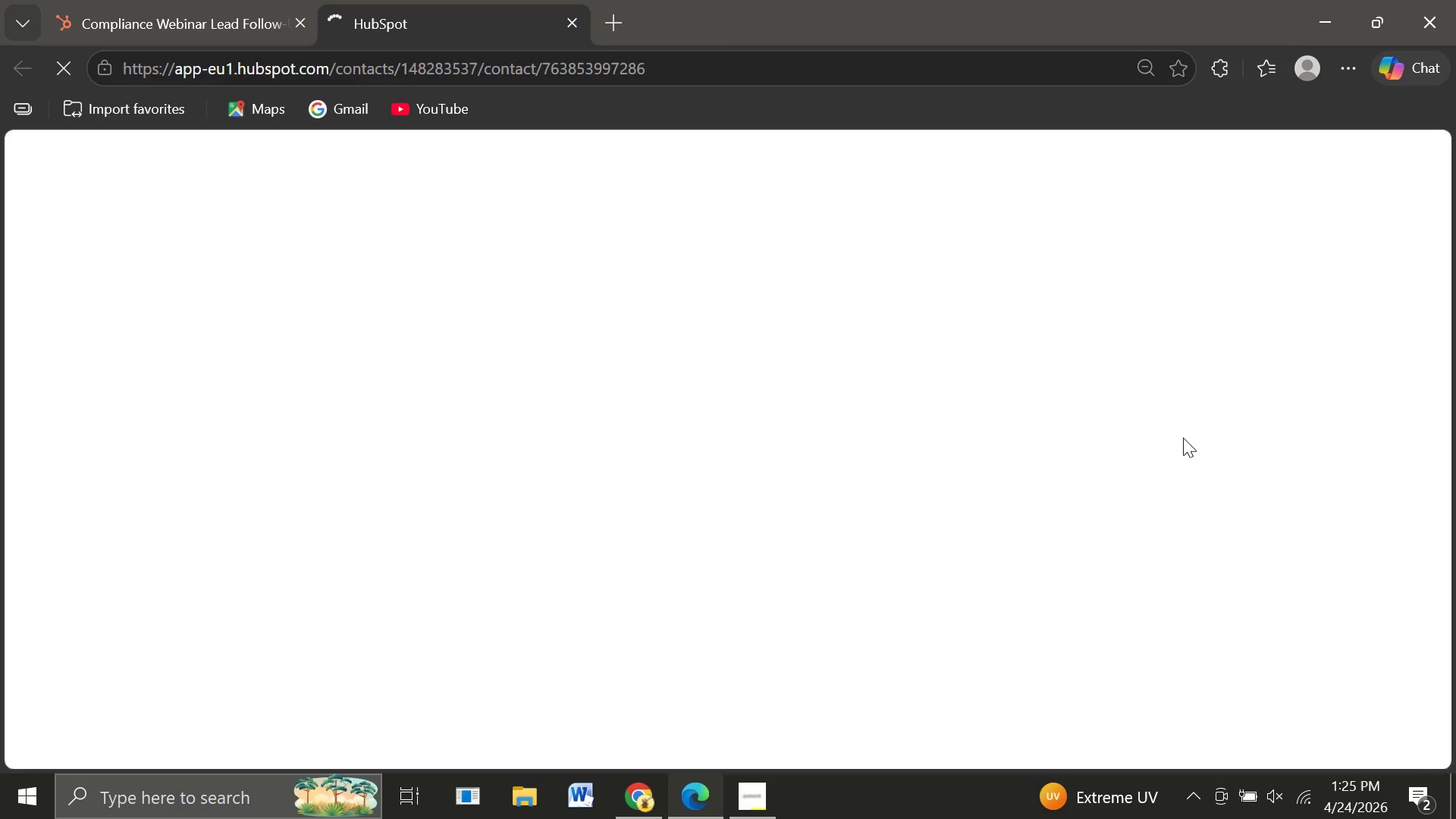 
left_click([217, 25])
 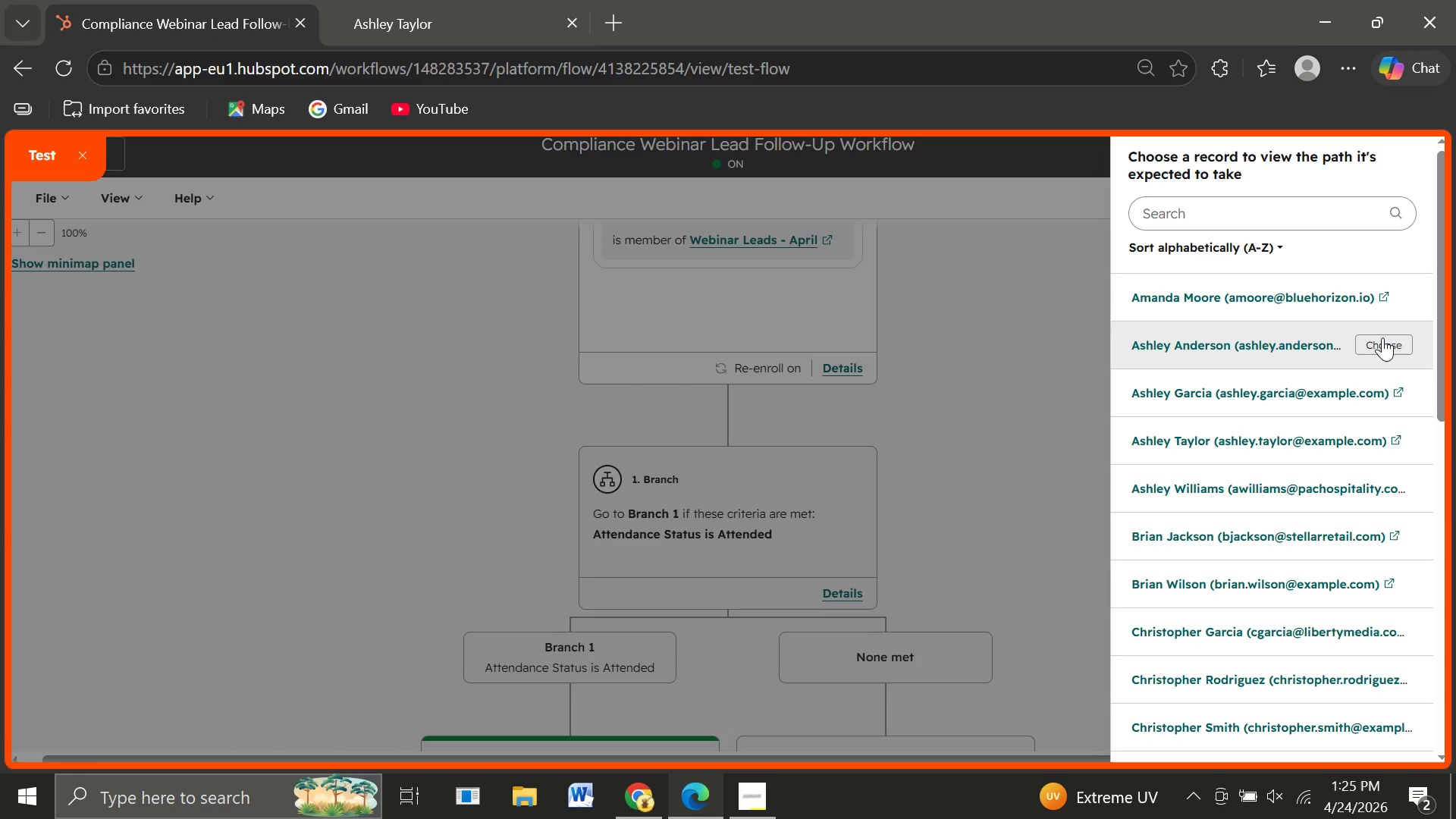 
left_click([1389, 340])
 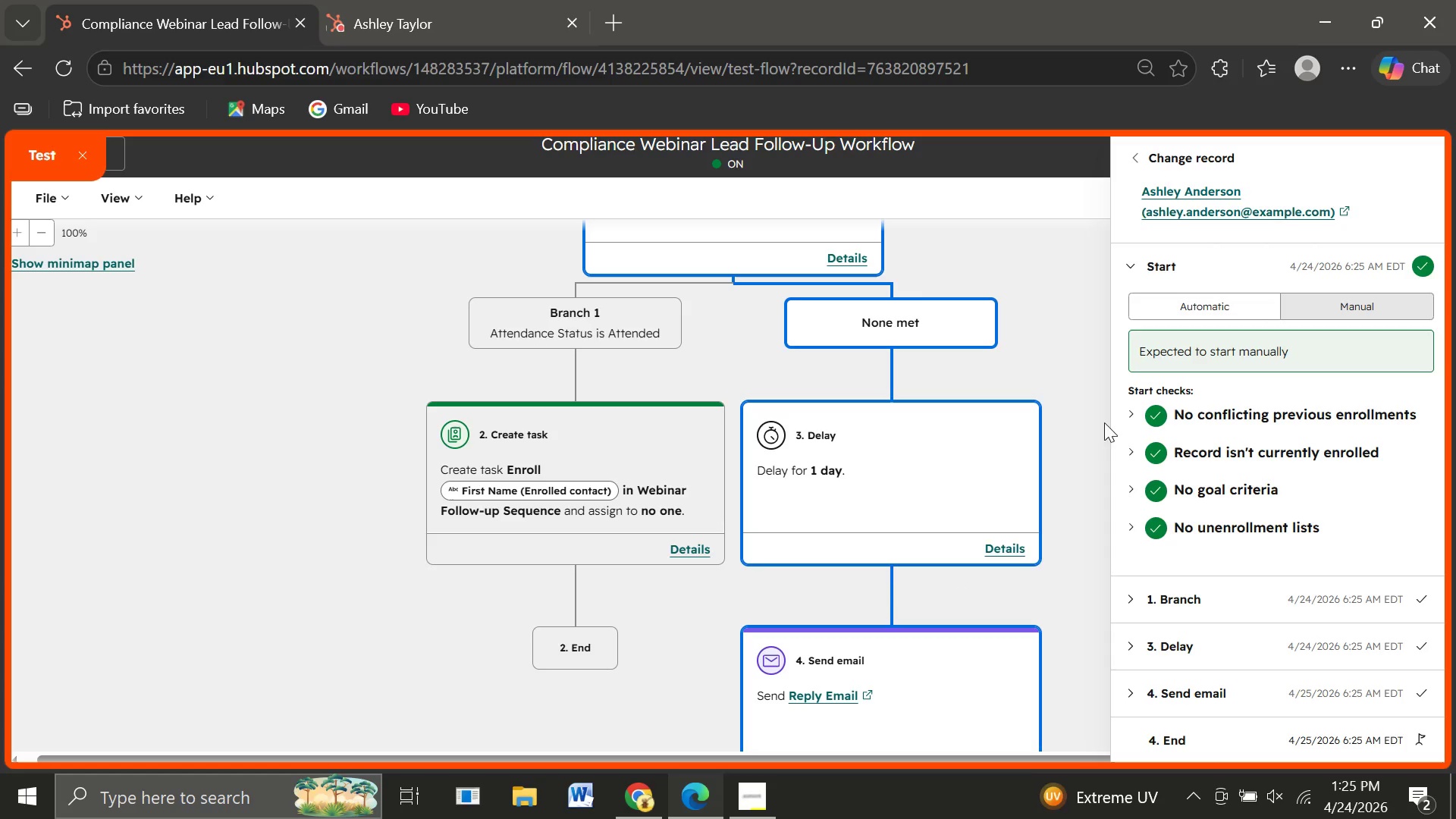 
wait(21.61)
 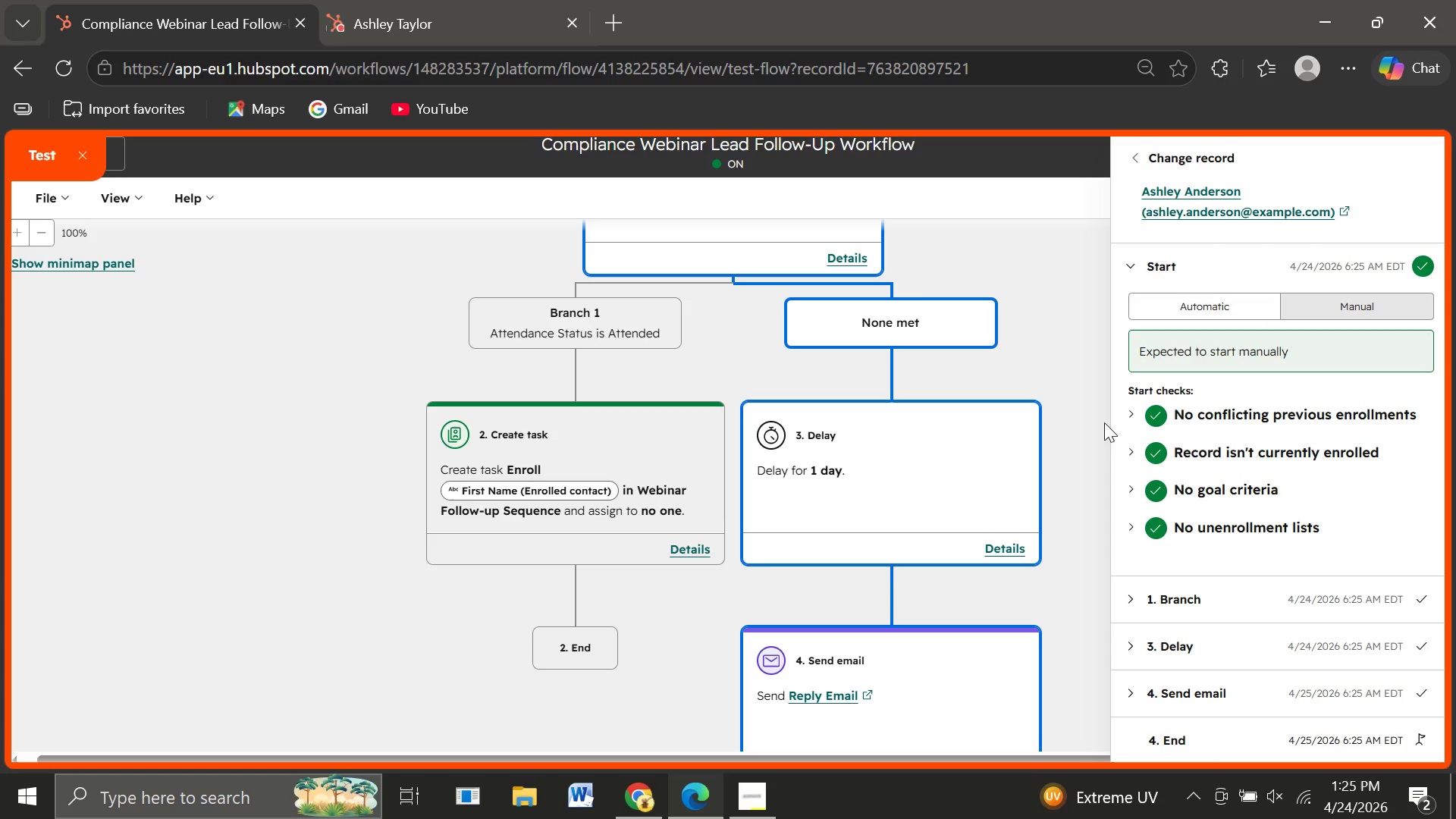 
left_click([1141, 155])
 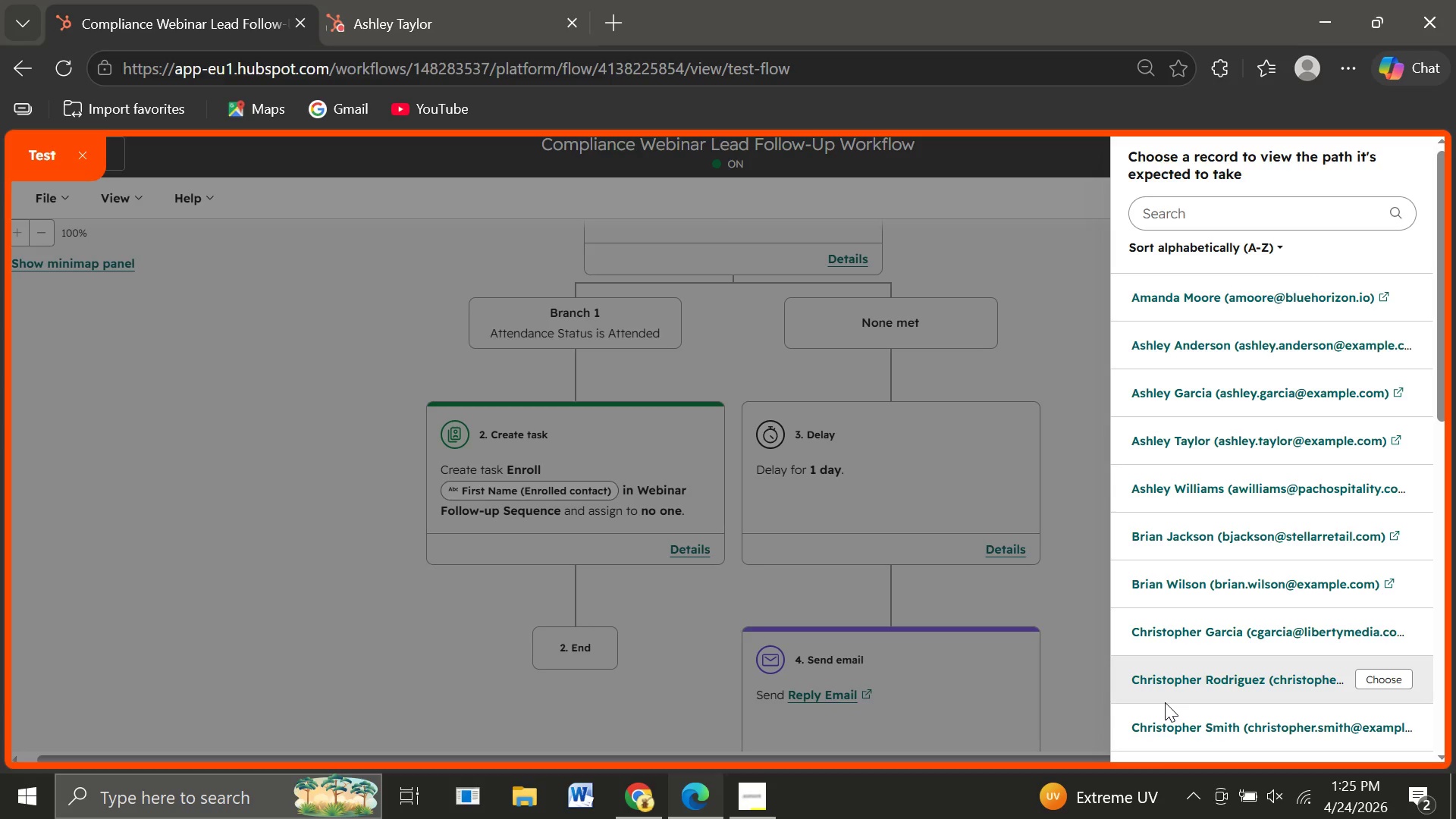 
wait(6.06)
 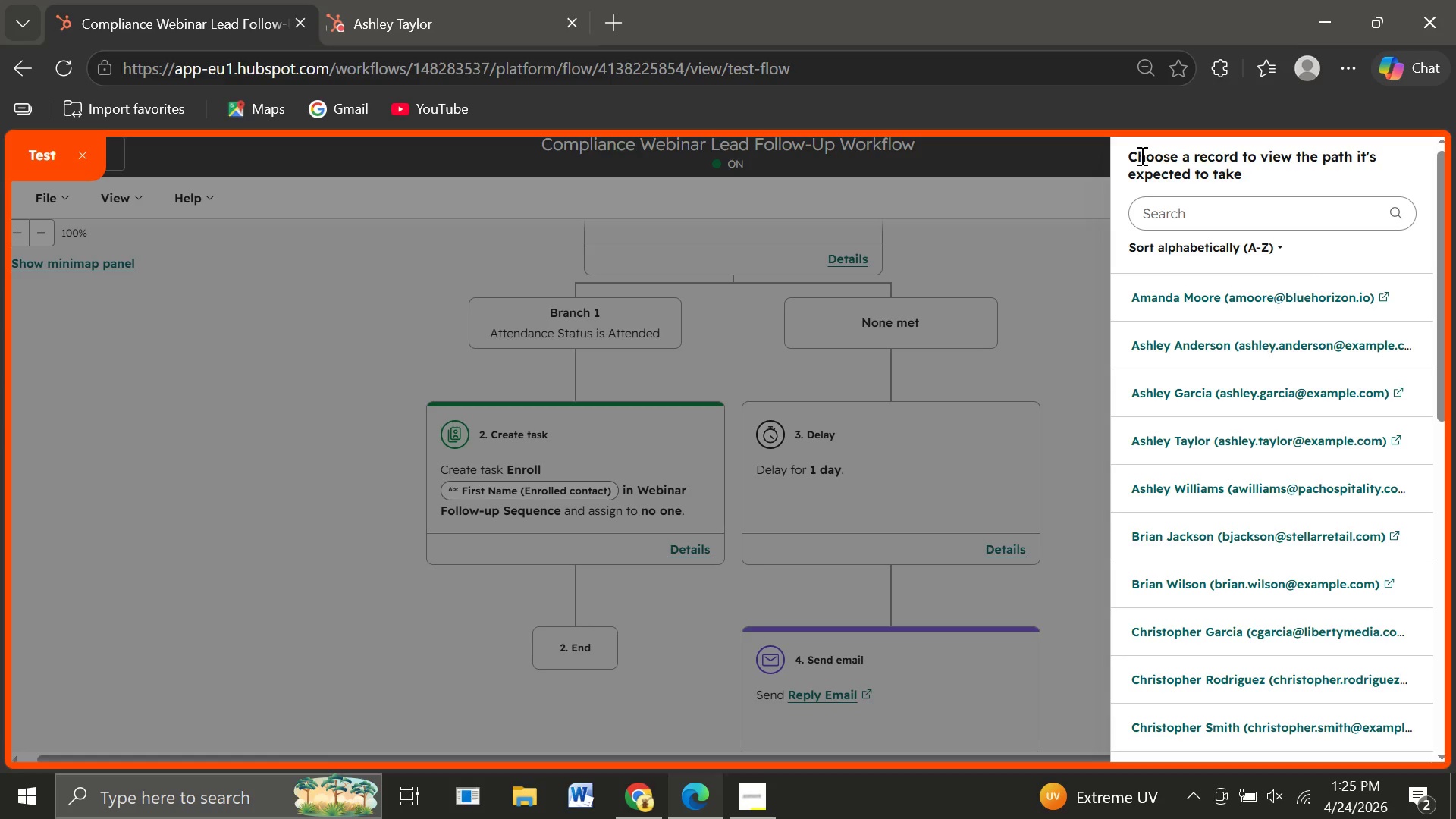 
mouse_move([1260, 639])
 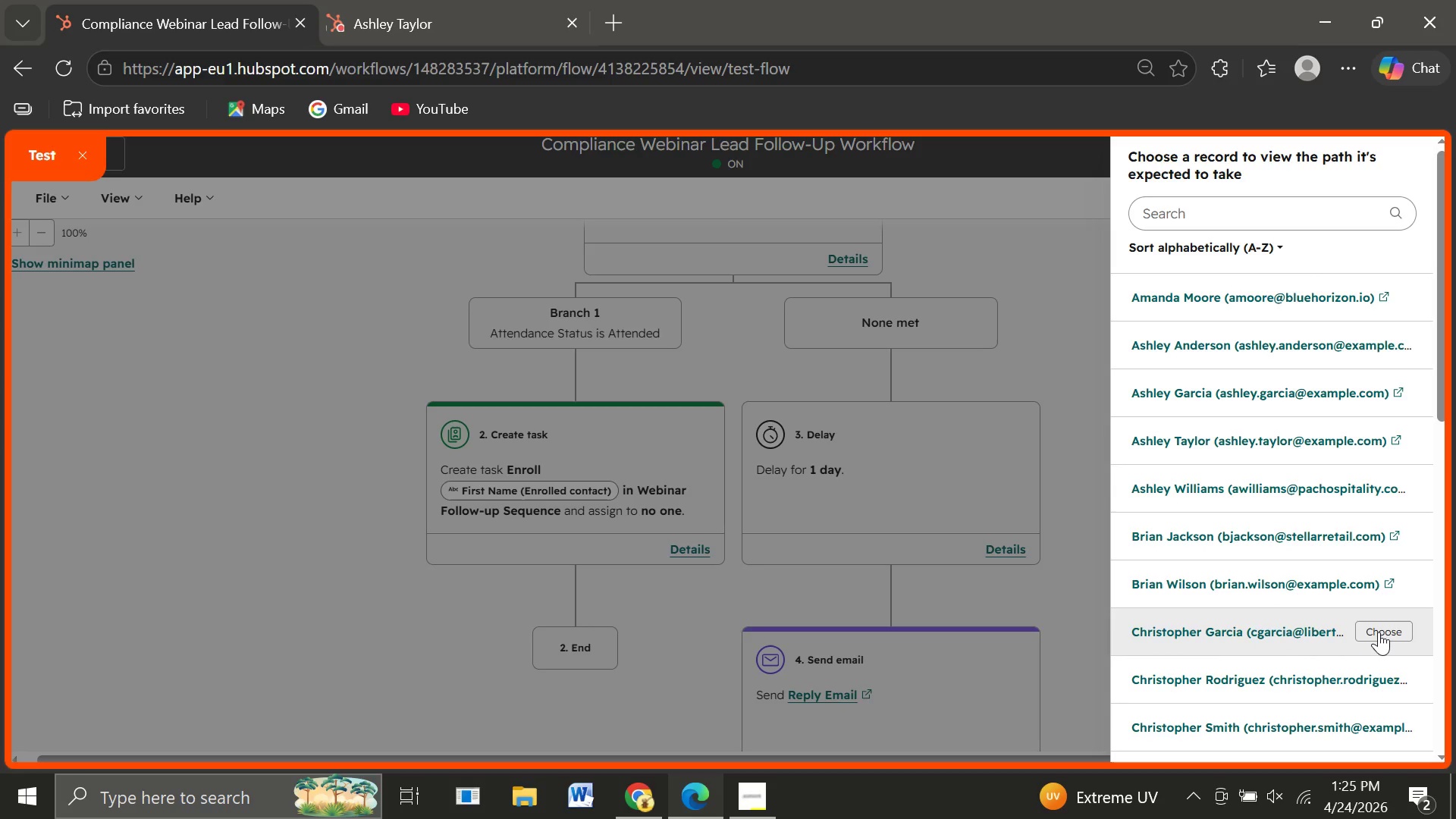 
wait(5.59)
 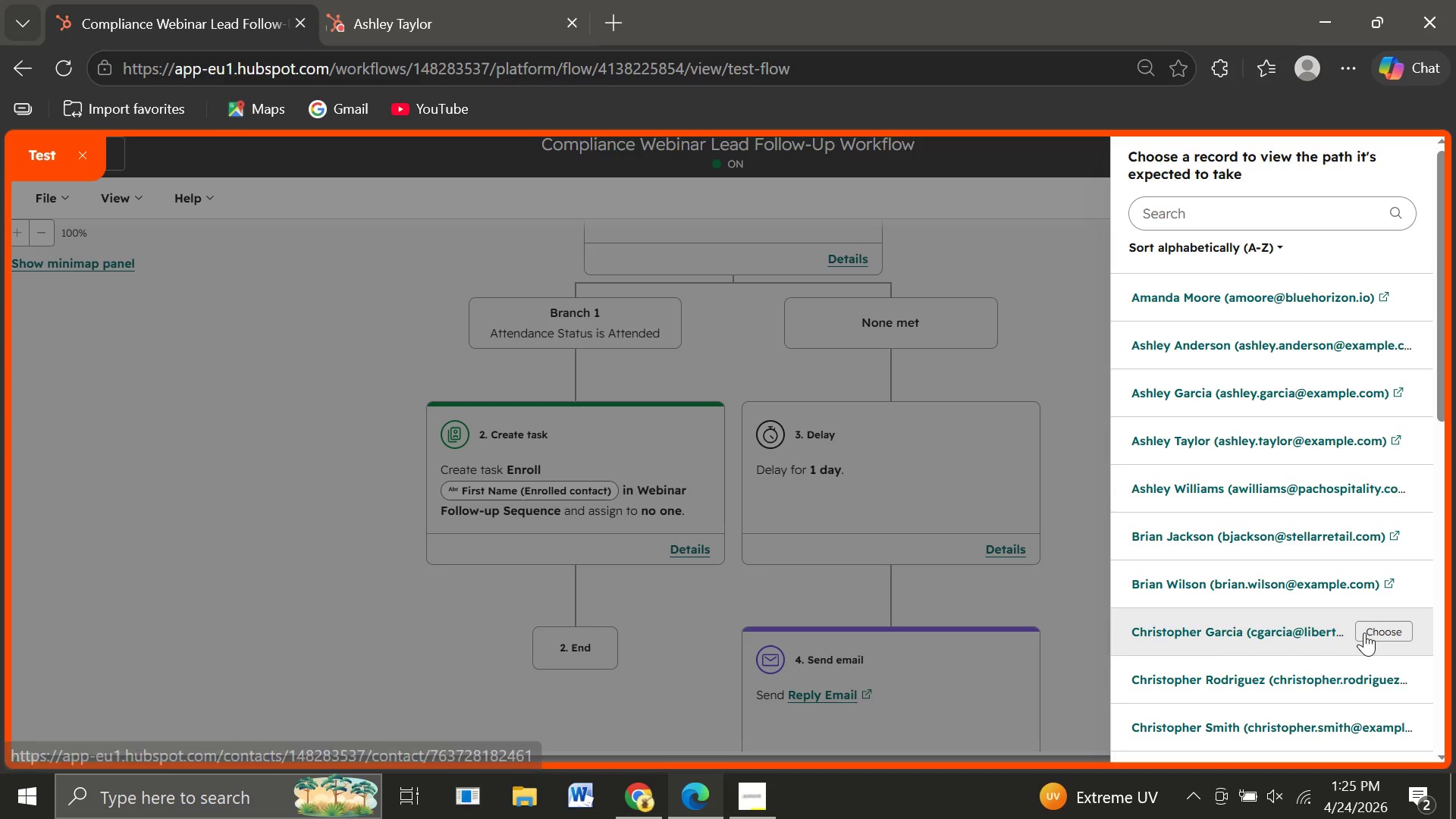 
left_click([1379, 632])
 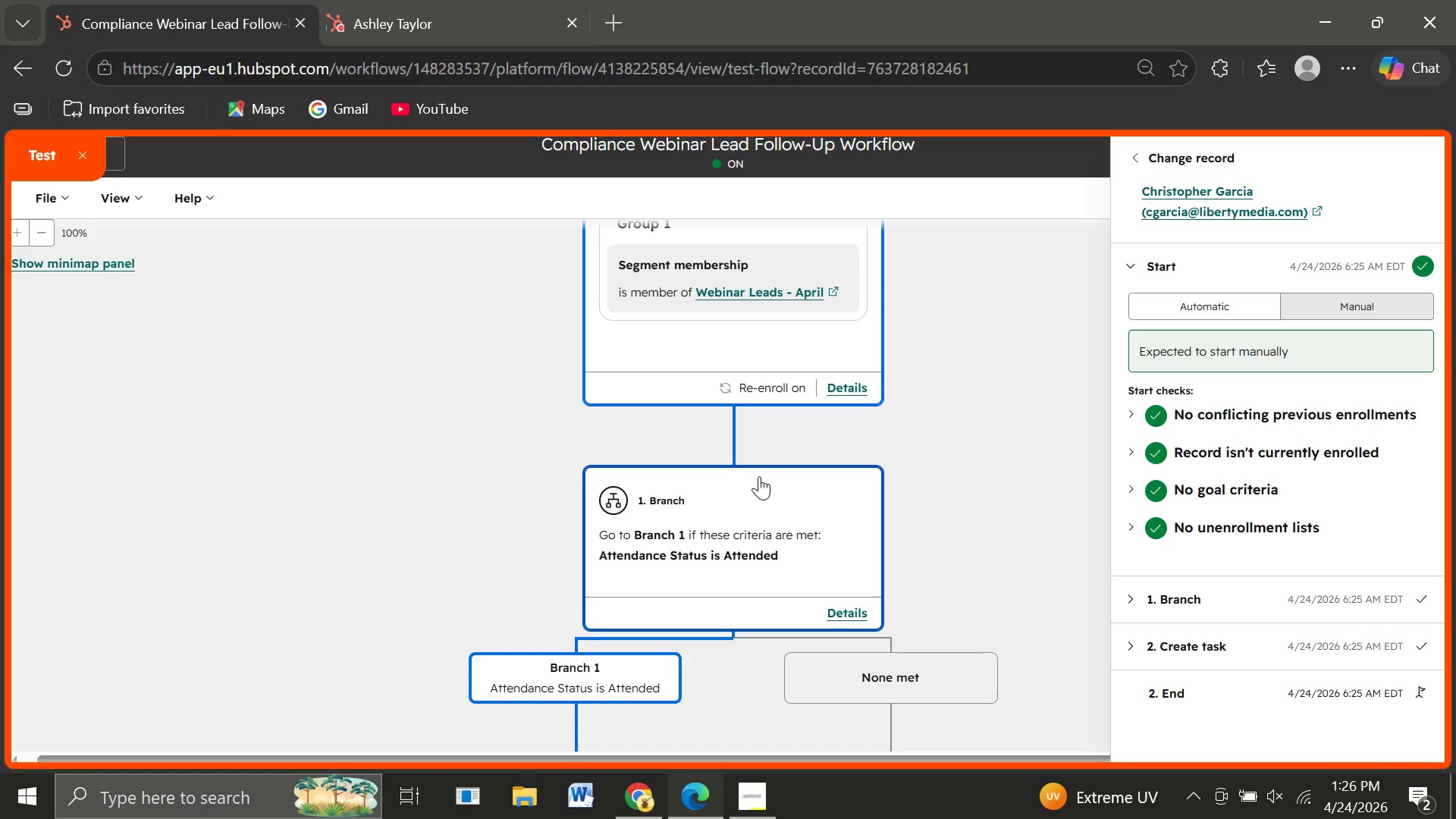 
wait(17.81)
 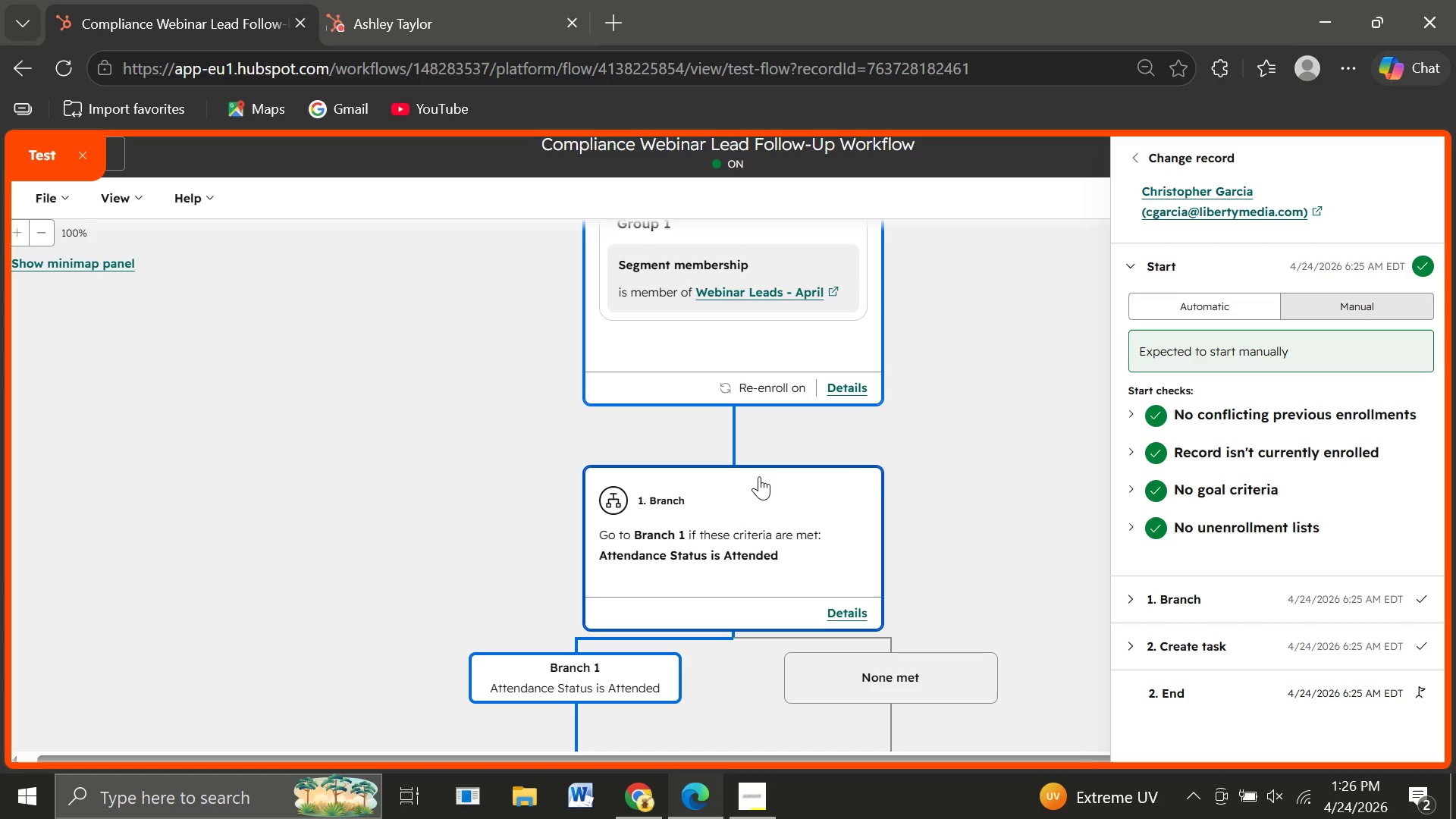 
left_click([469, 315])
 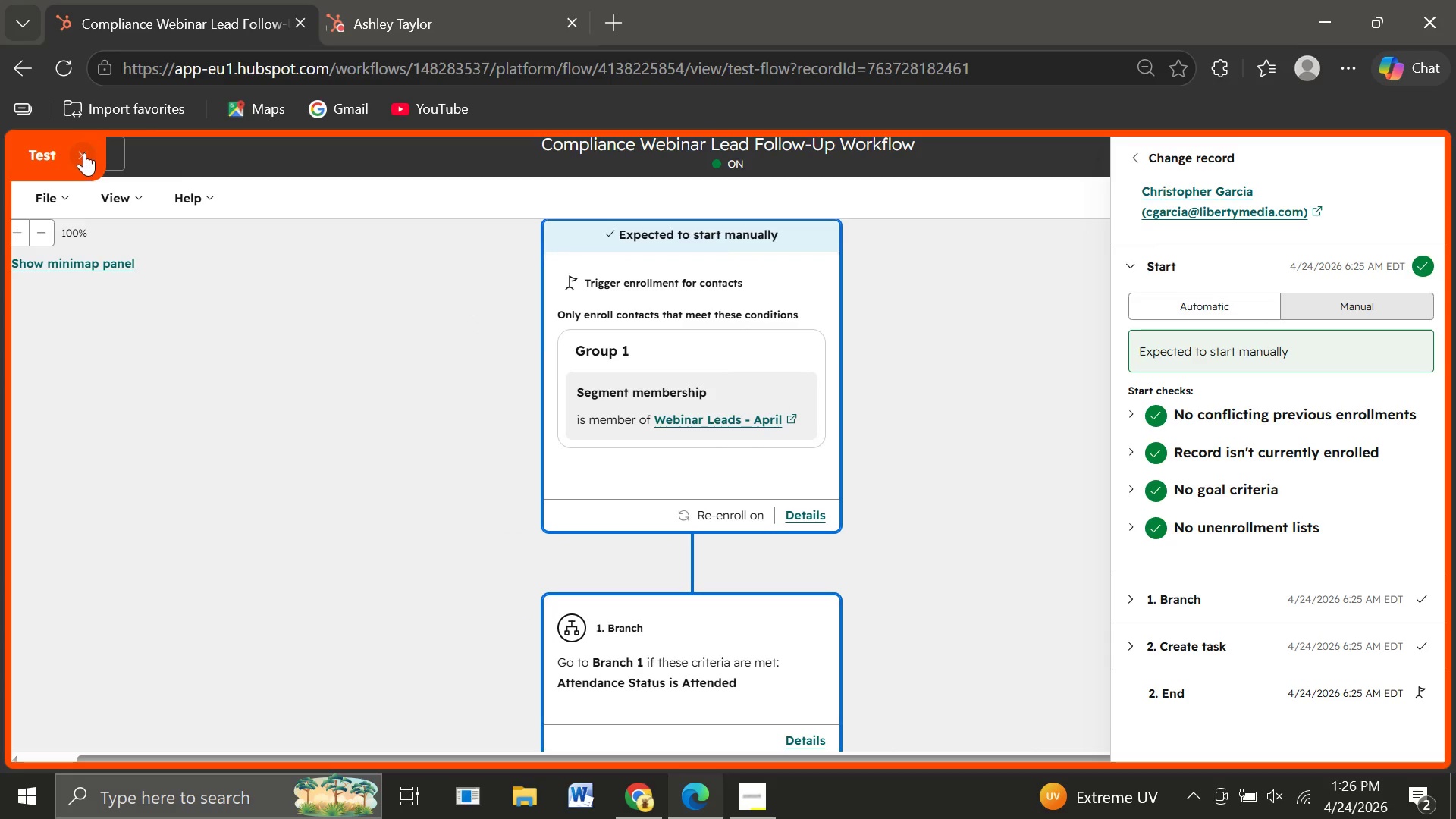 
left_click([84, 152])
 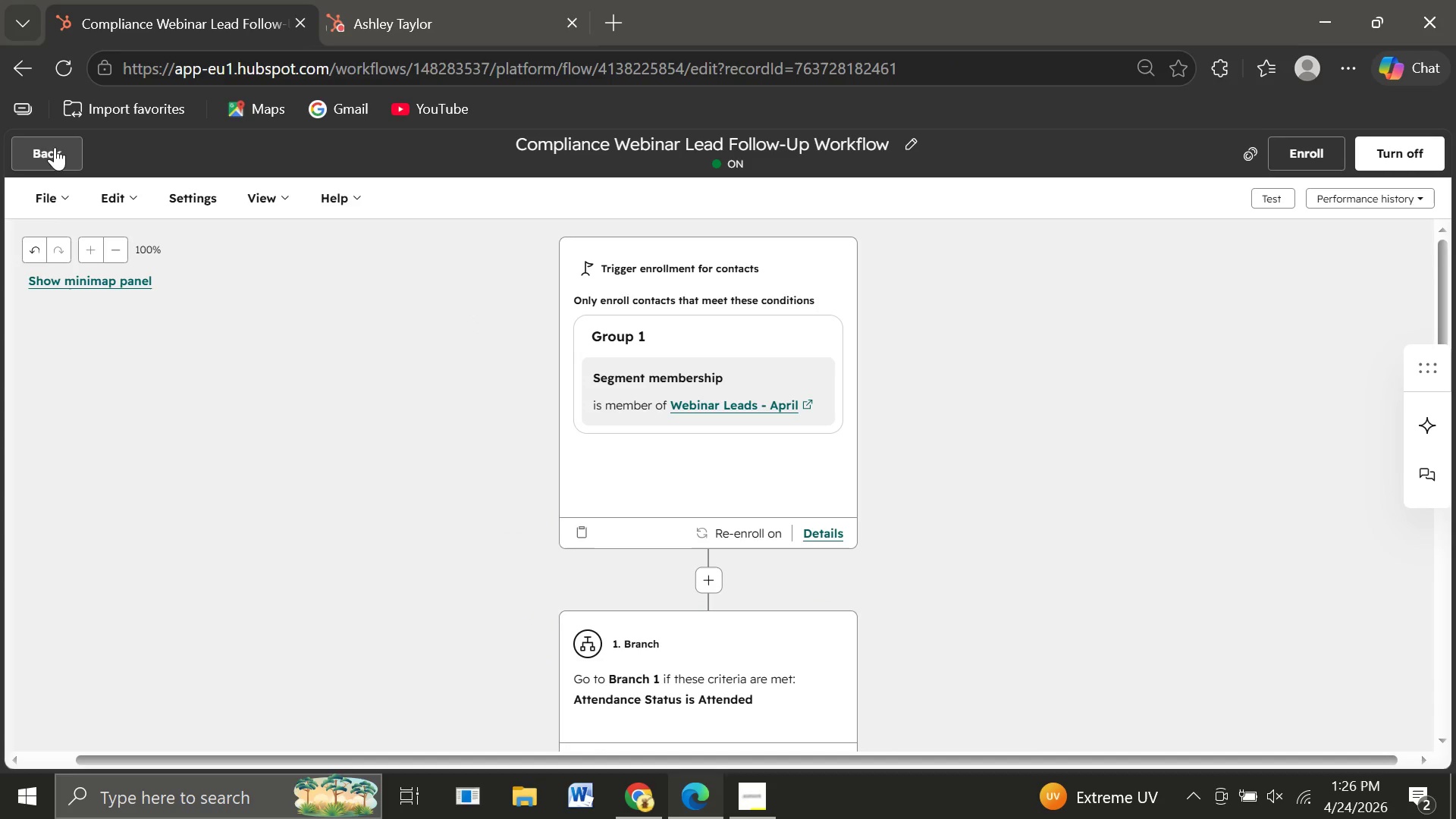 
left_click([45, 147])
 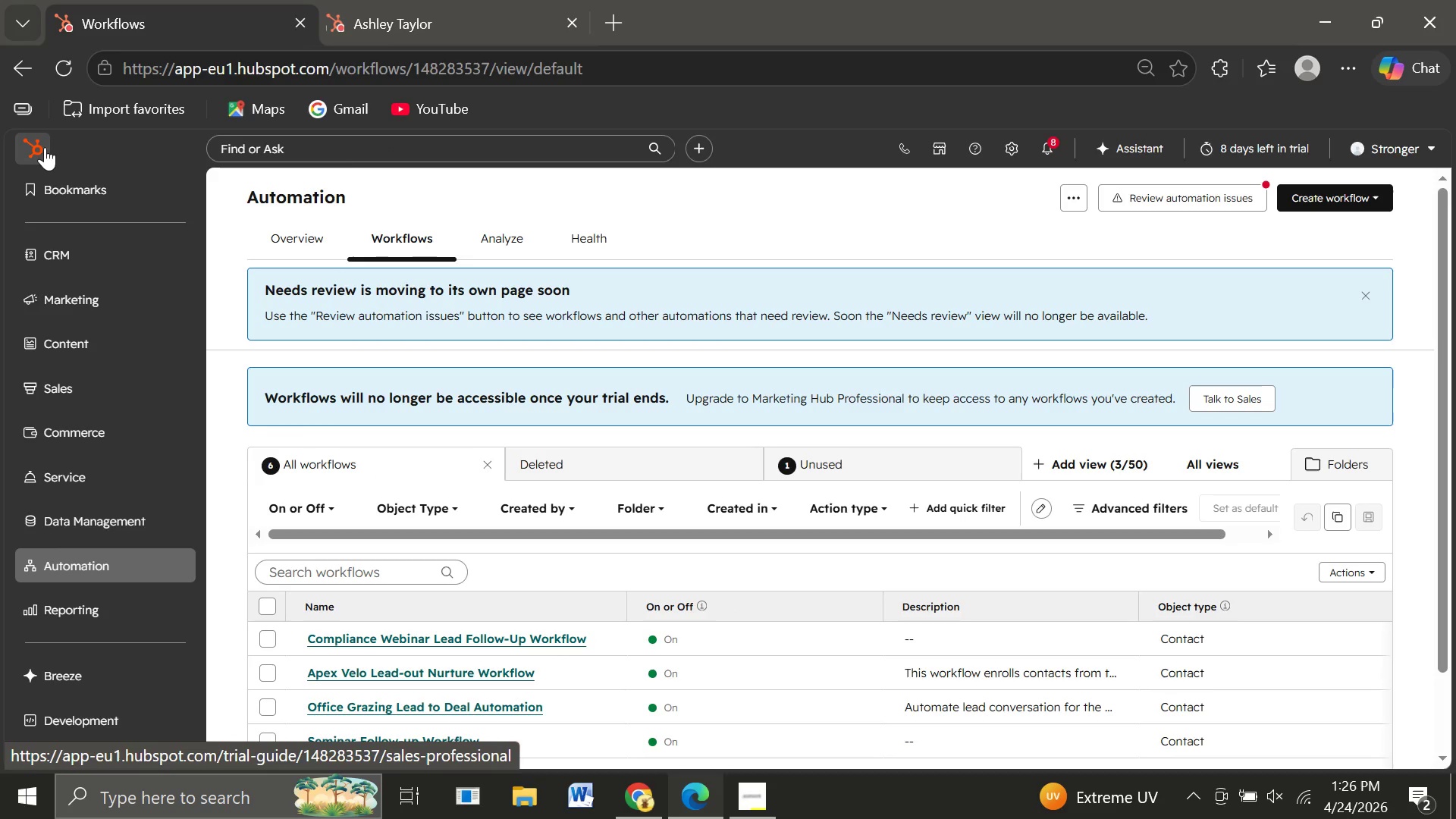 
wait(13.02)
 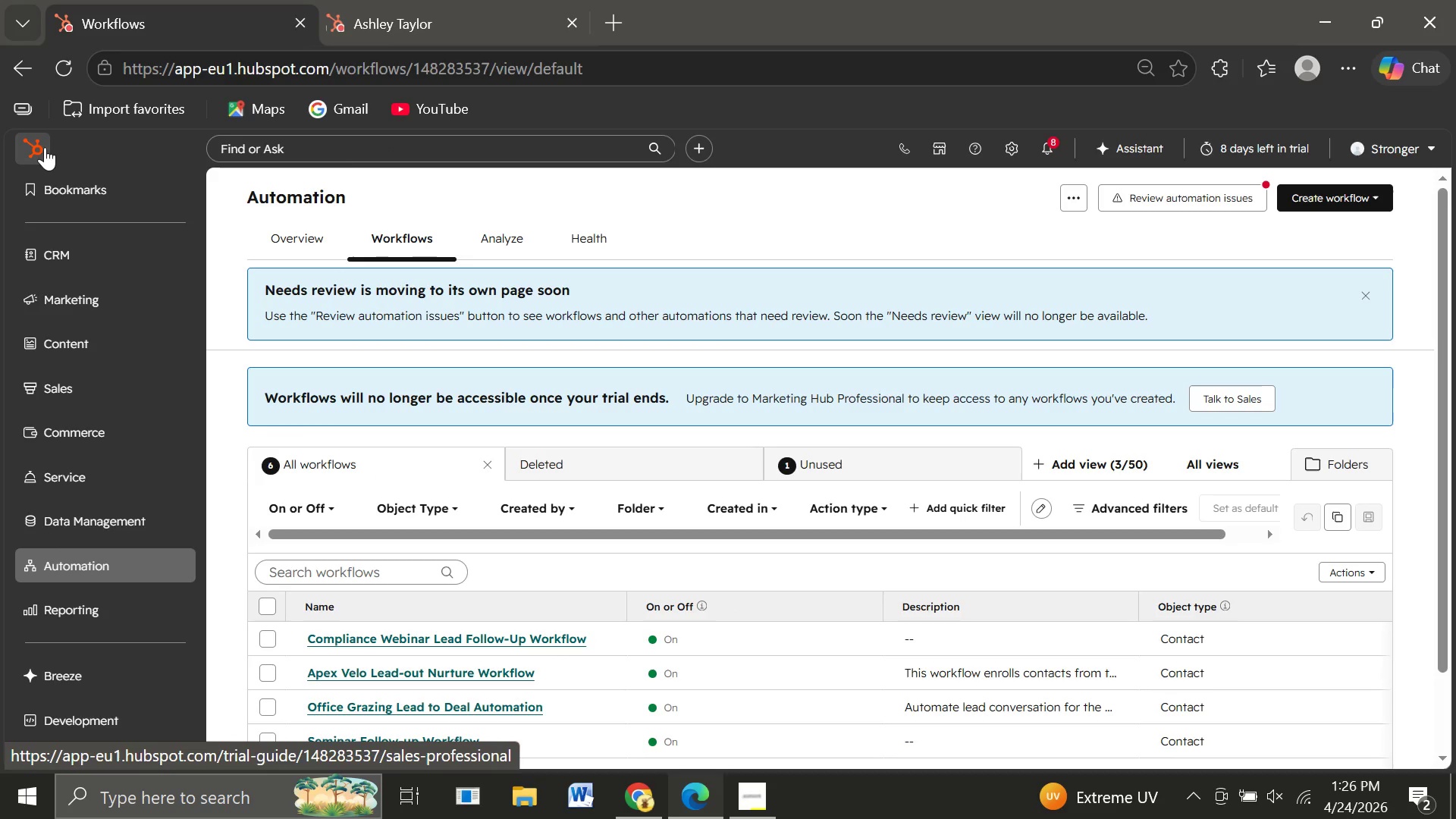 
left_click([98, 604])
 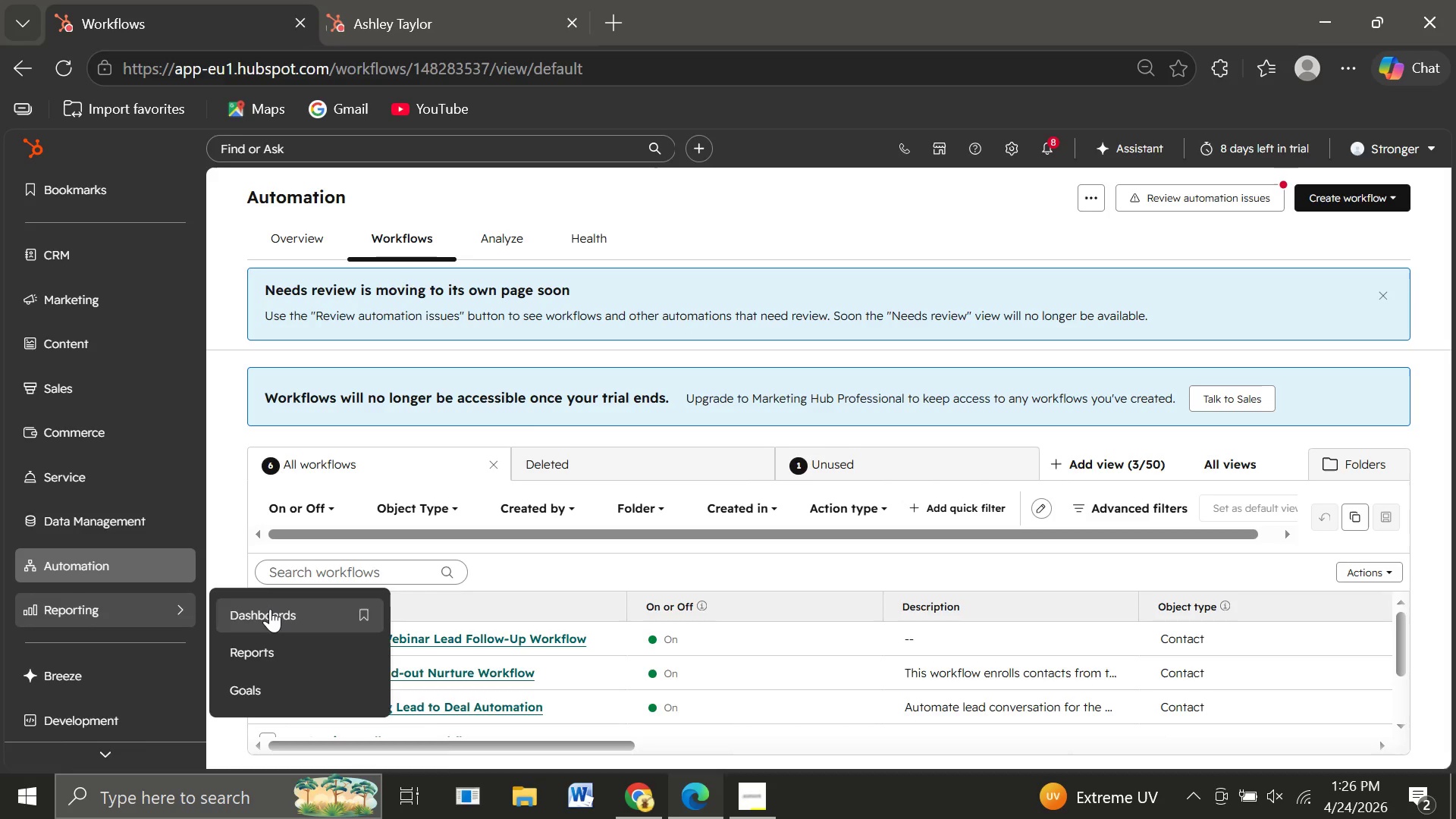 
left_click([270, 609])
 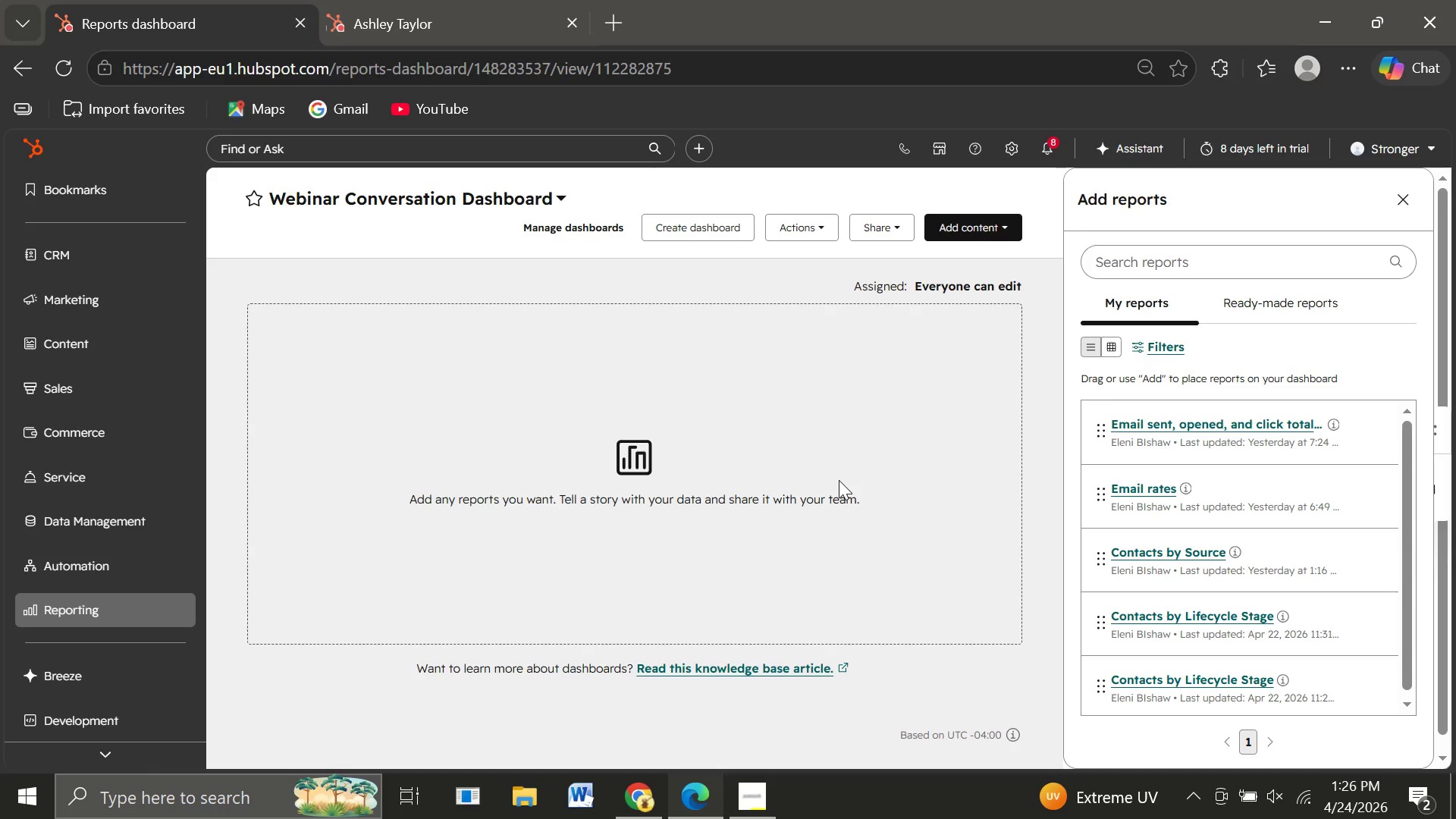 
wait(18.19)
 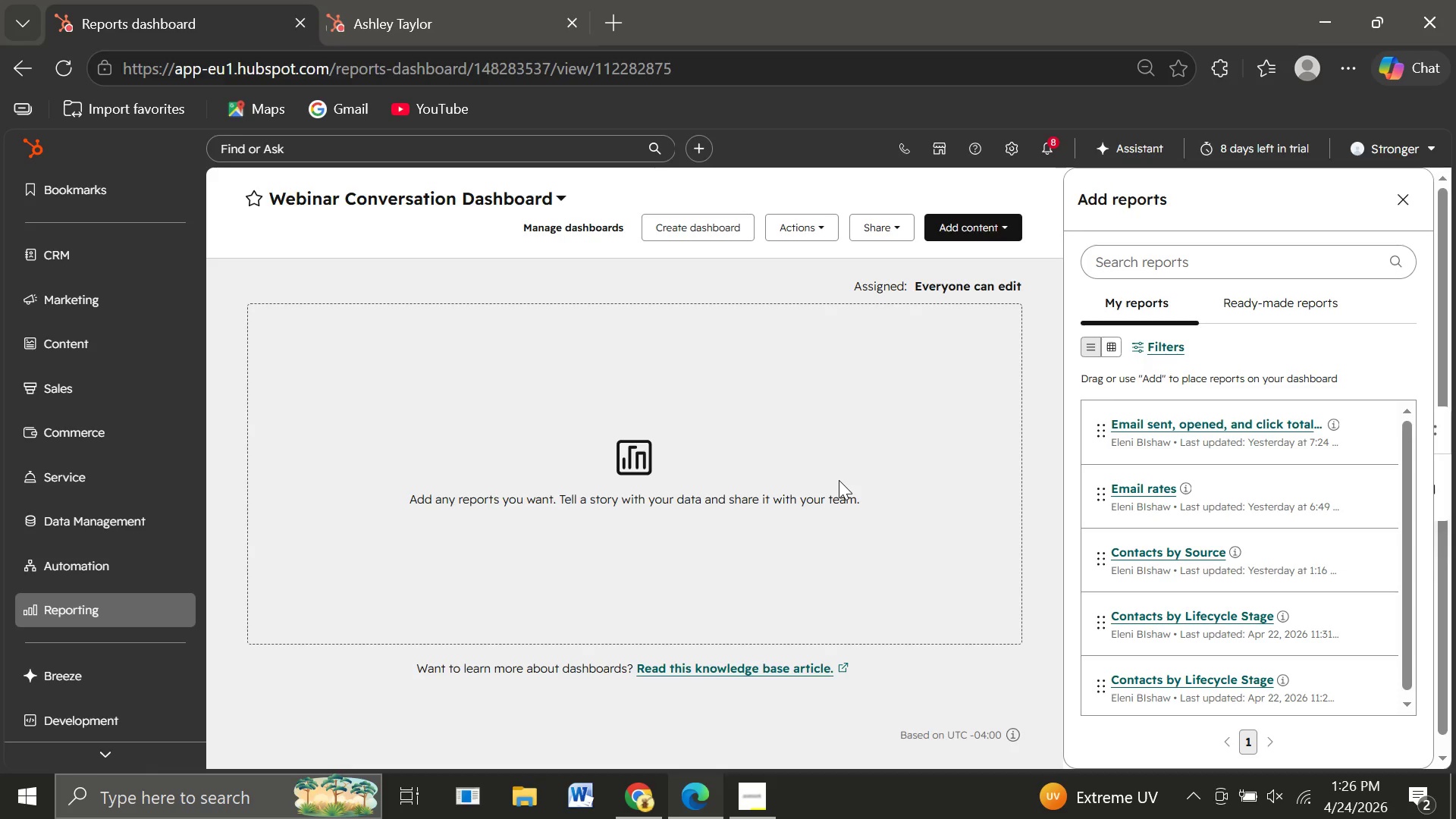 
left_click_drag(start_coordinate=[1103, 493], to_coordinate=[274, 318])
 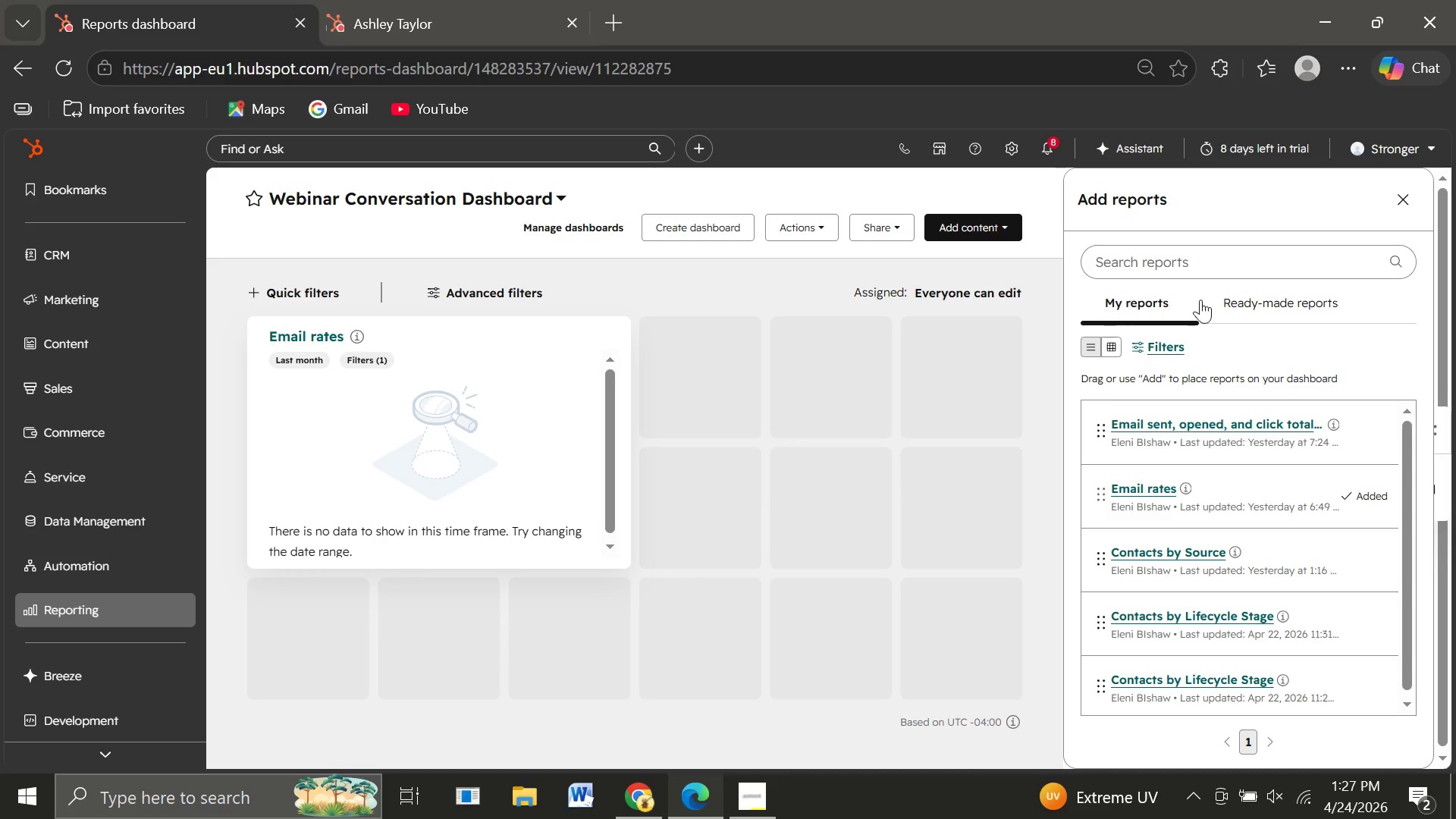 
wait(22.78)
 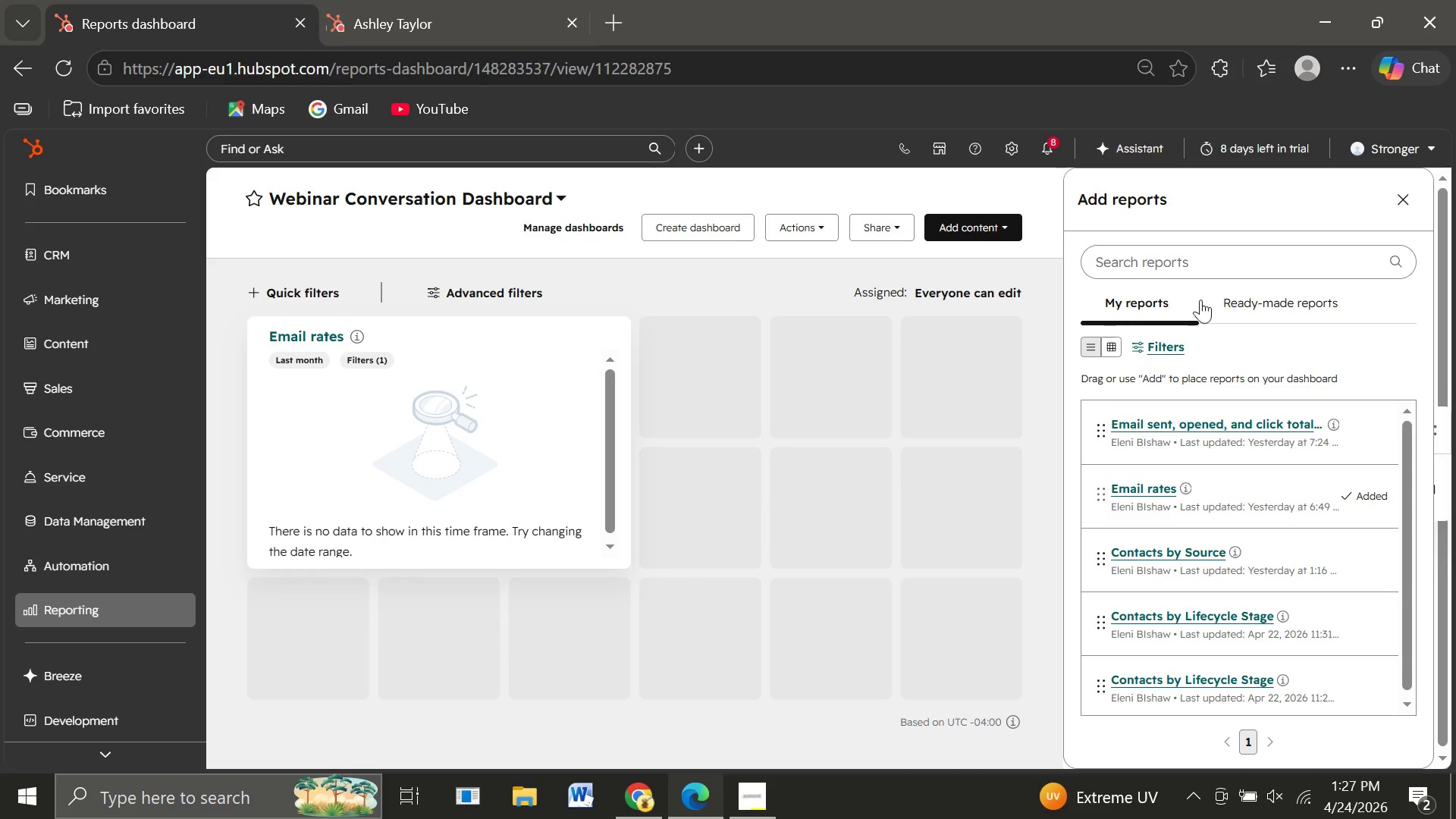 
left_click_drag(start_coordinate=[1105, 435], to_coordinate=[695, 356])
 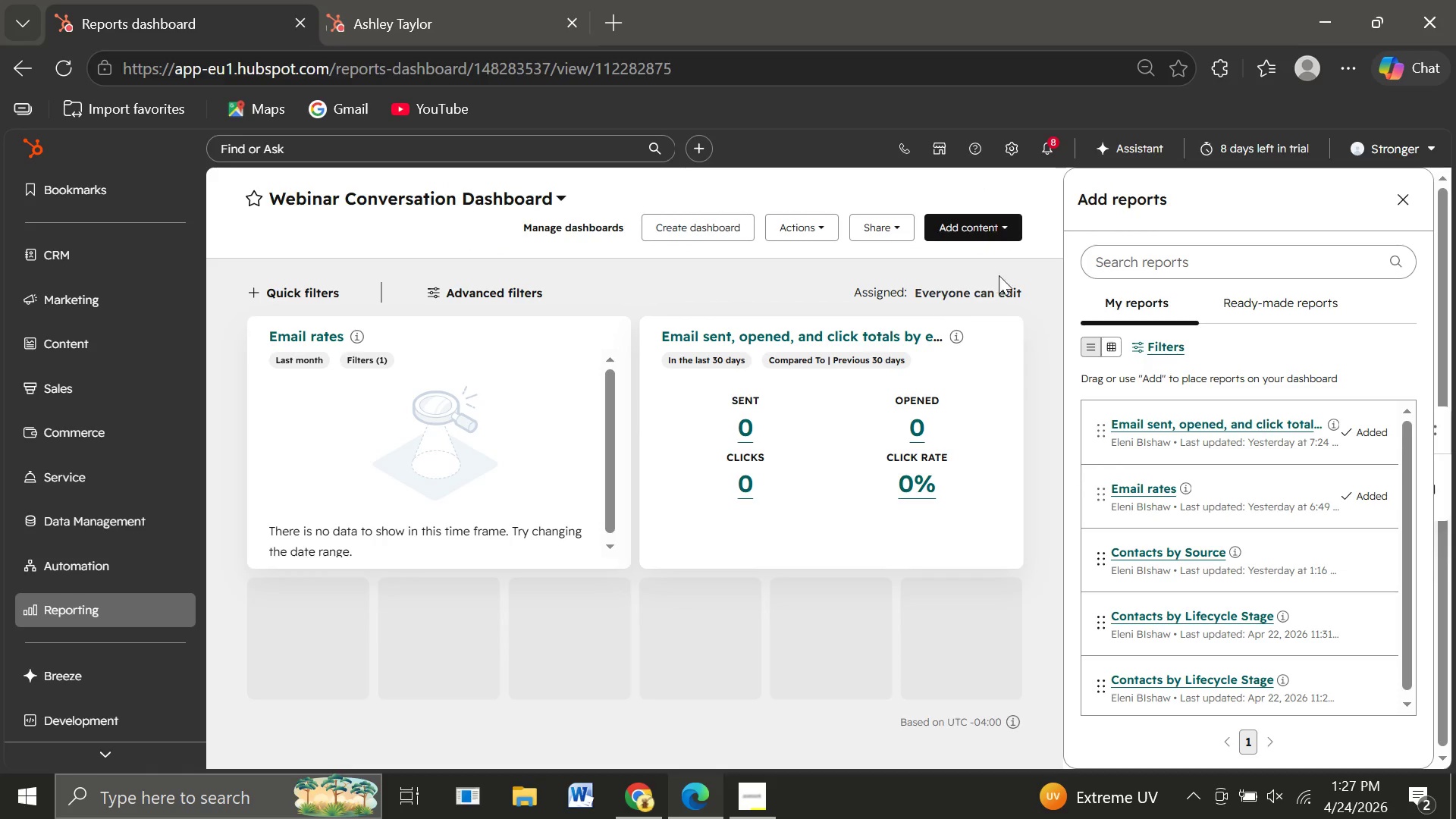 
wait(13.14)
 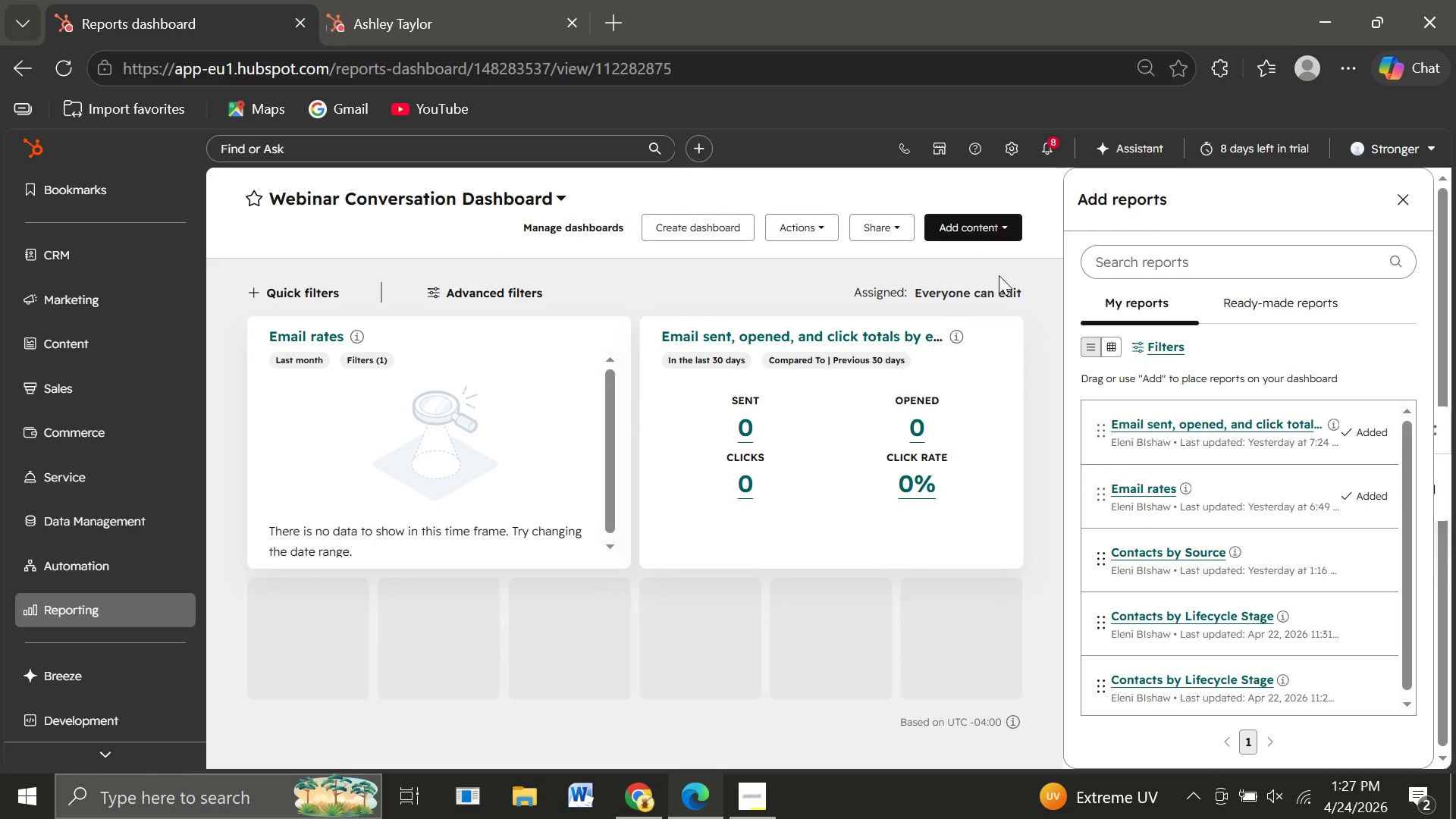 
left_click_drag(start_coordinate=[1104, 632], to_coordinate=[529, 615])
 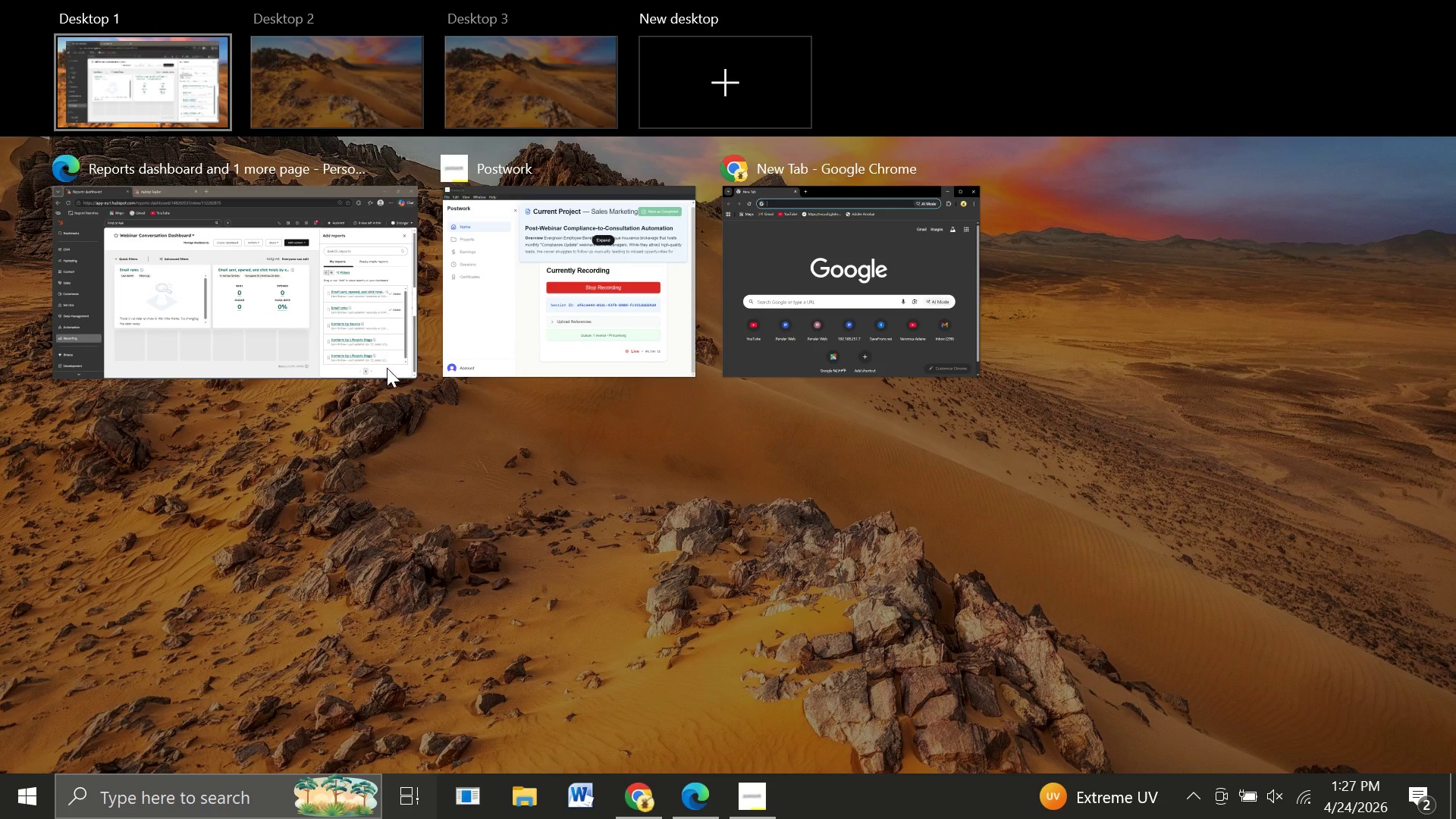 
left_click([291, 336])
 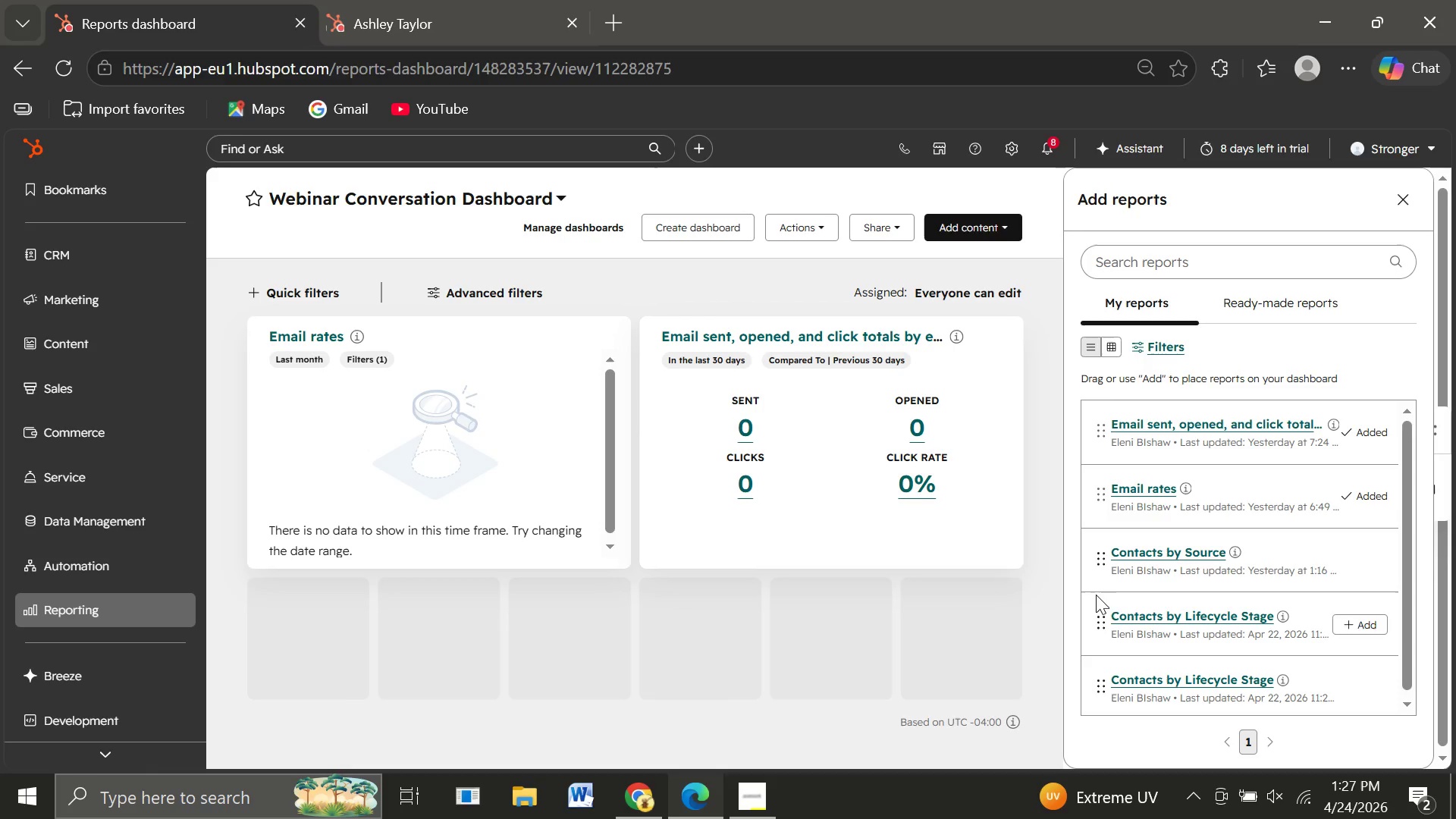 
wait(5.4)
 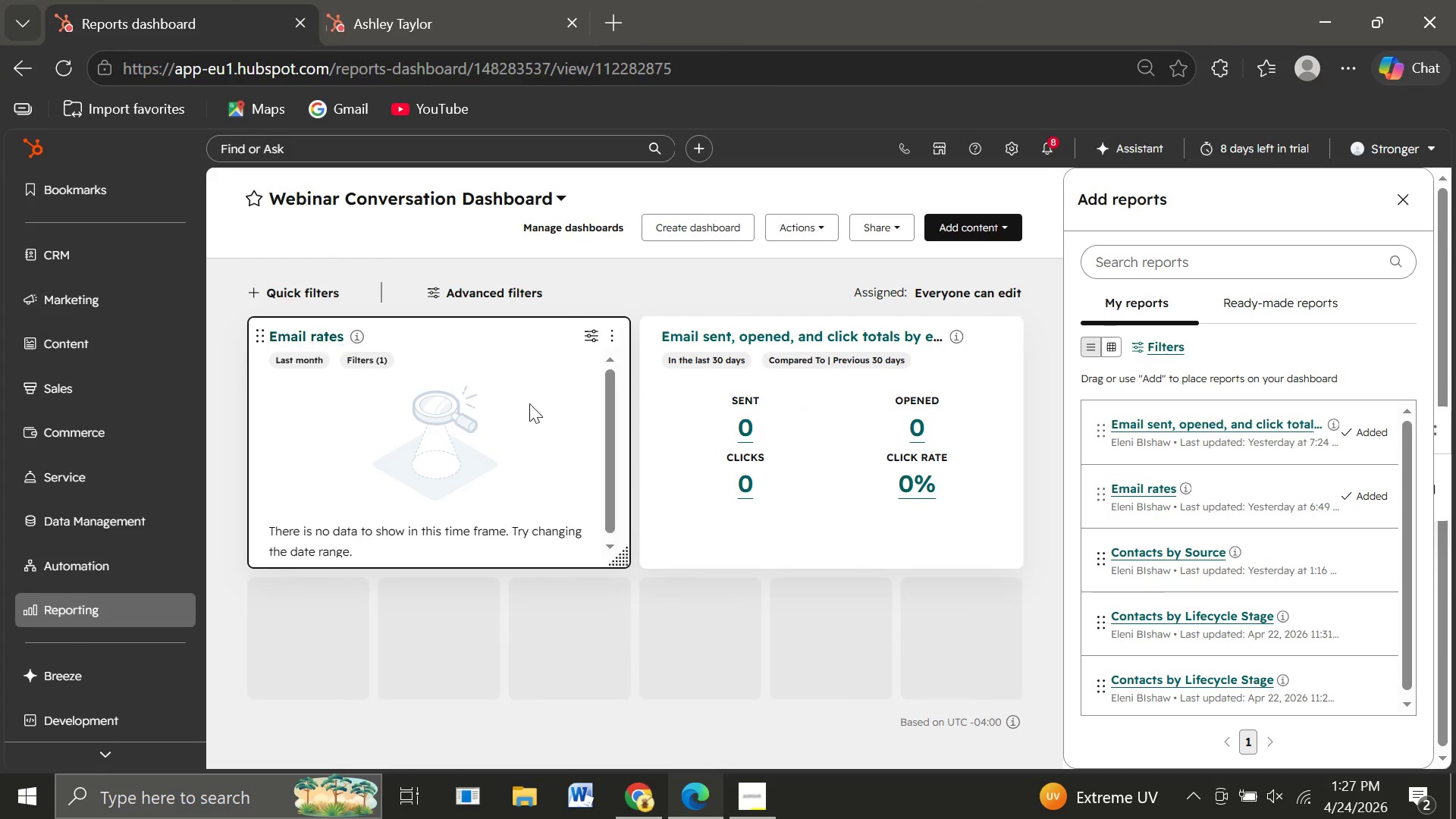 
mouse_move([1088, 624])
 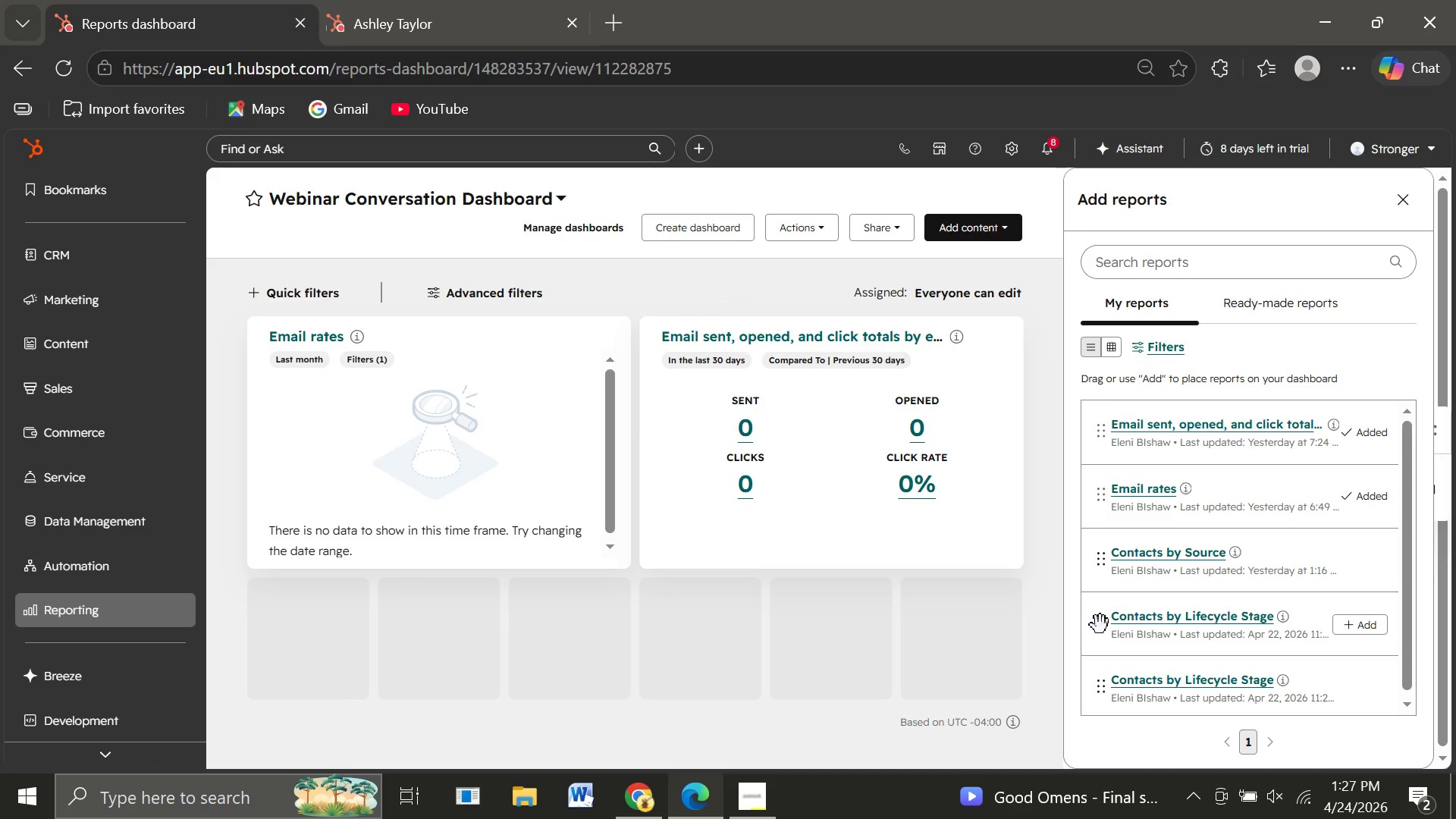 
left_click_drag(start_coordinate=[1100, 620], to_coordinate=[595, 588])
 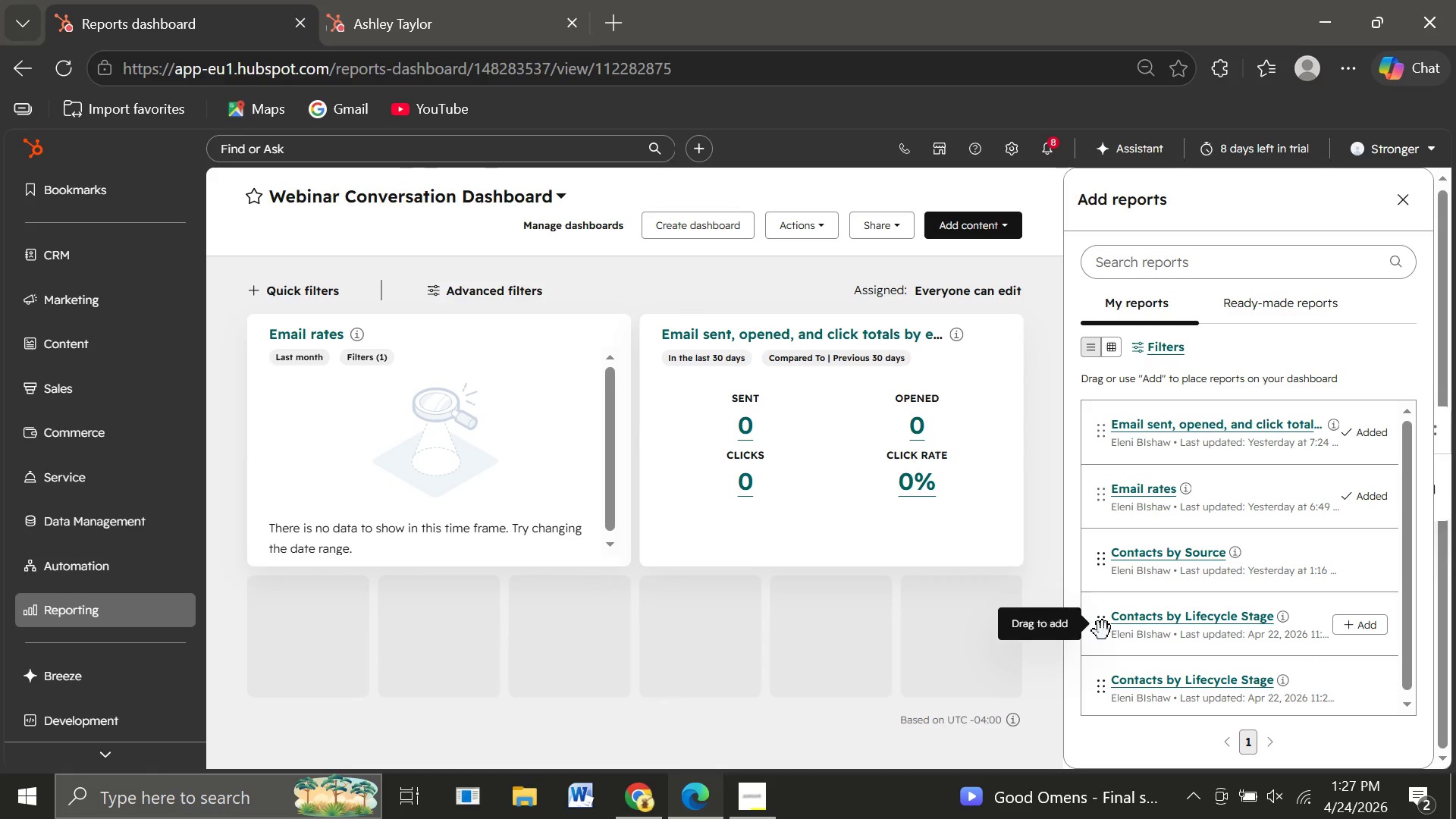 
wait(6.39)
 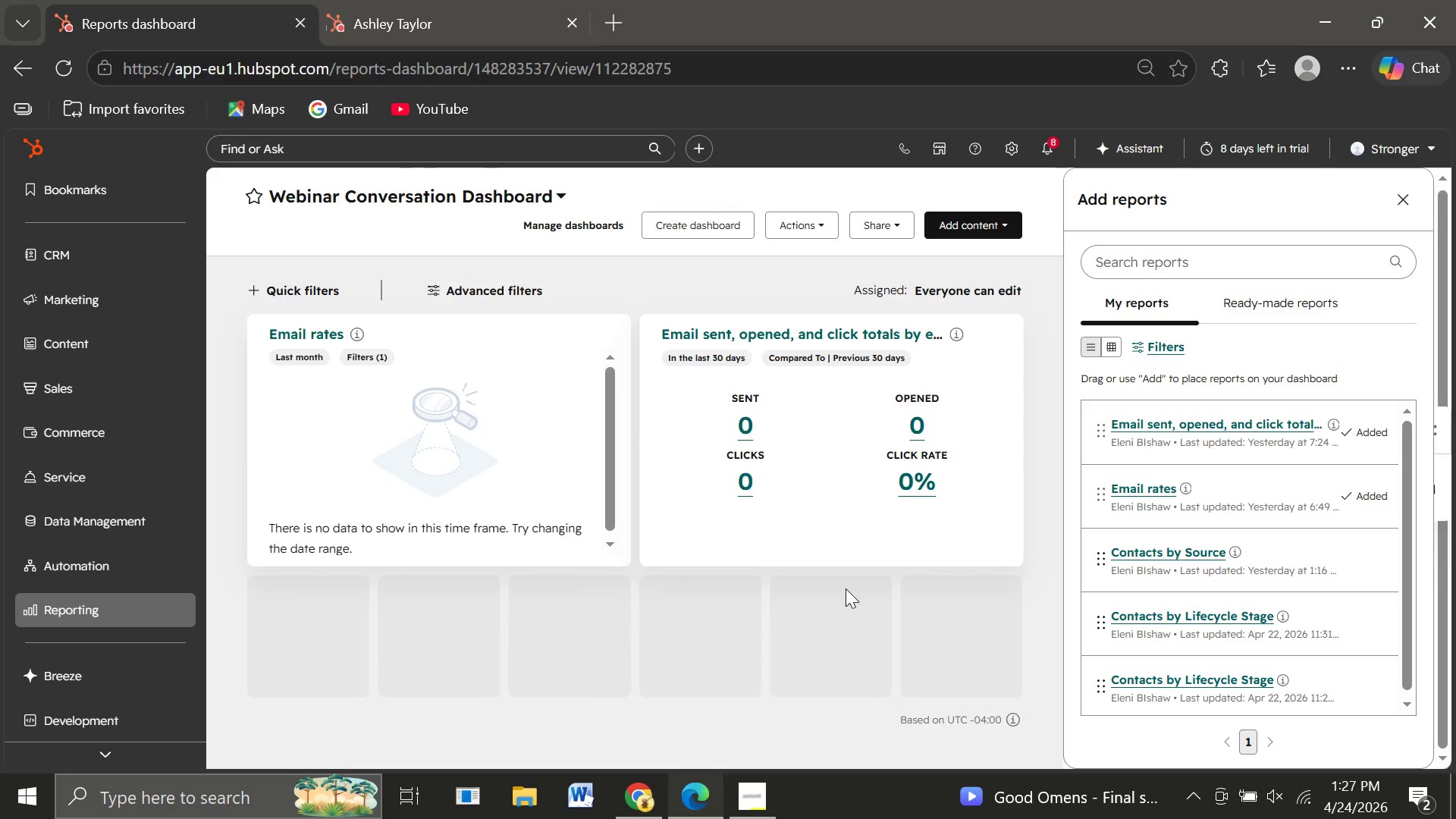 
left_click_drag(start_coordinate=[1103, 627], to_coordinate=[511, 561])
 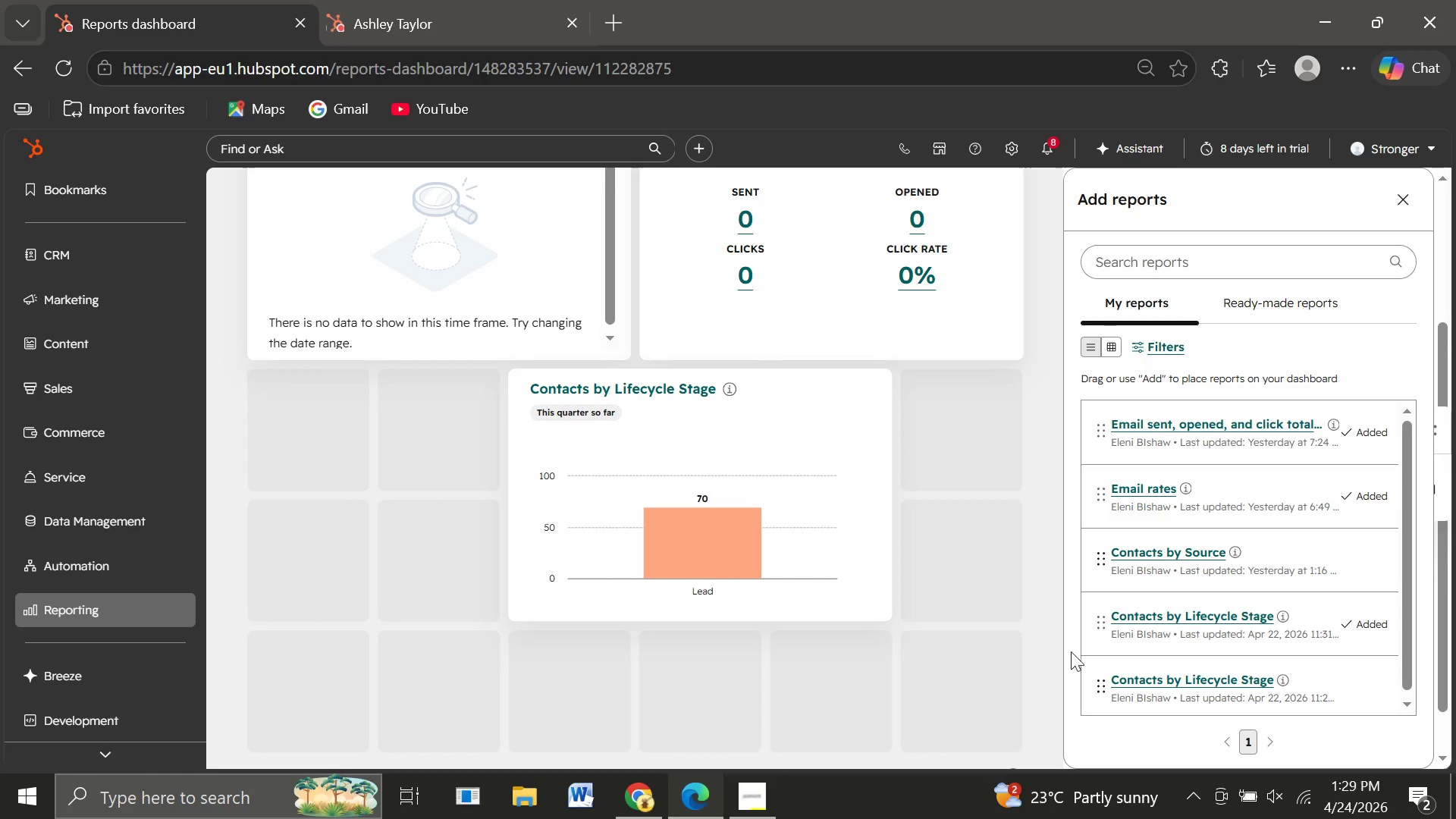 
wait(67.42)
 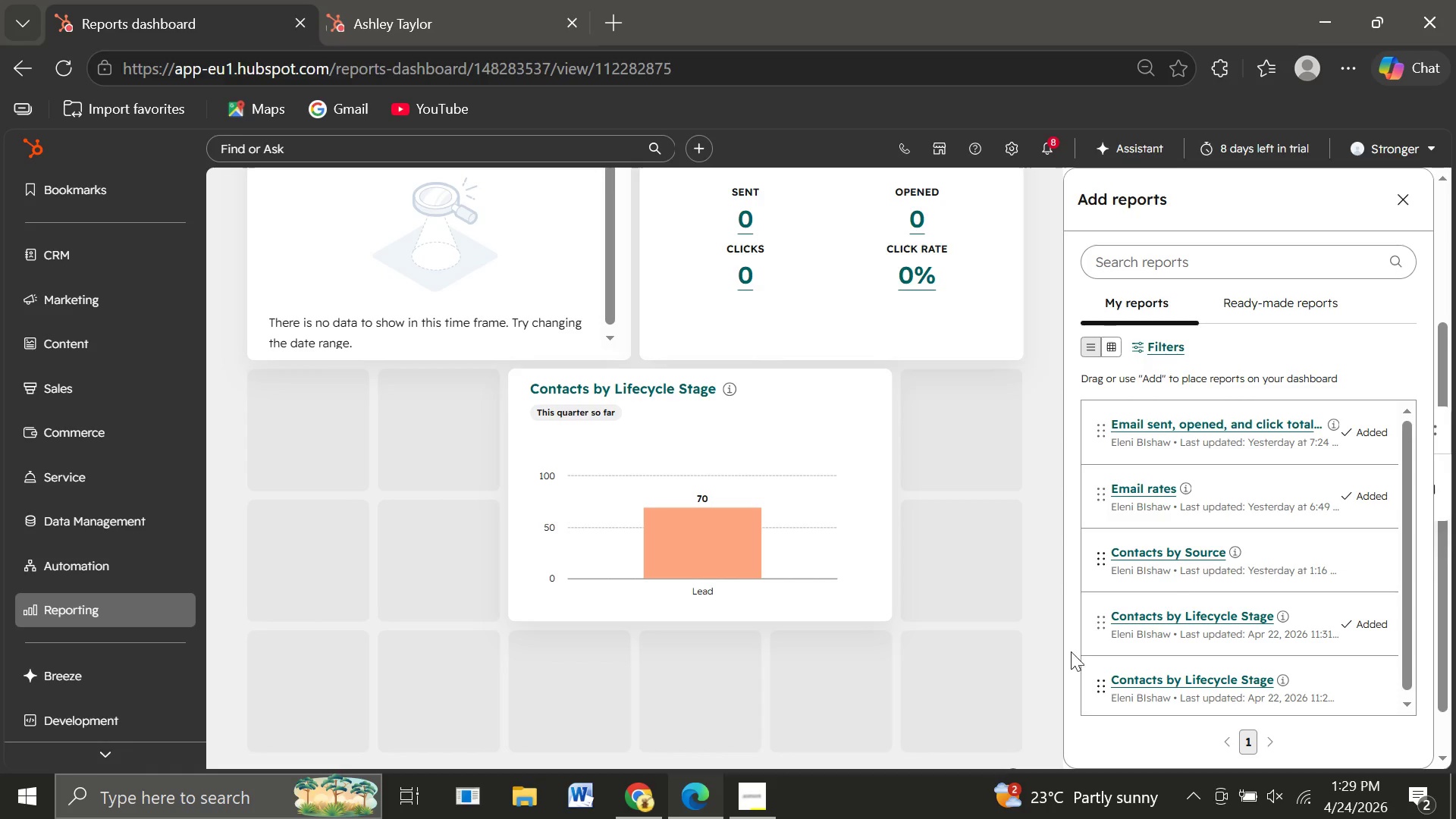 
mouse_move([429, 265])
 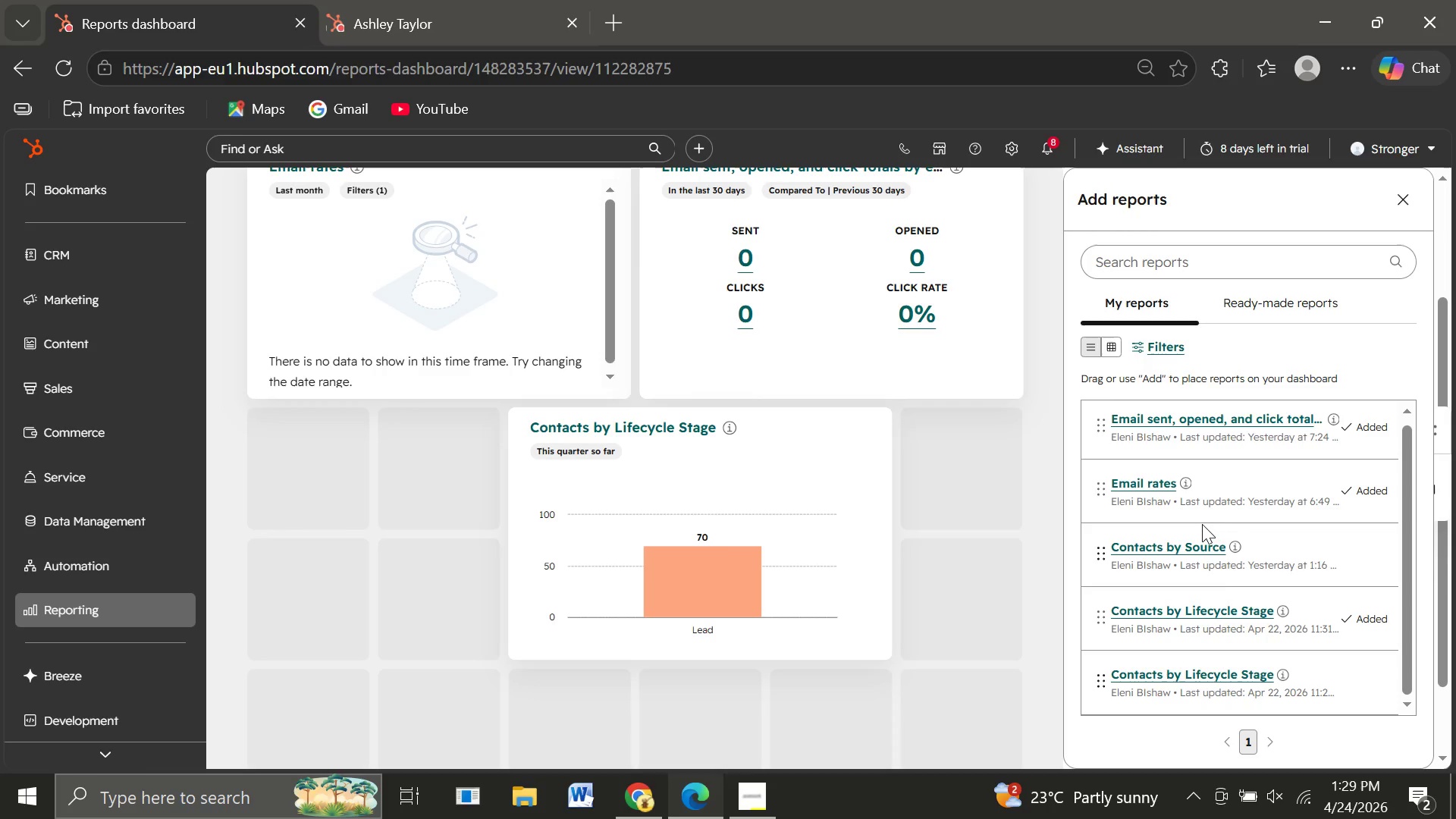 
wait(32.99)
 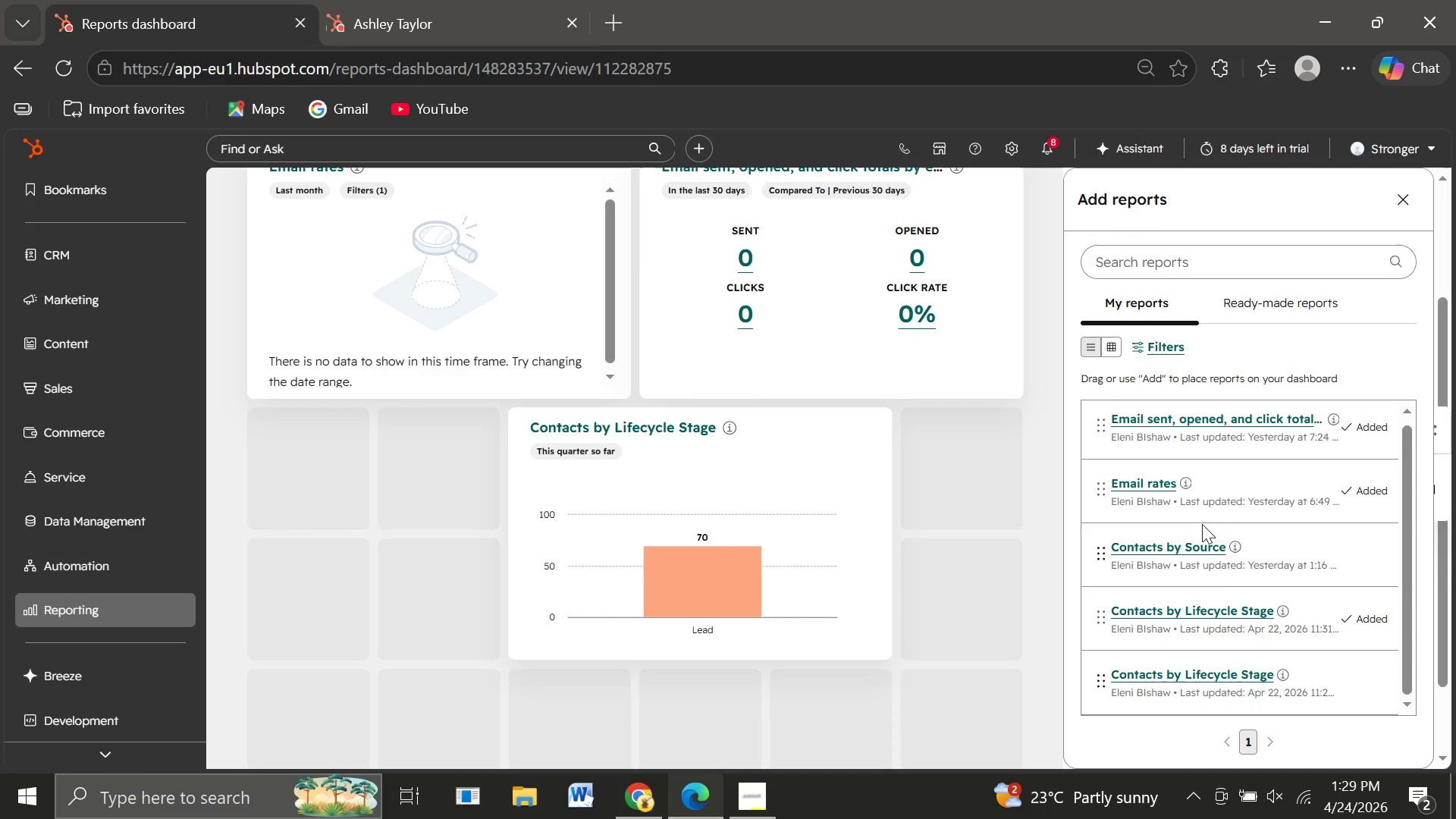 
left_click([1260, 305])
 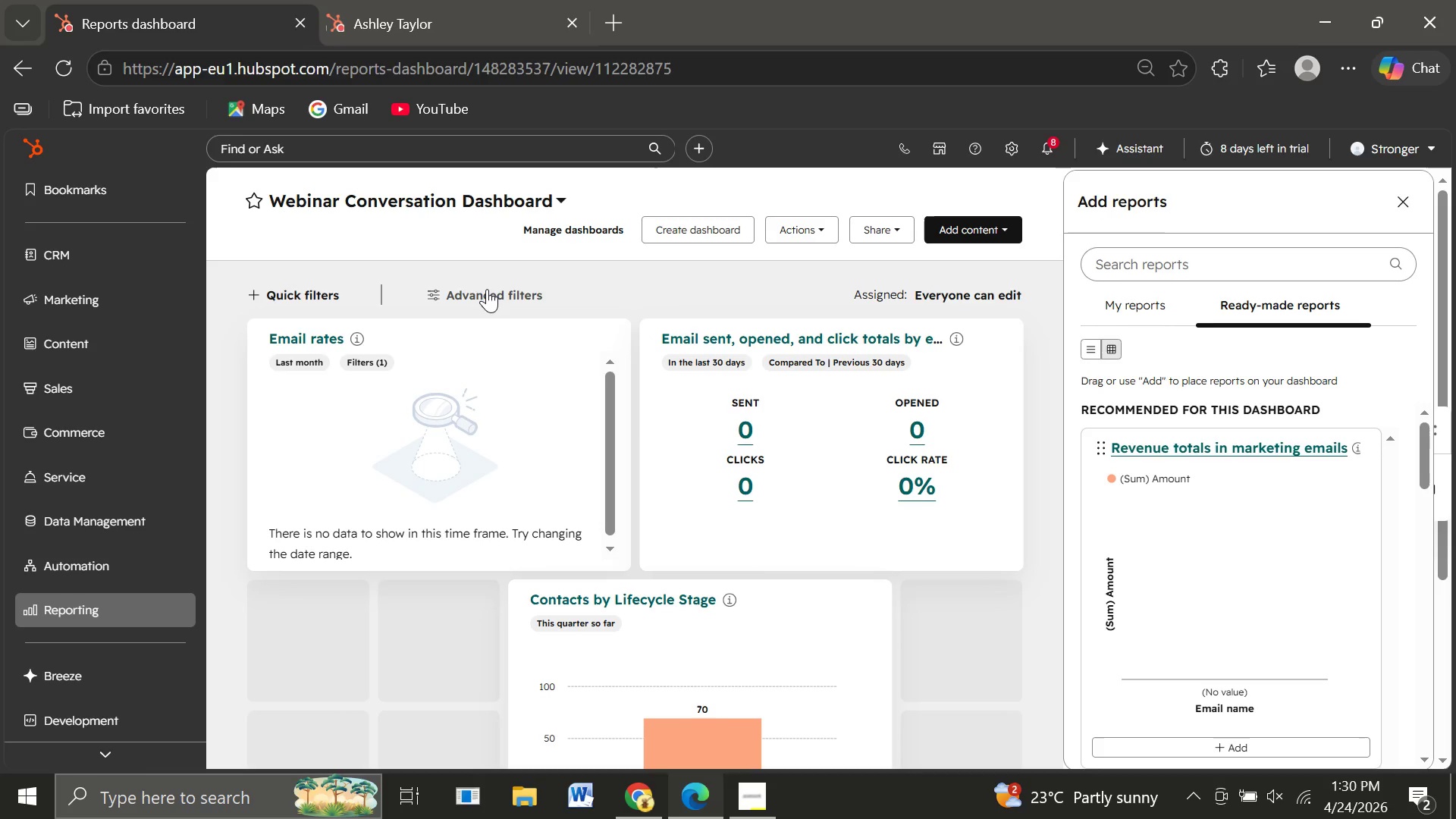 
wait(40.98)
 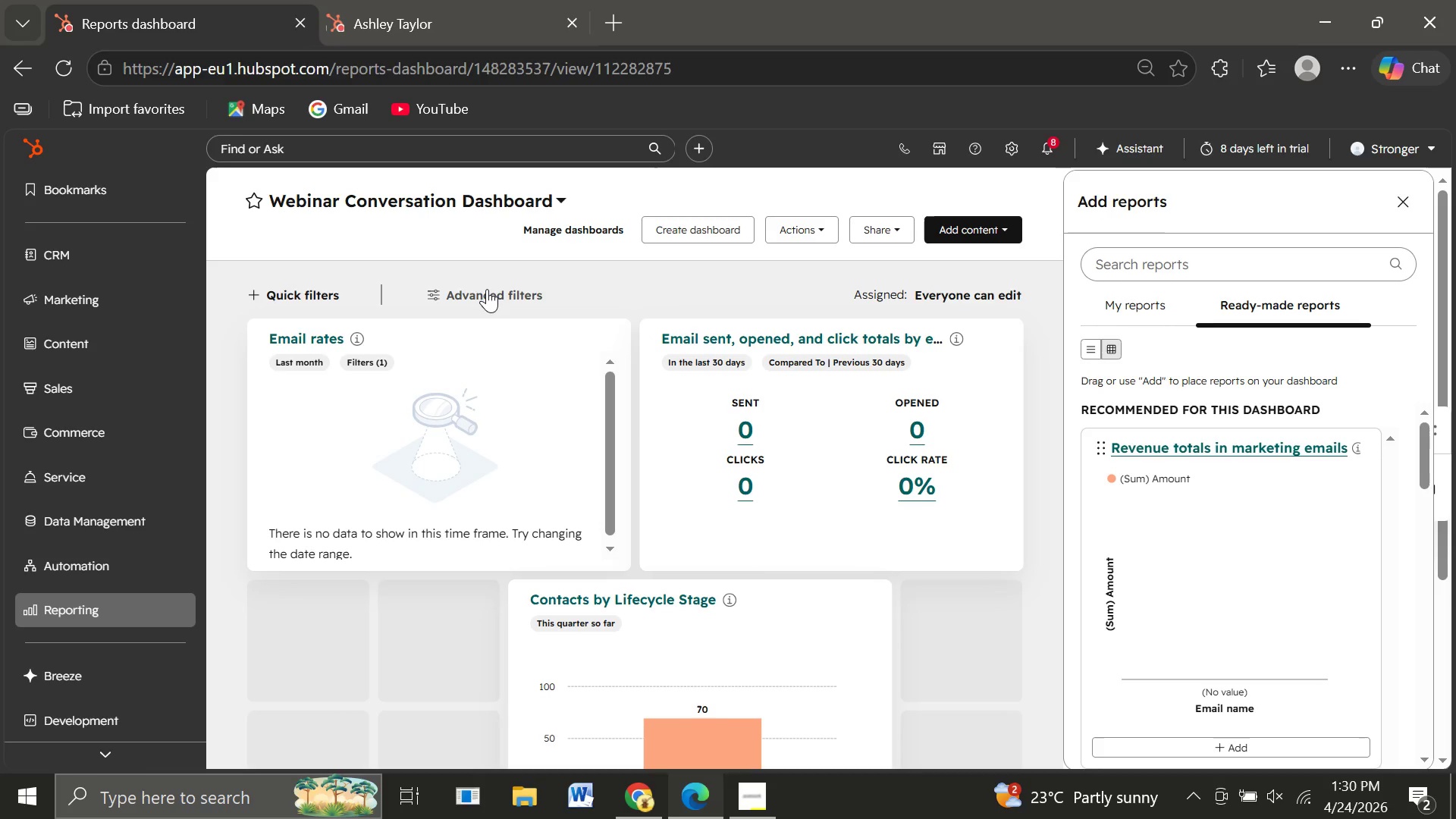 
left_click([521, 384])
 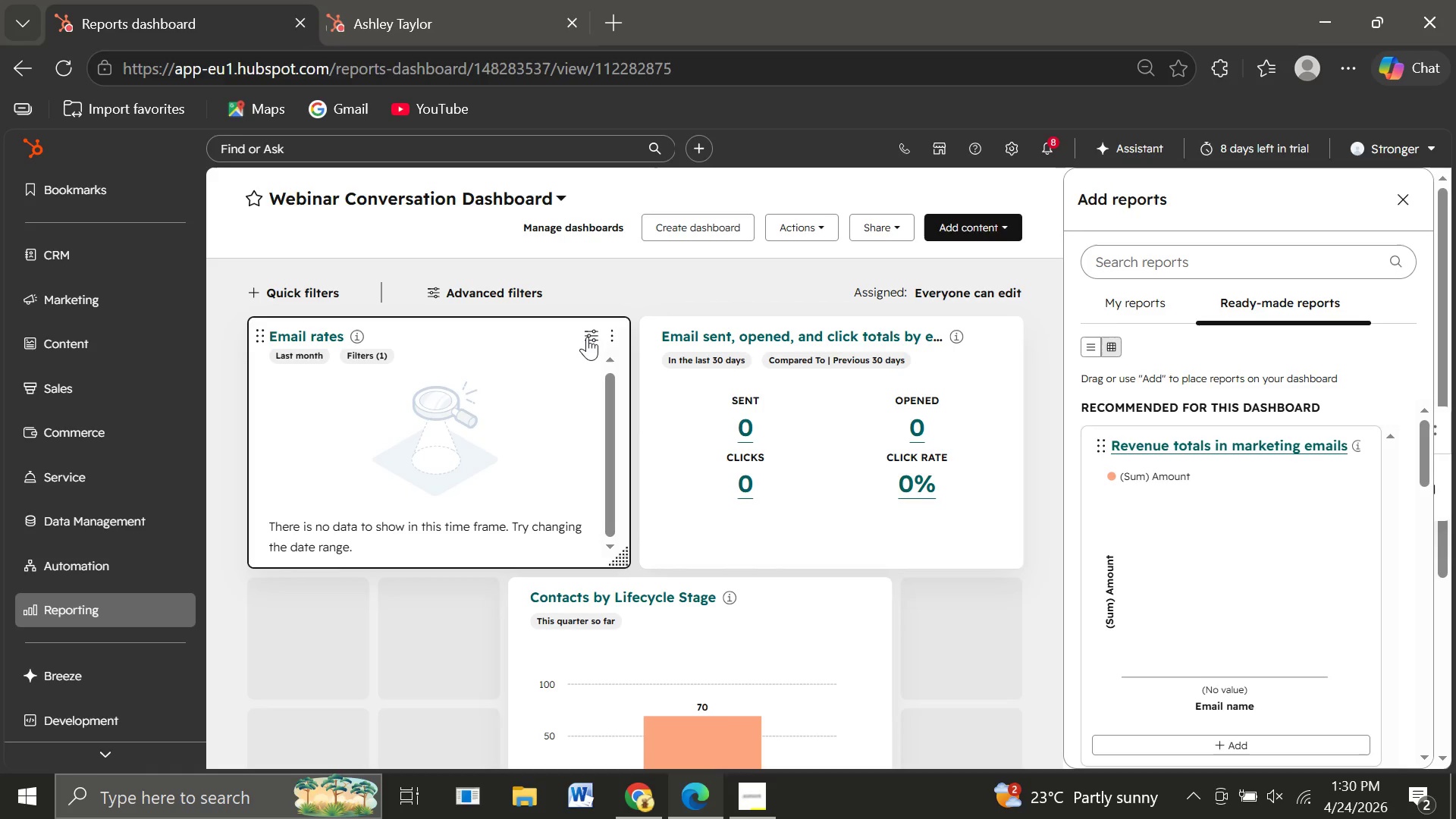 
left_click([587, 337])
 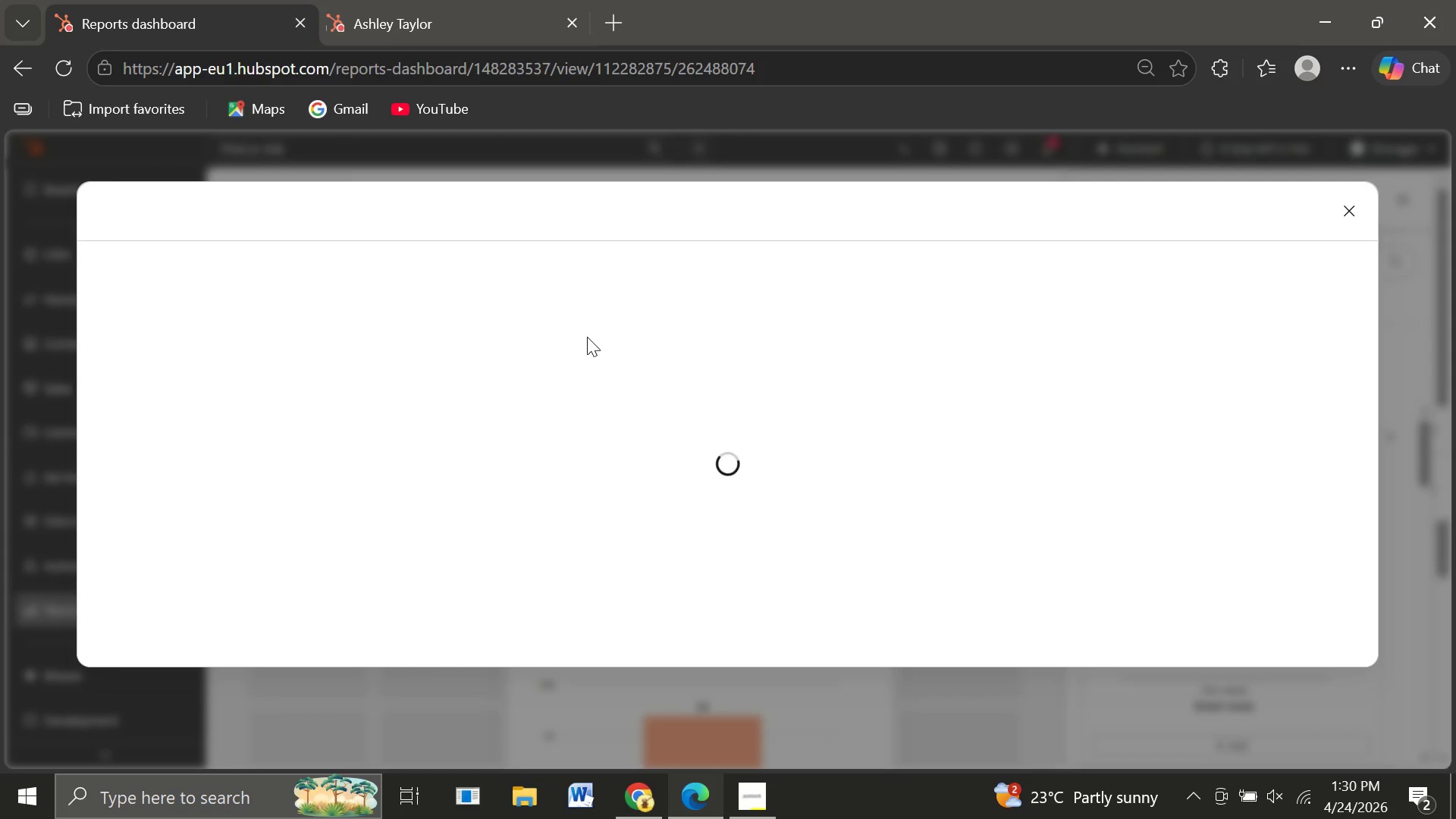 
wait(5.6)
 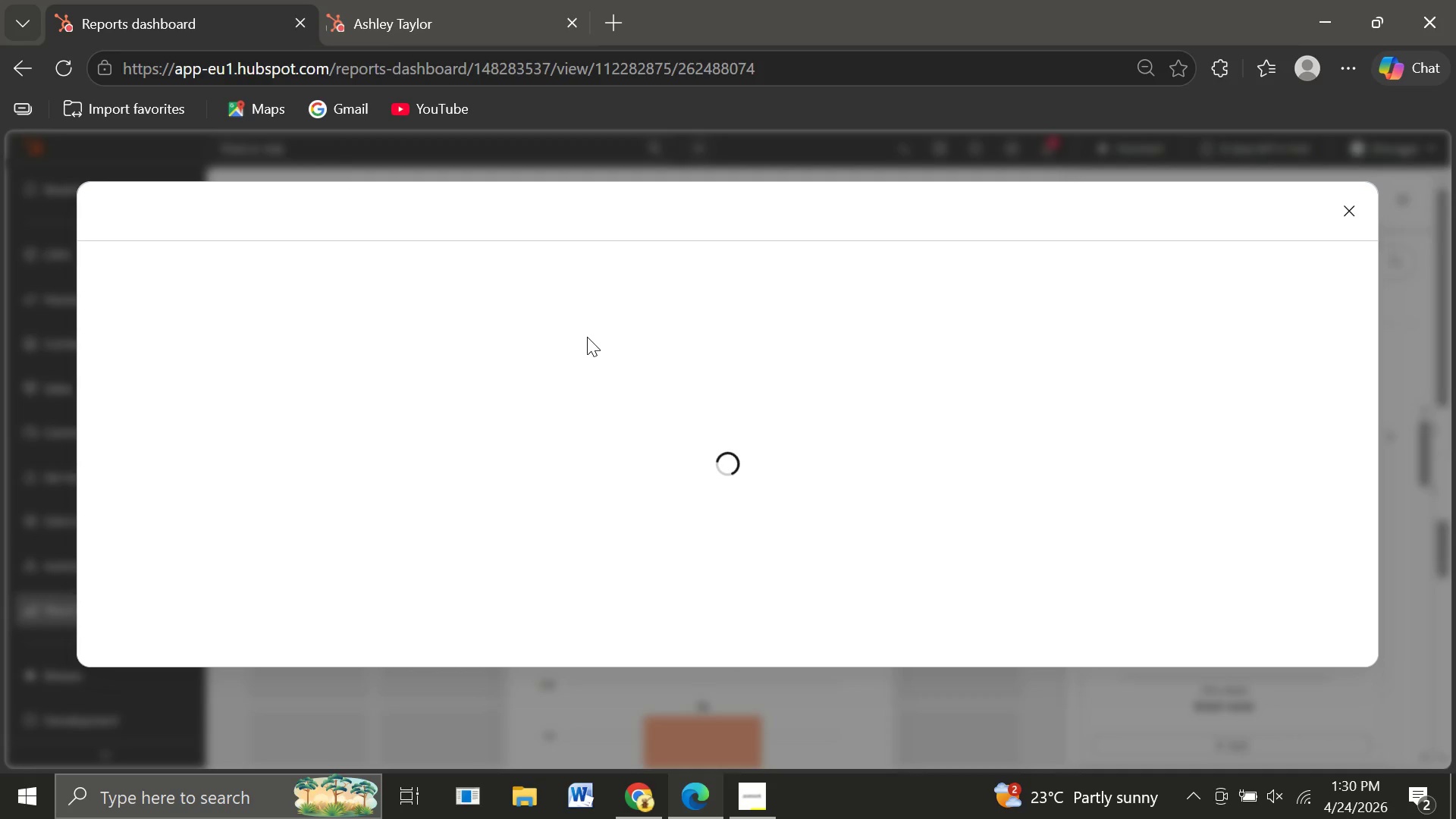 
mouse_move([305, 328])
 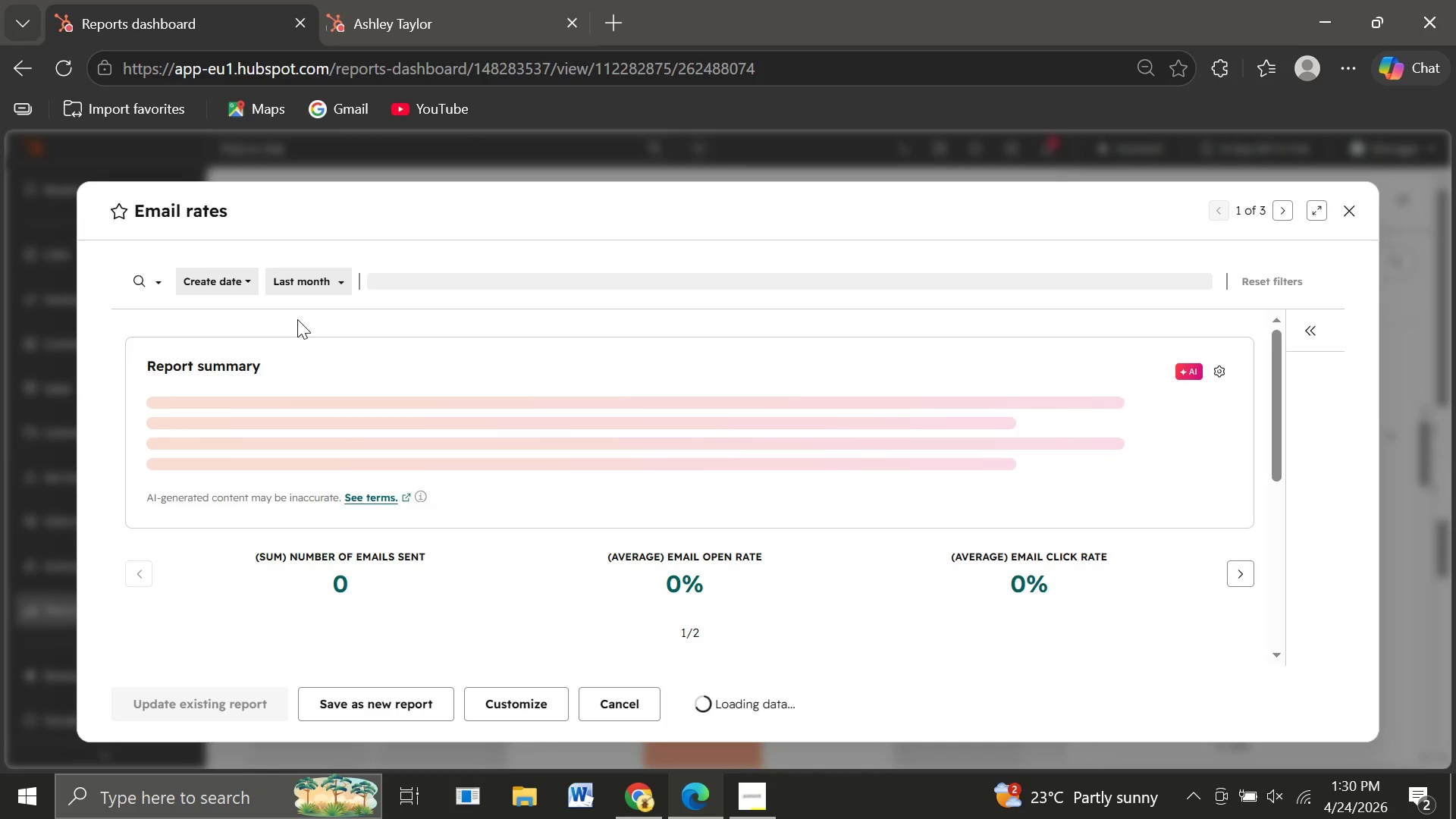 
wait(8.41)
 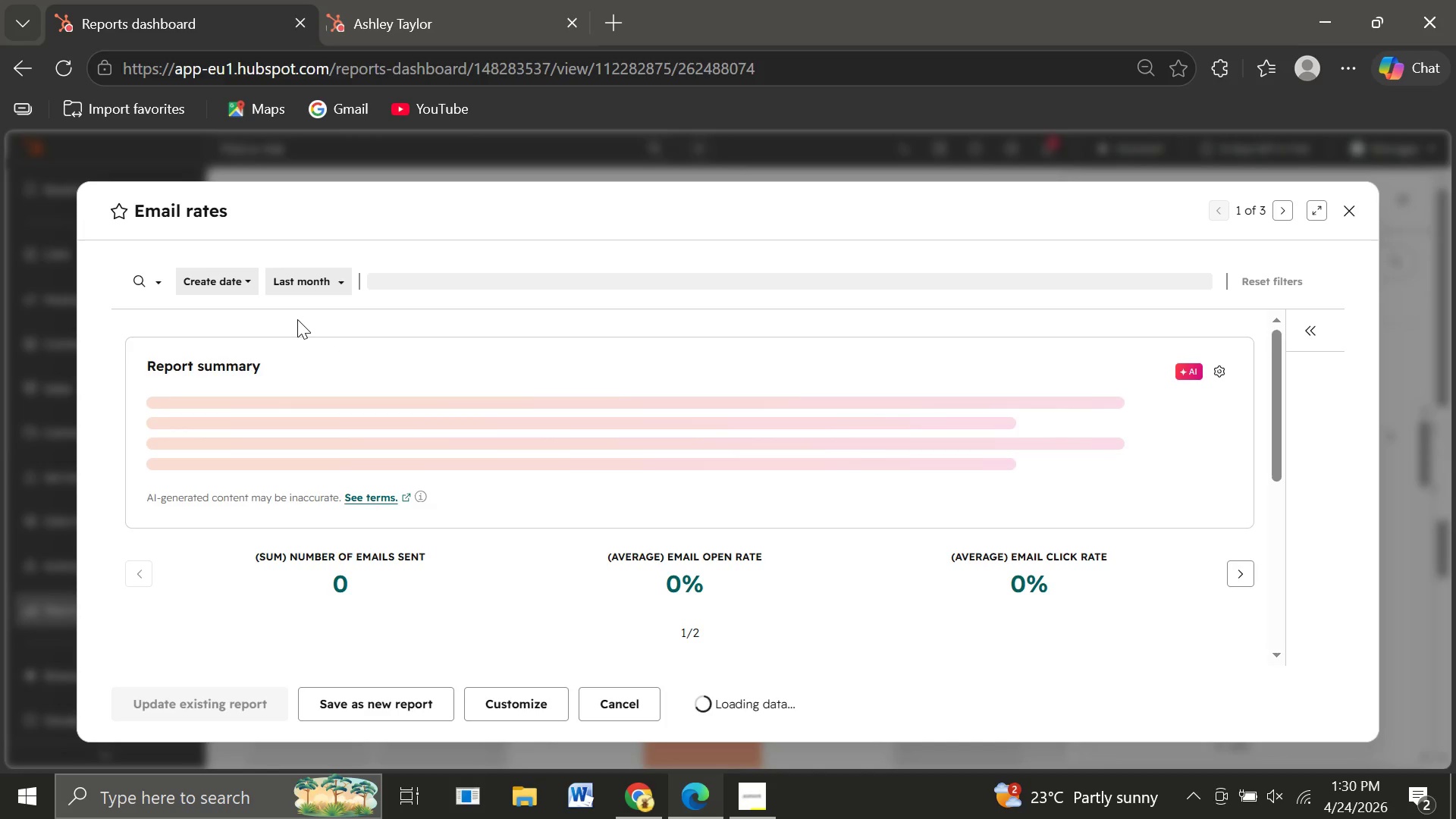 
left_click([741, 283])
 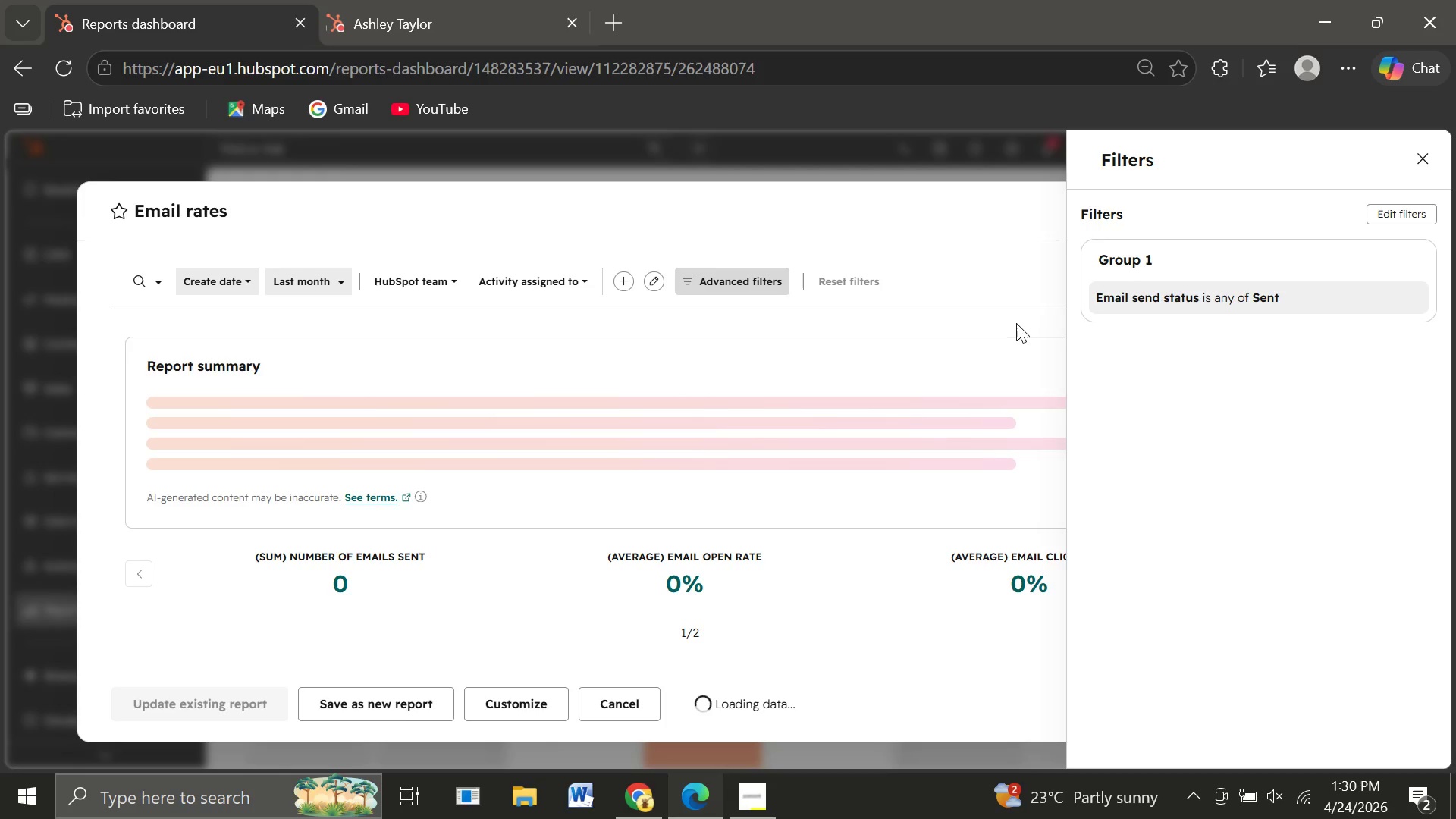 
wait(9.5)
 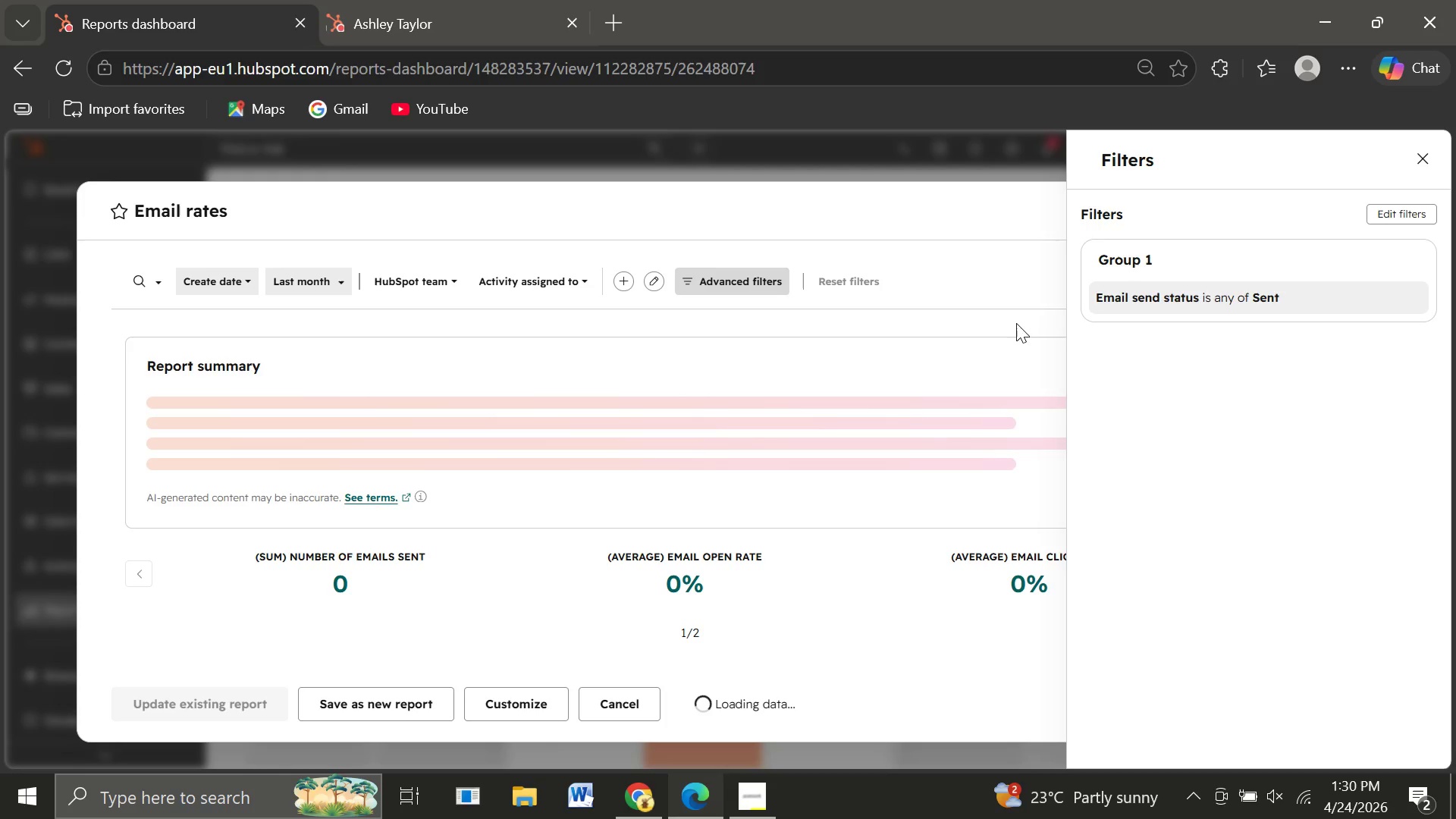 
left_click([1388, 211])
 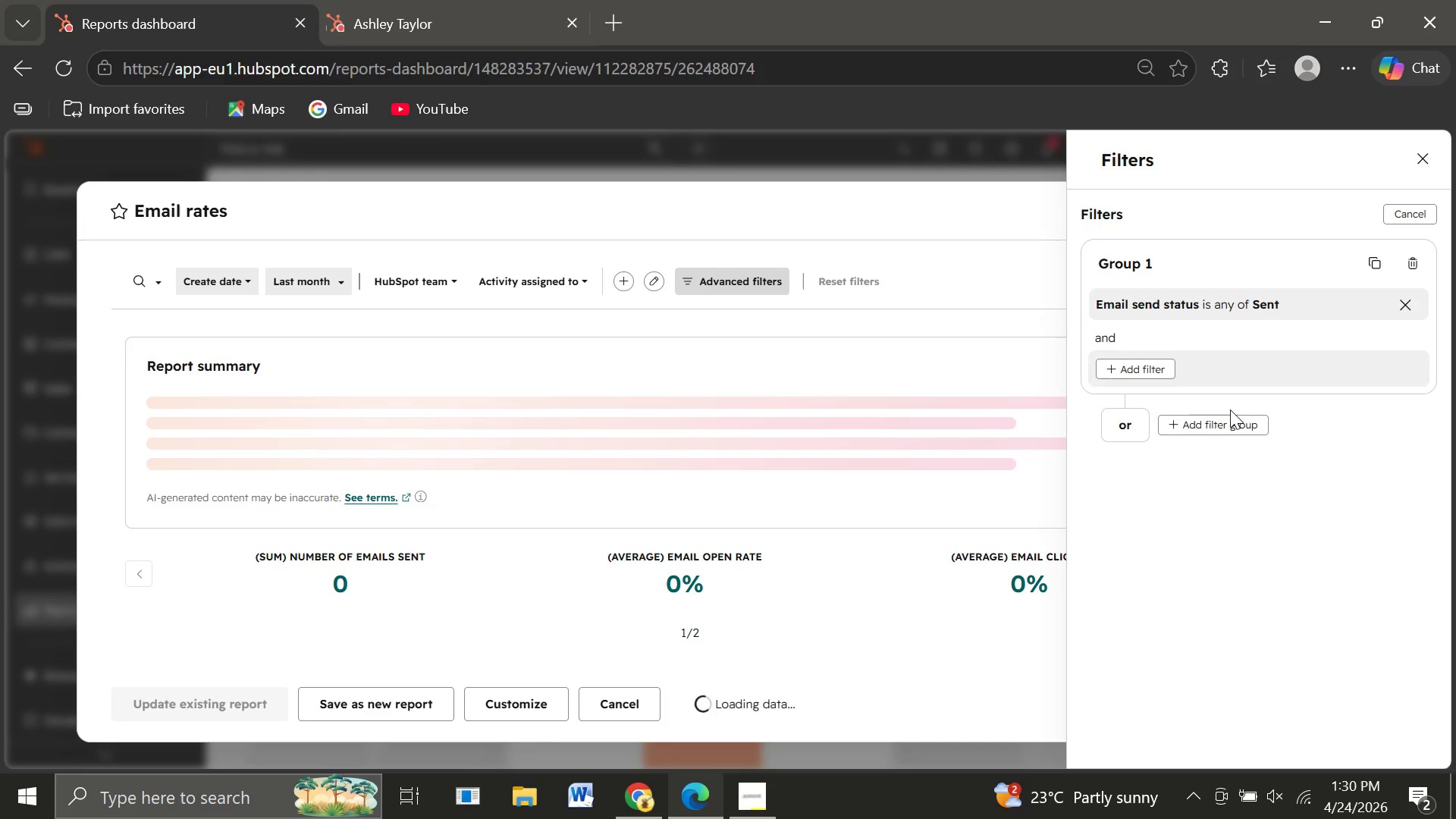 
left_click([1140, 376])
 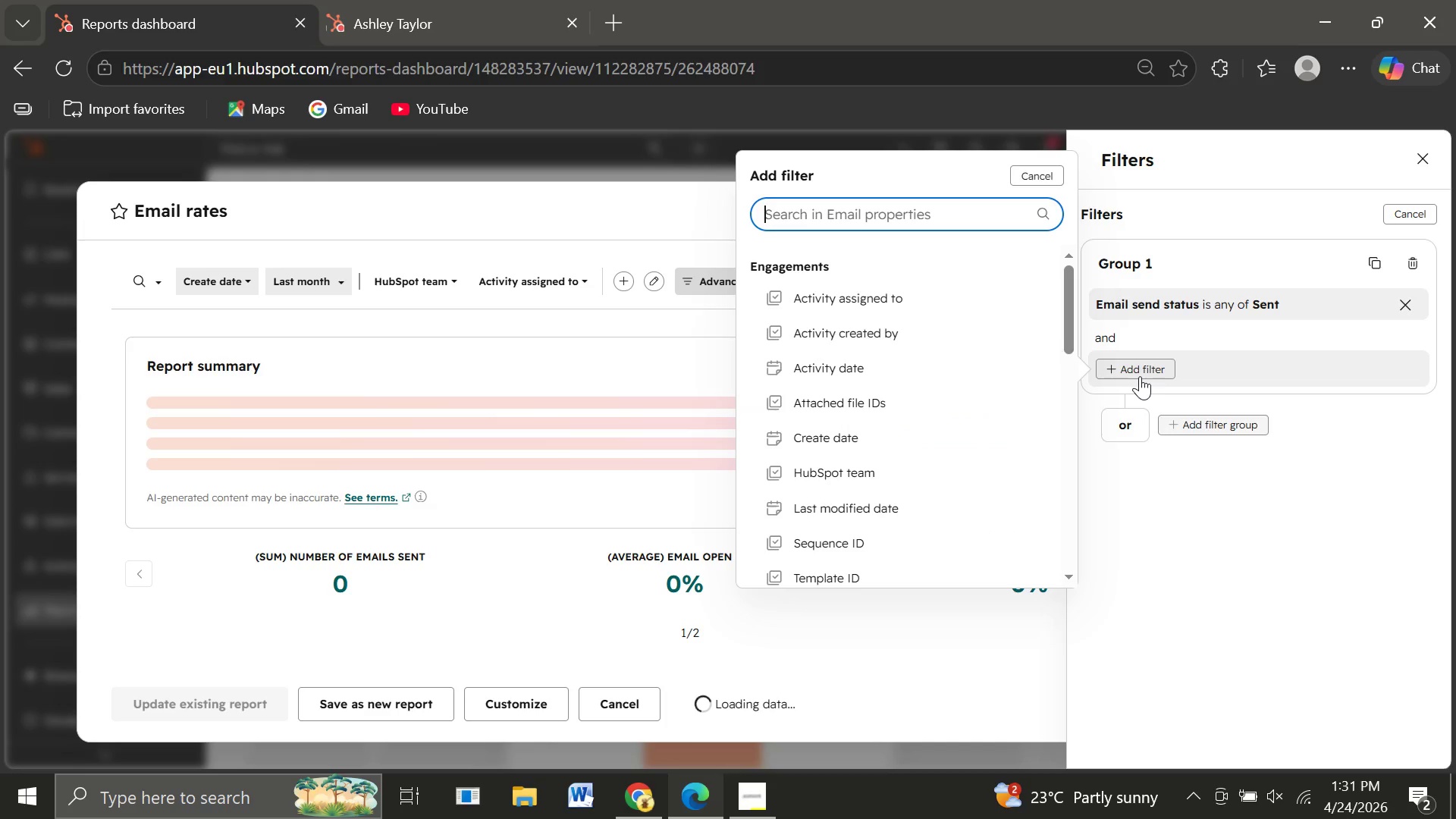 
type(Wo)
 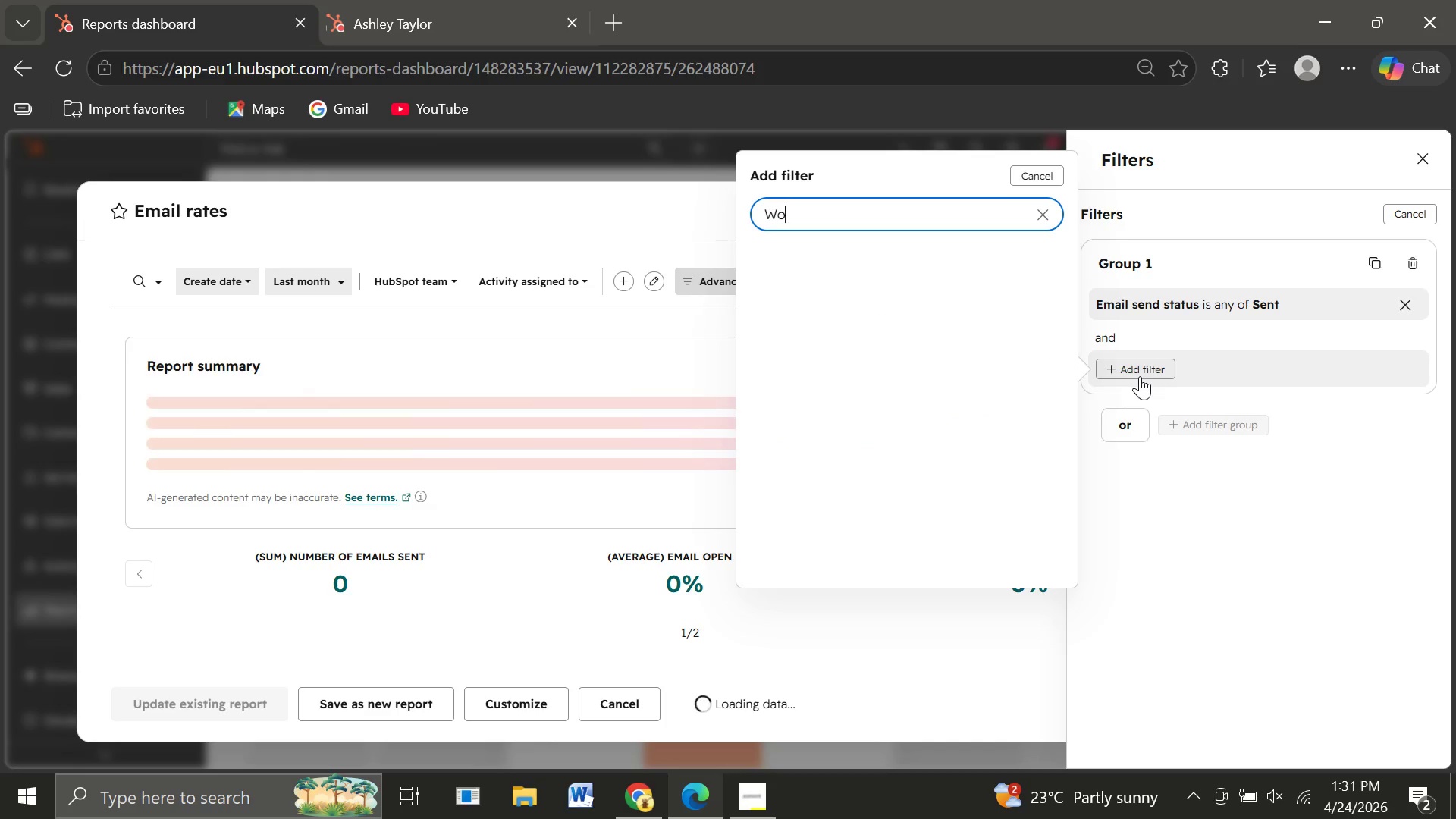 
key(Backspace)
 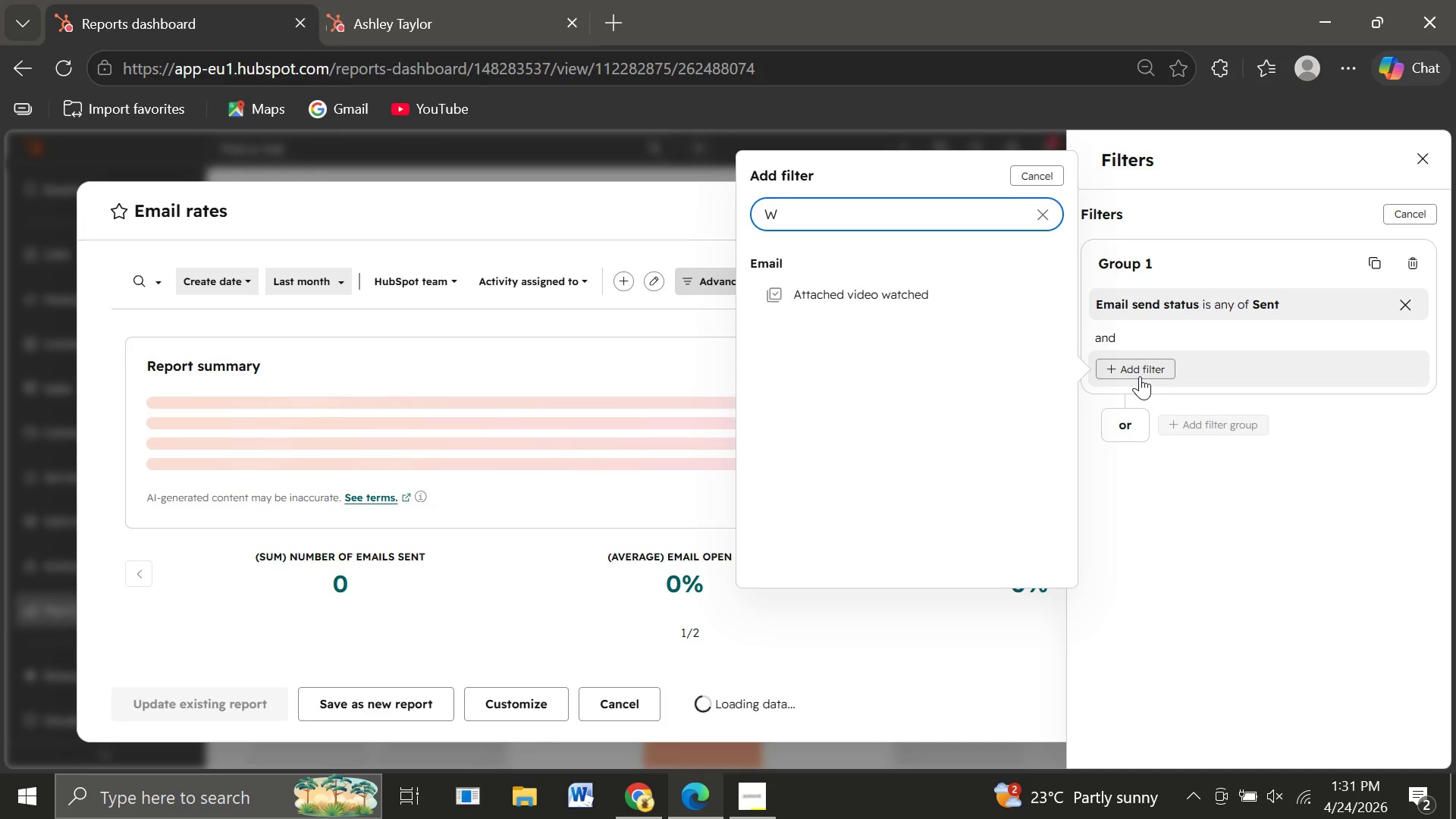 
wait(5.64)
 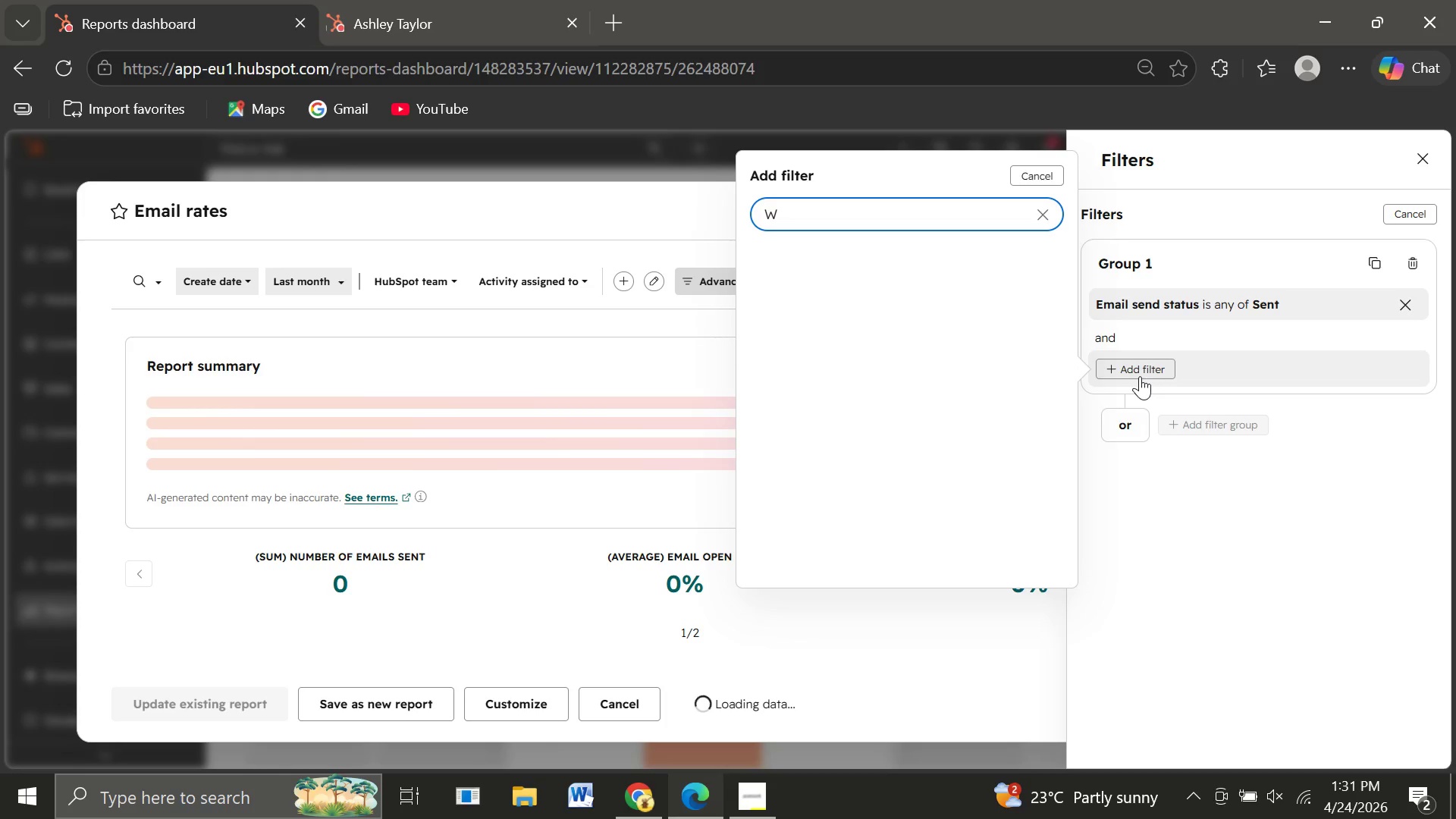 
key(Backspace)
 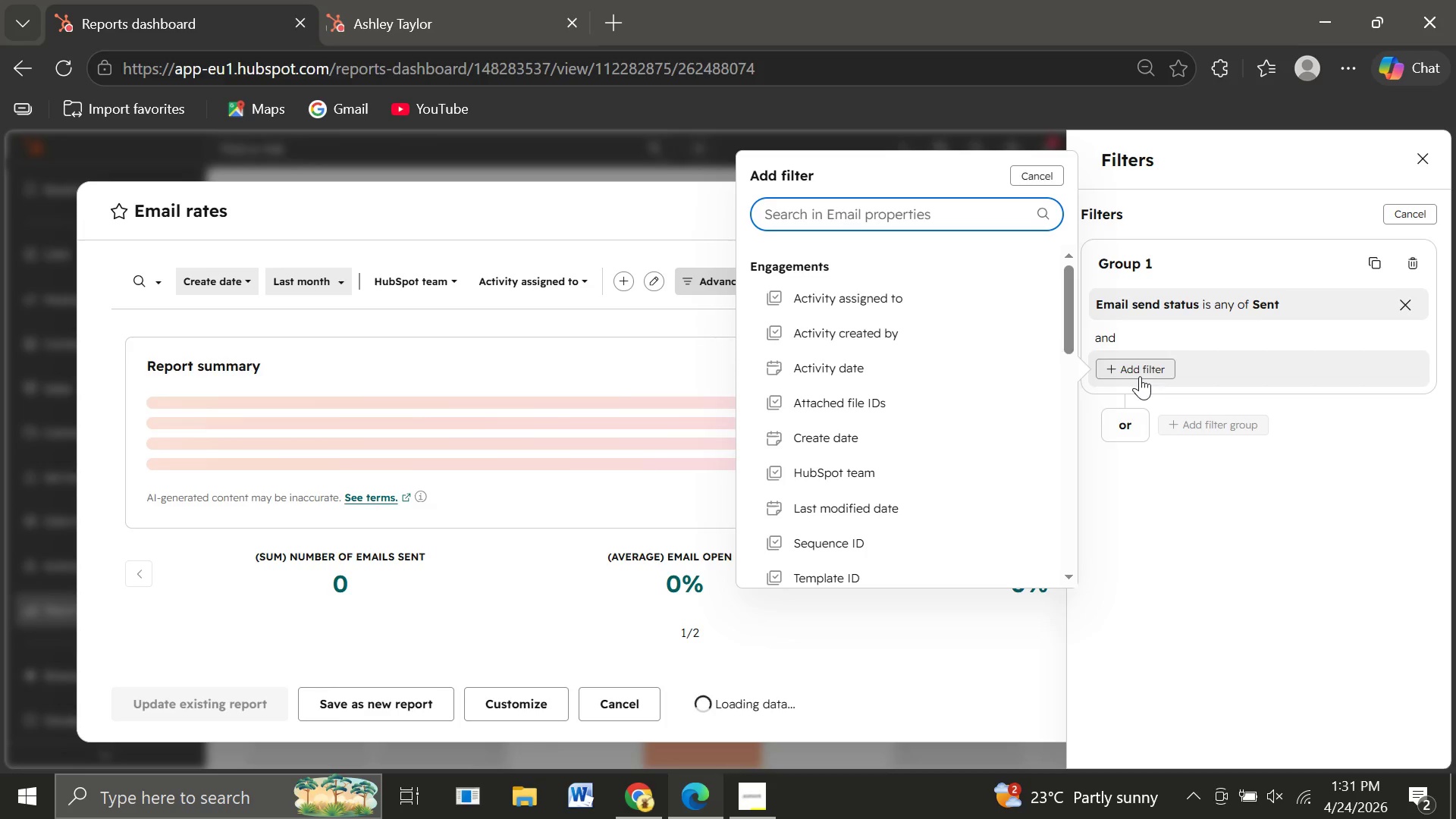 
wait(6.62)
 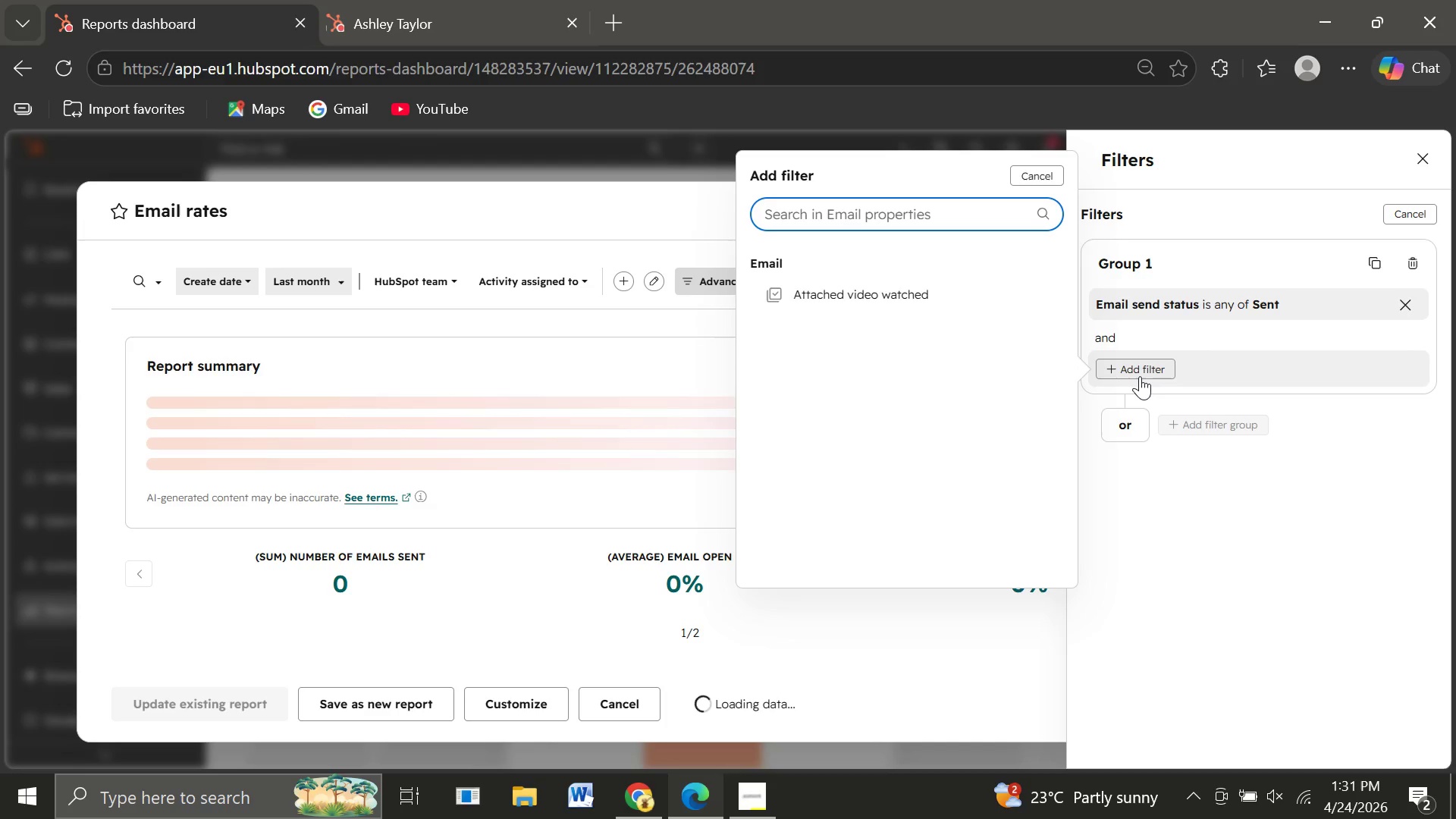 
type(email)
 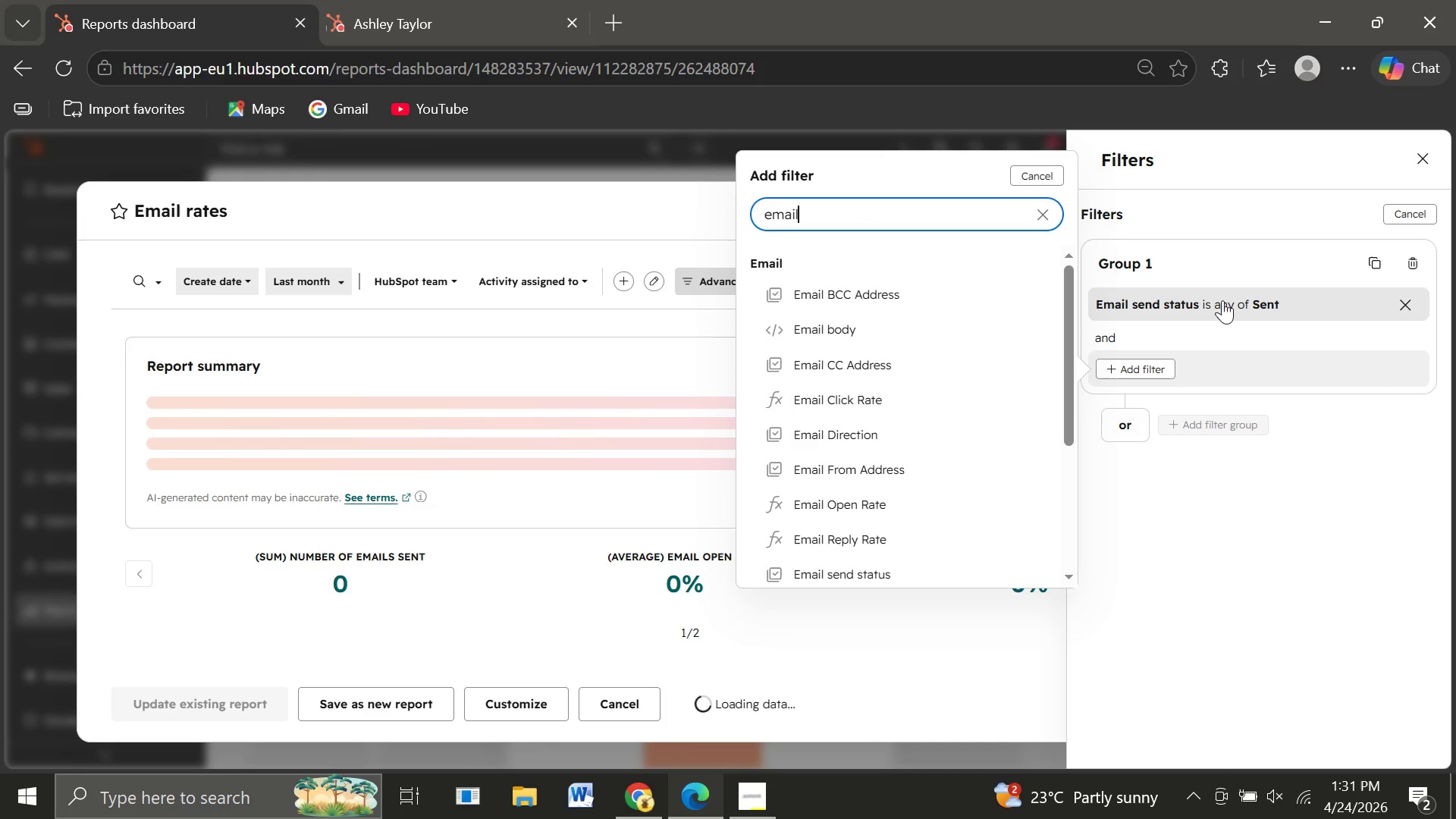 
wait(8.05)
 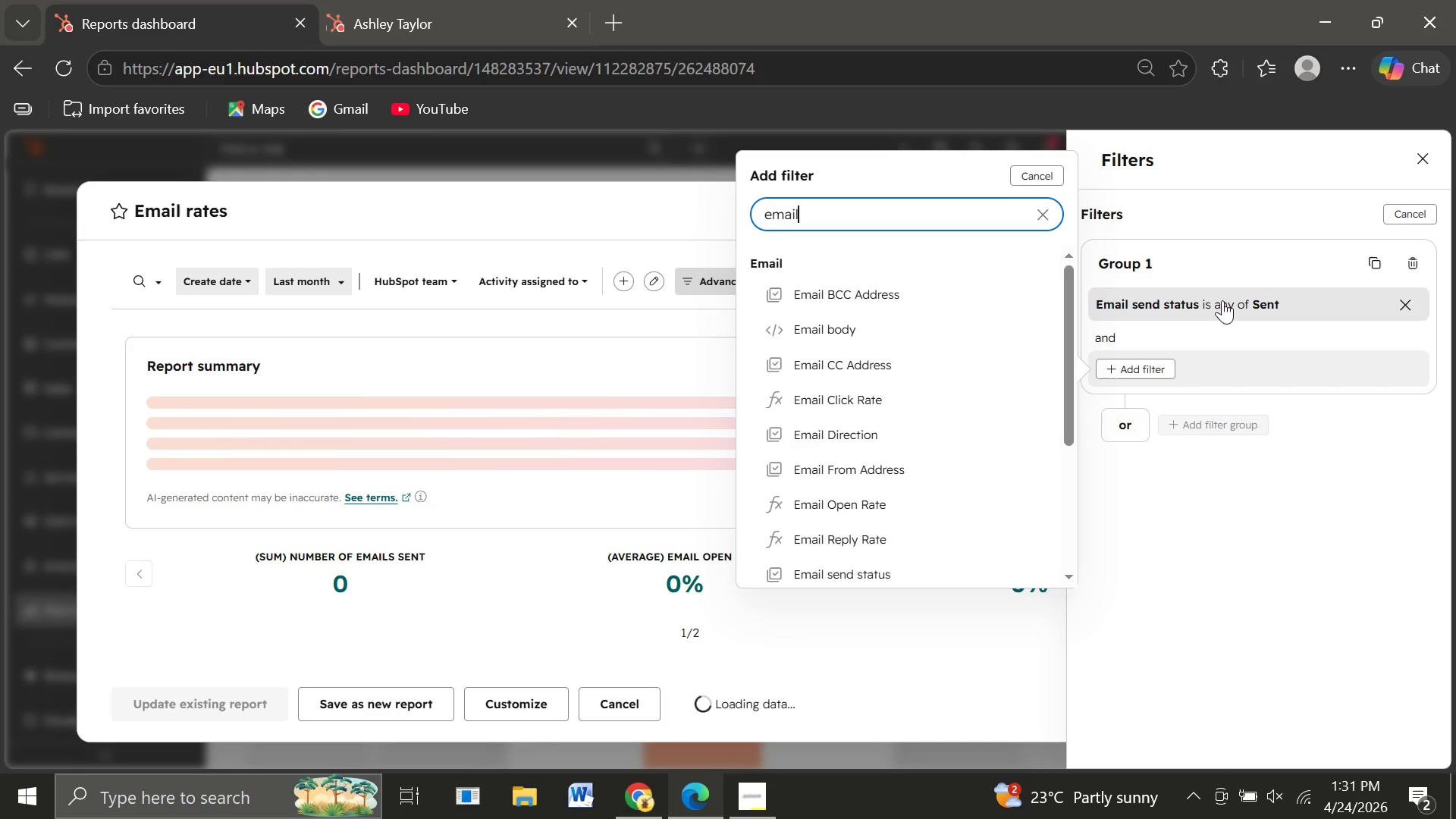 
key(Space)
 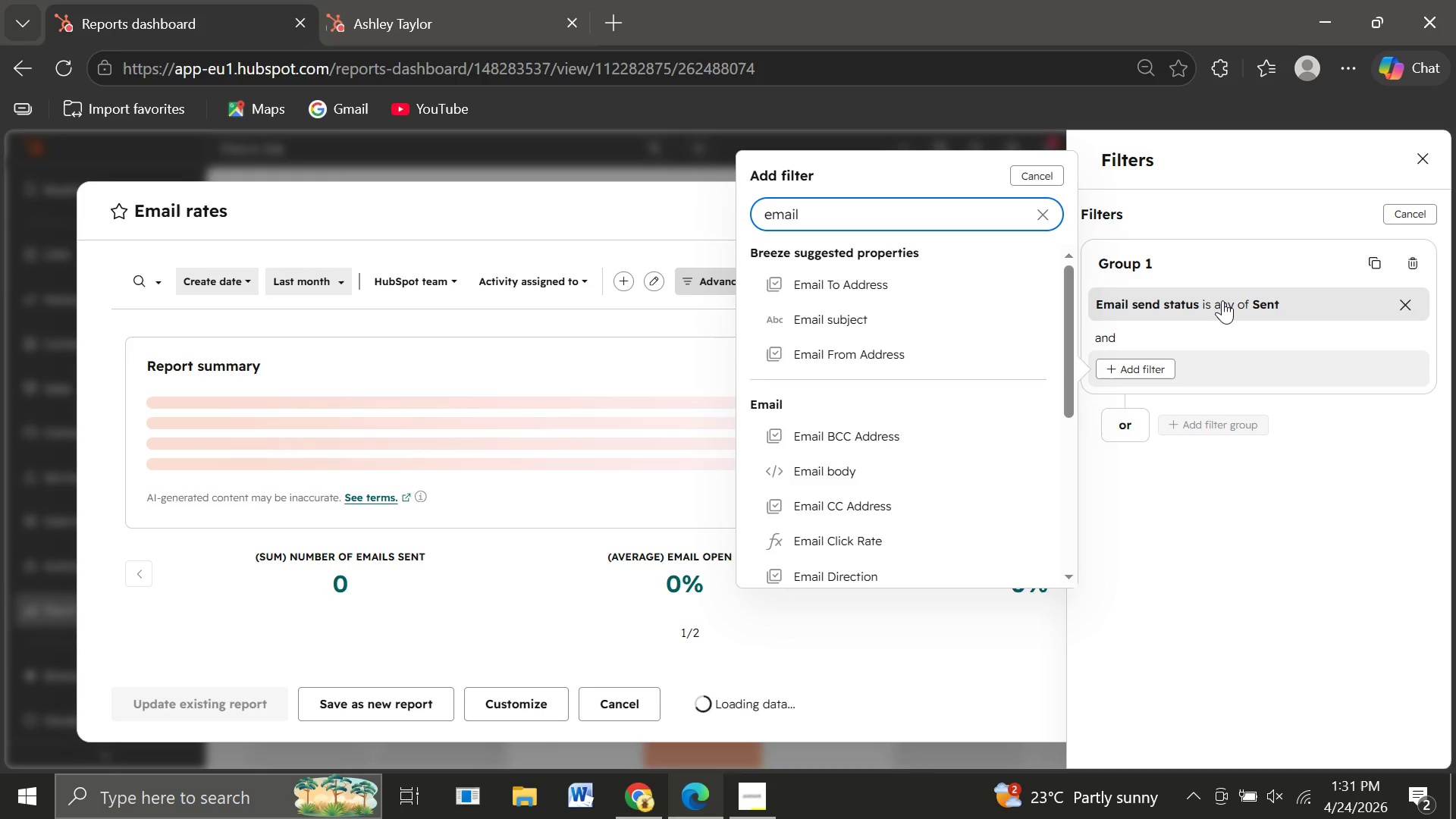 
key(B)
 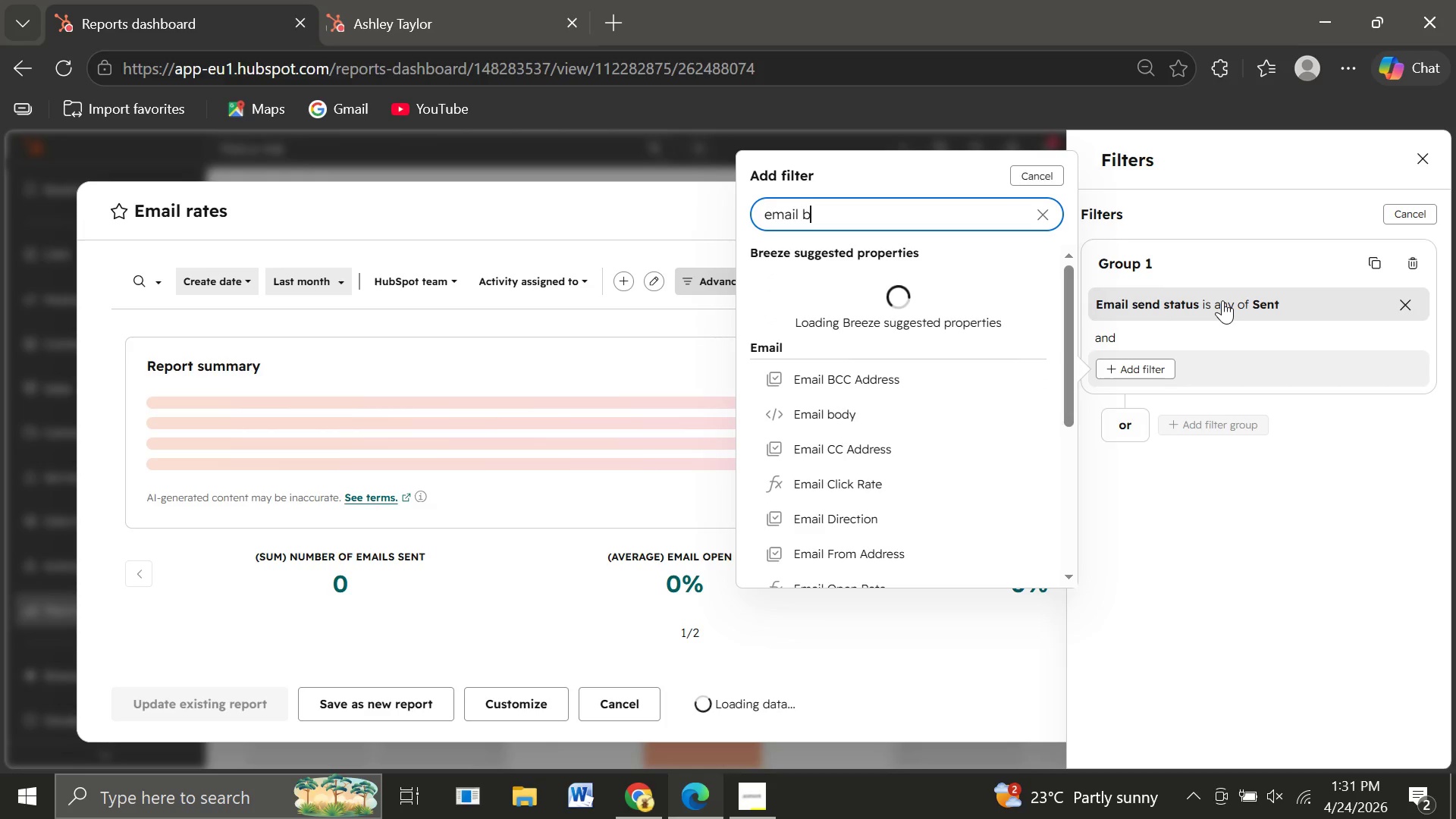 
key(Backspace)
 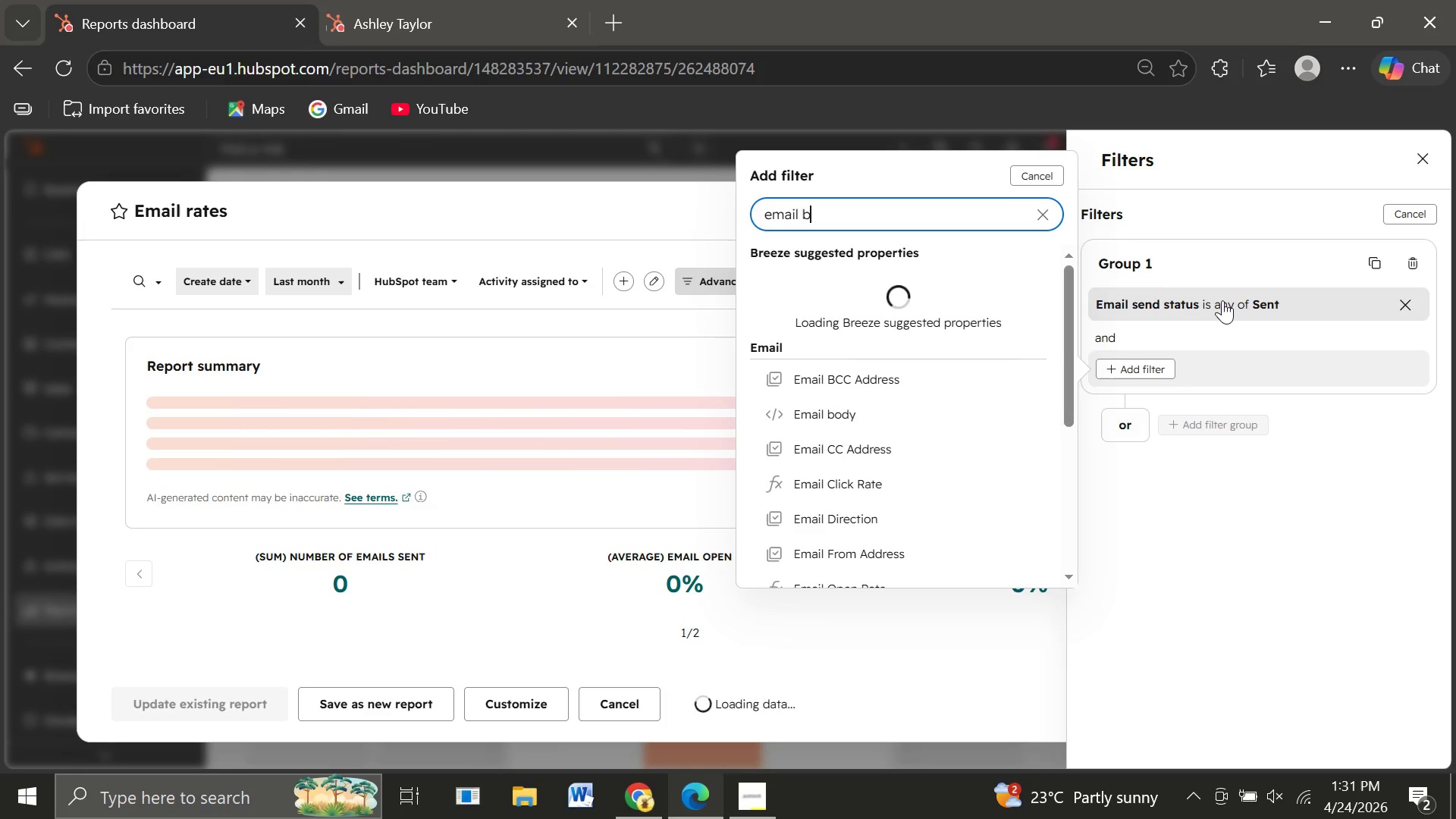 
key(N)
 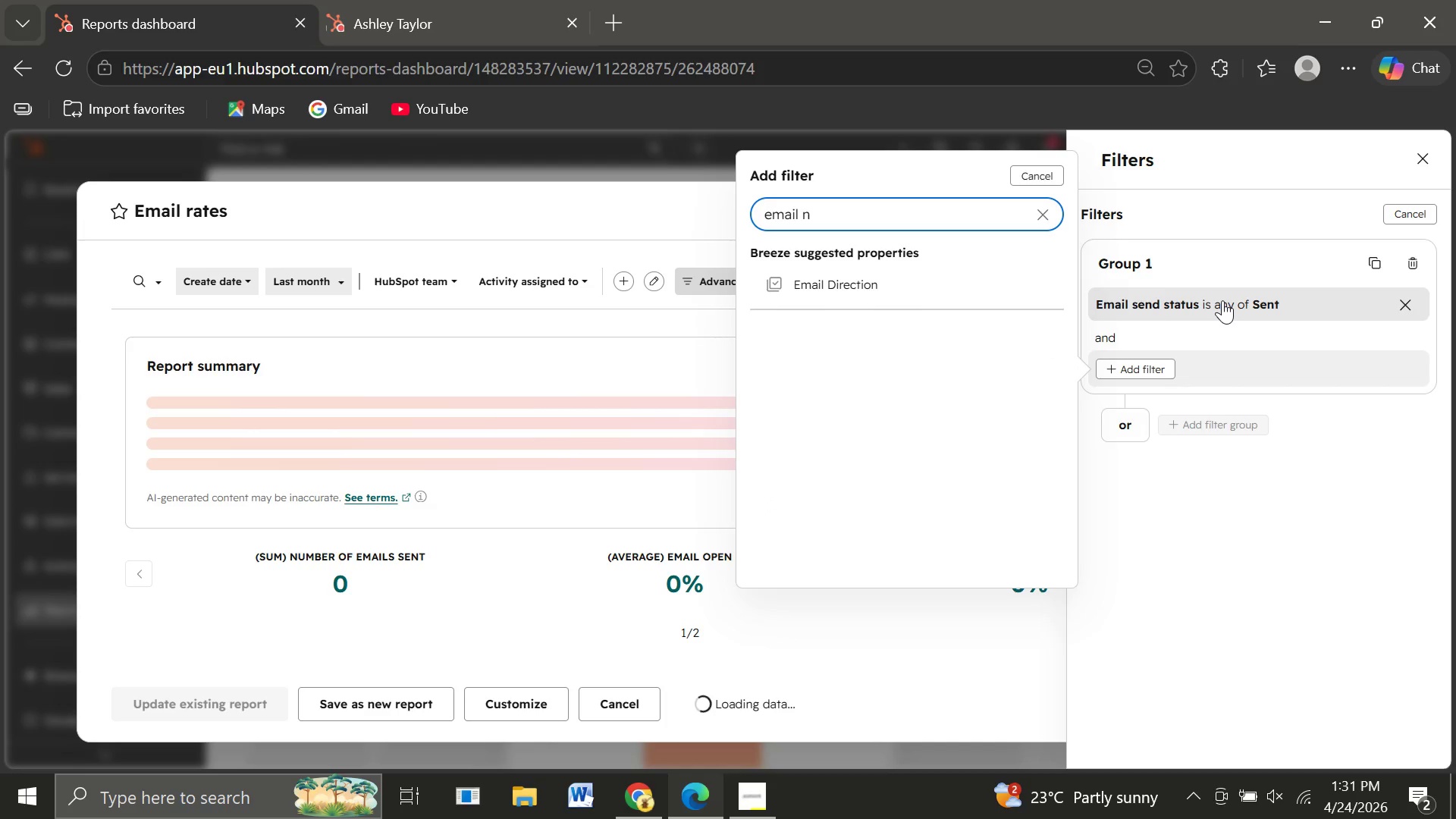 
wait(6.84)
 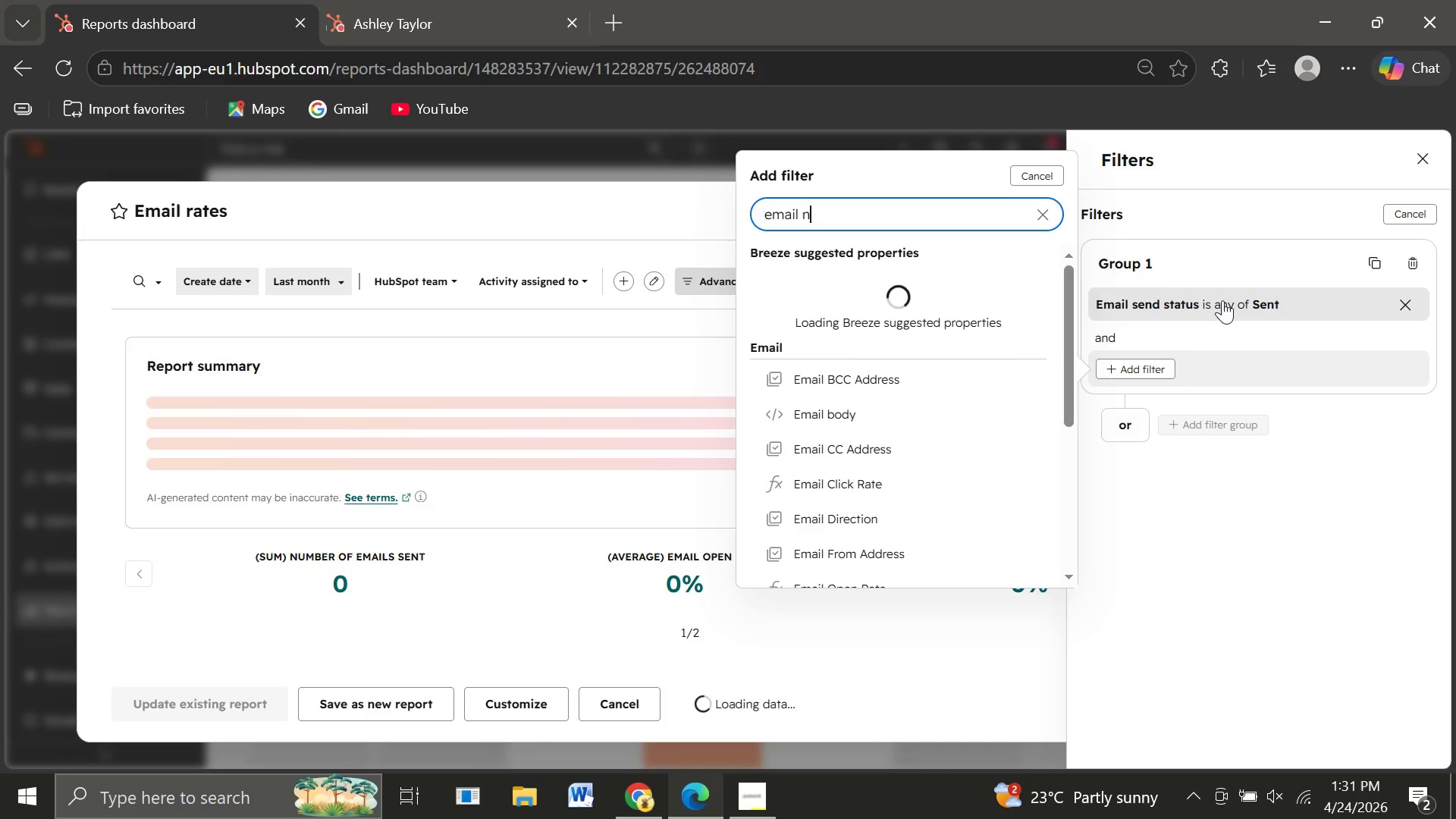 
key(Backspace)
 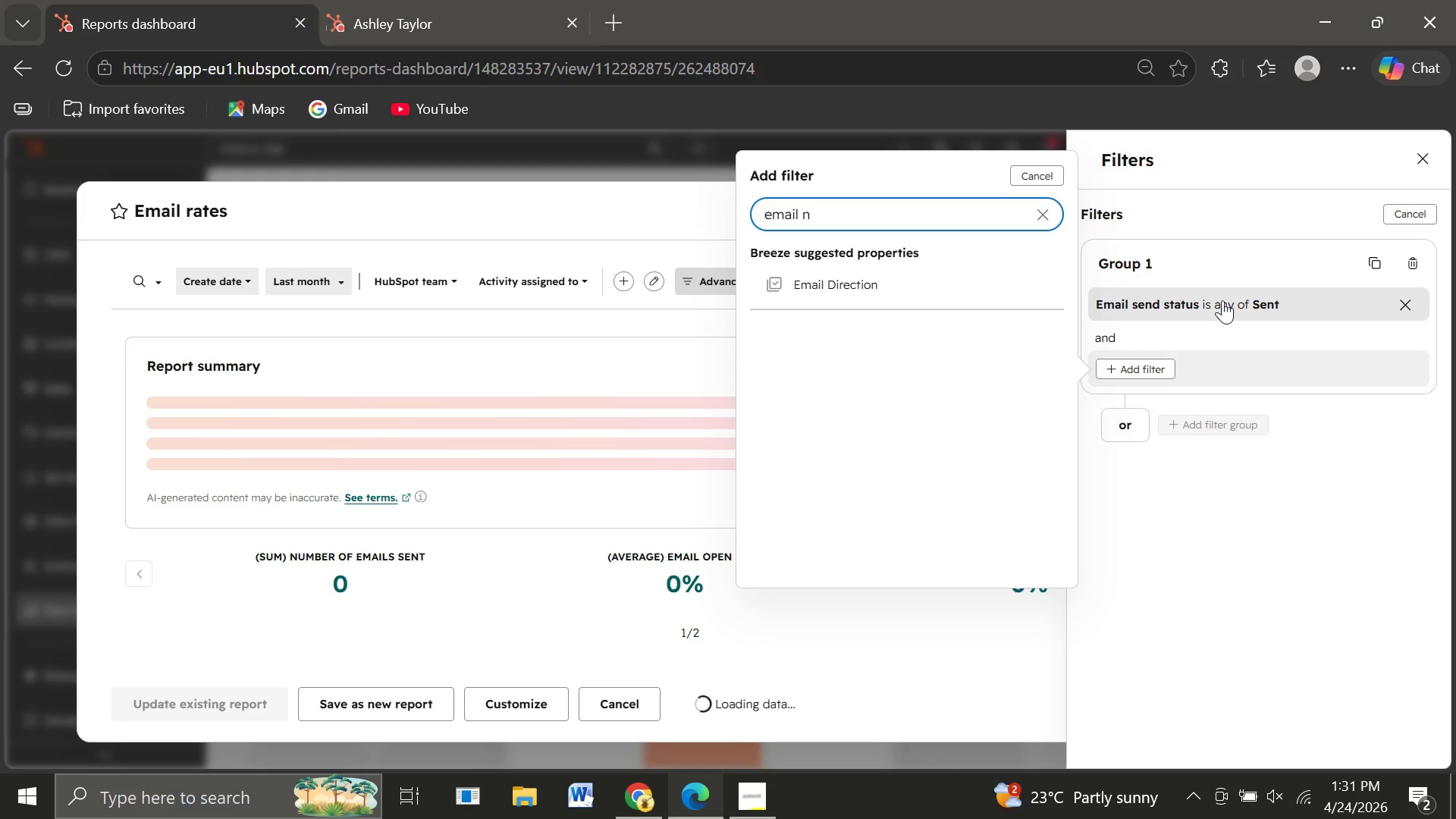 
key(Backspace)
 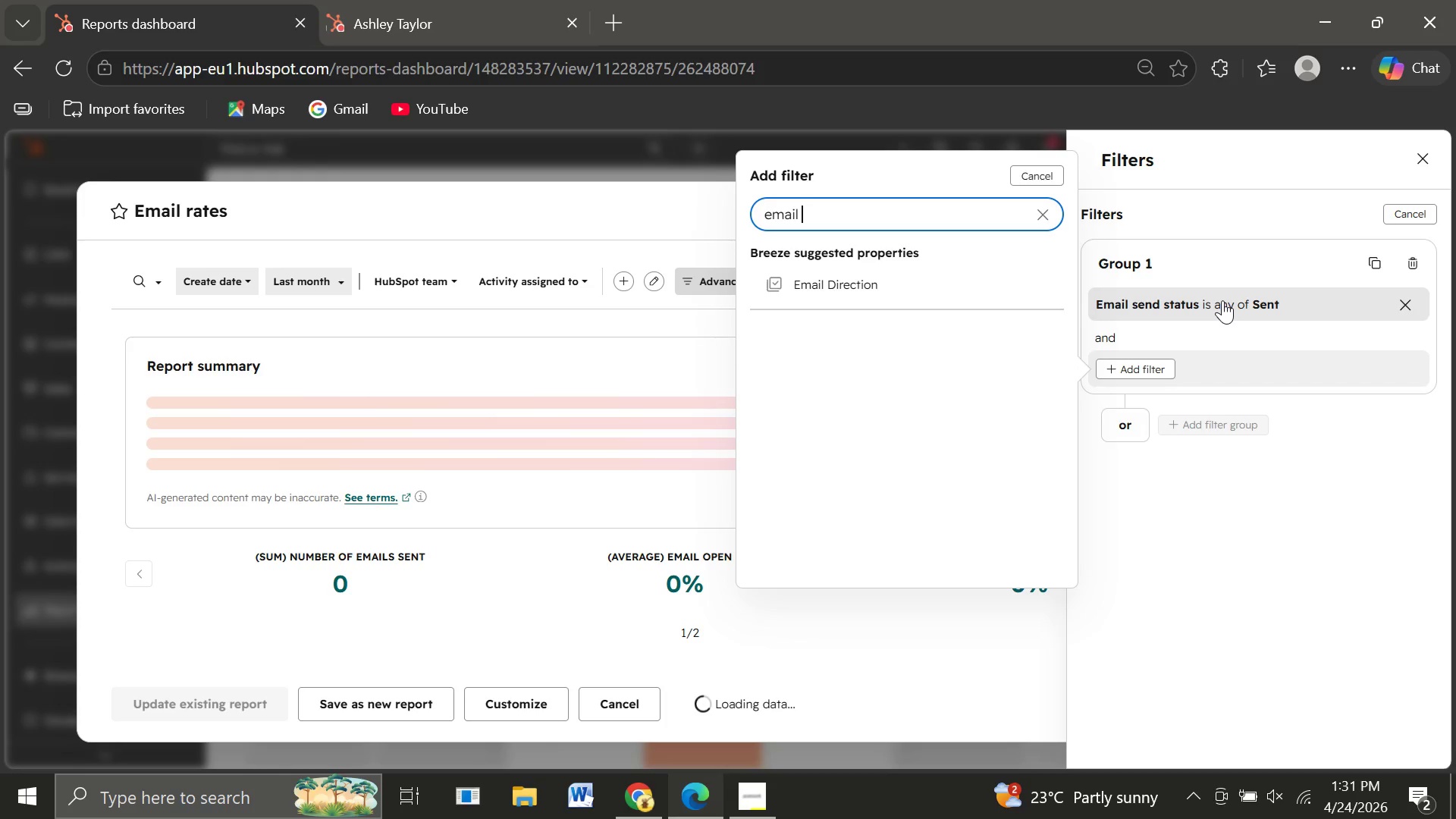 
key(Backspace)
 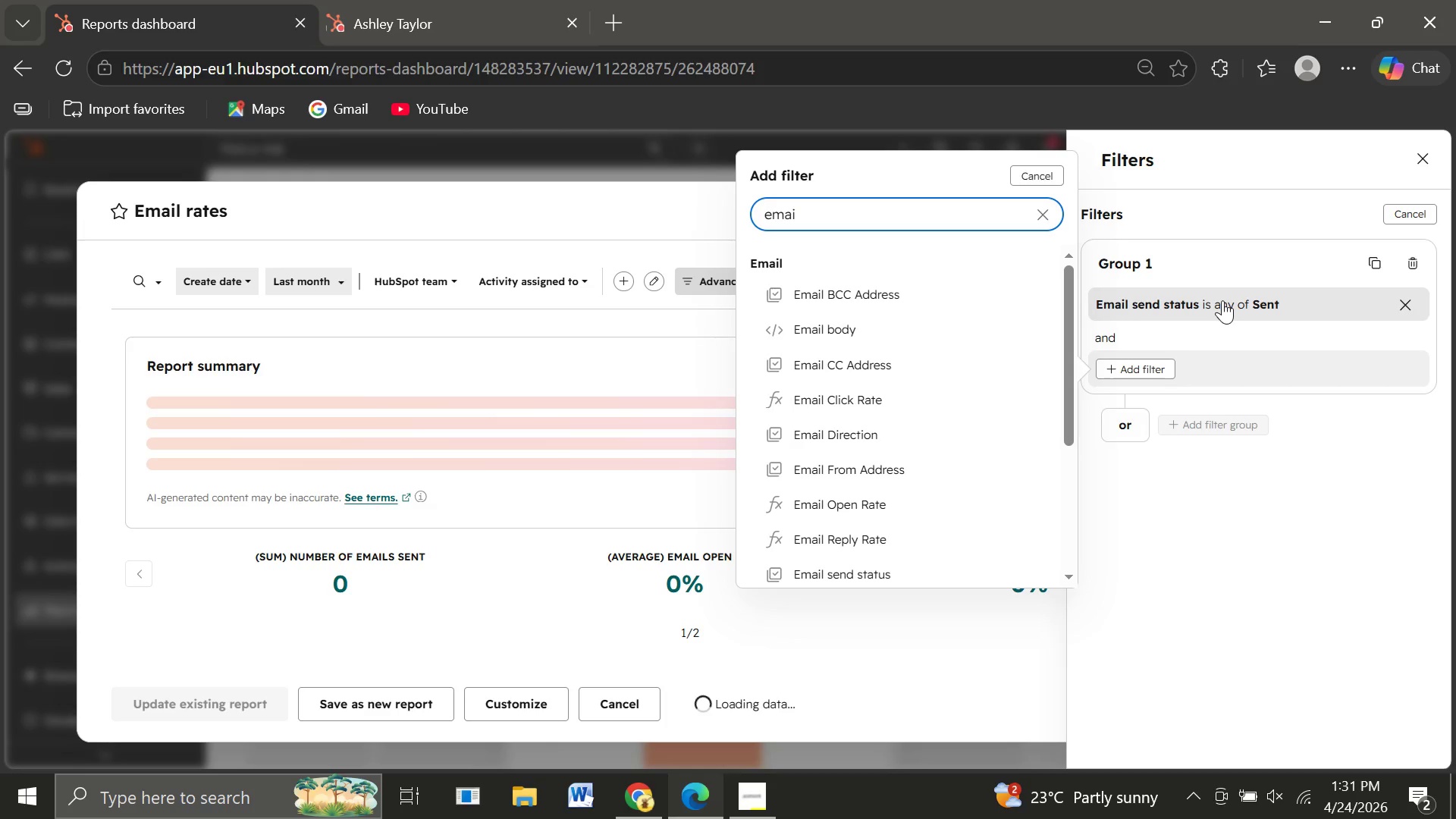 
key(Backspace)
 